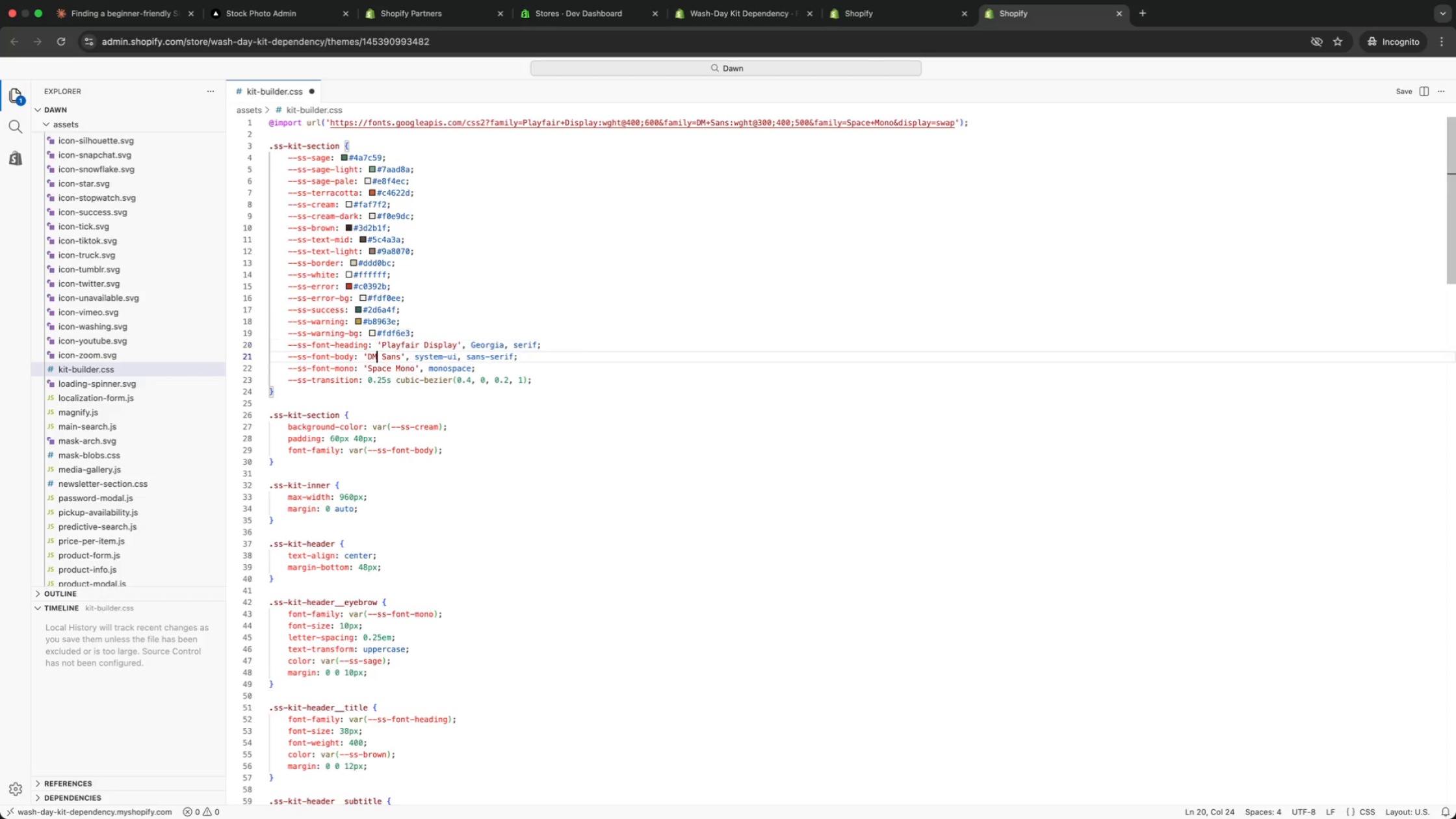 
key(ArrowDown)
 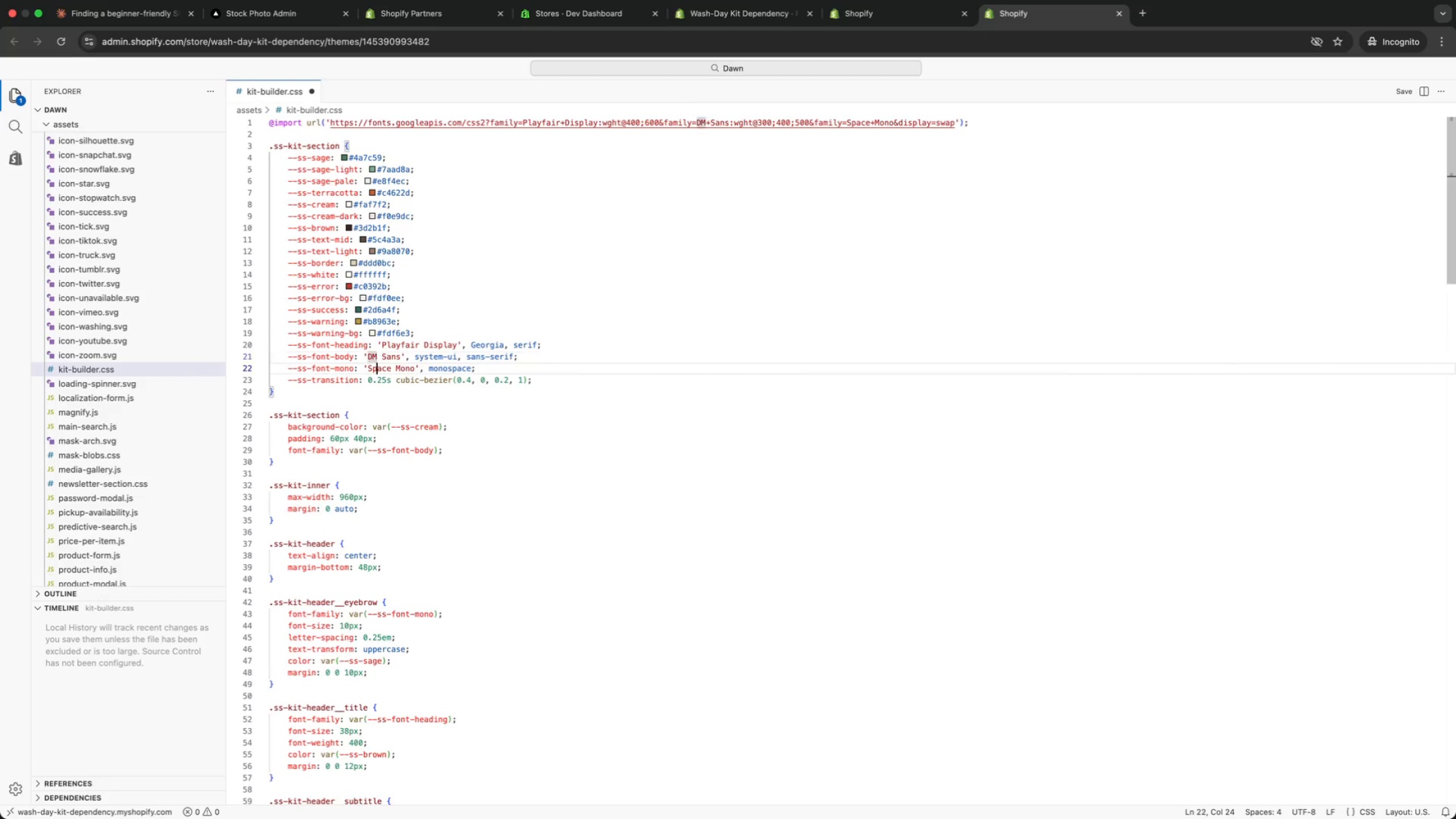 
key(ArrowDown)
 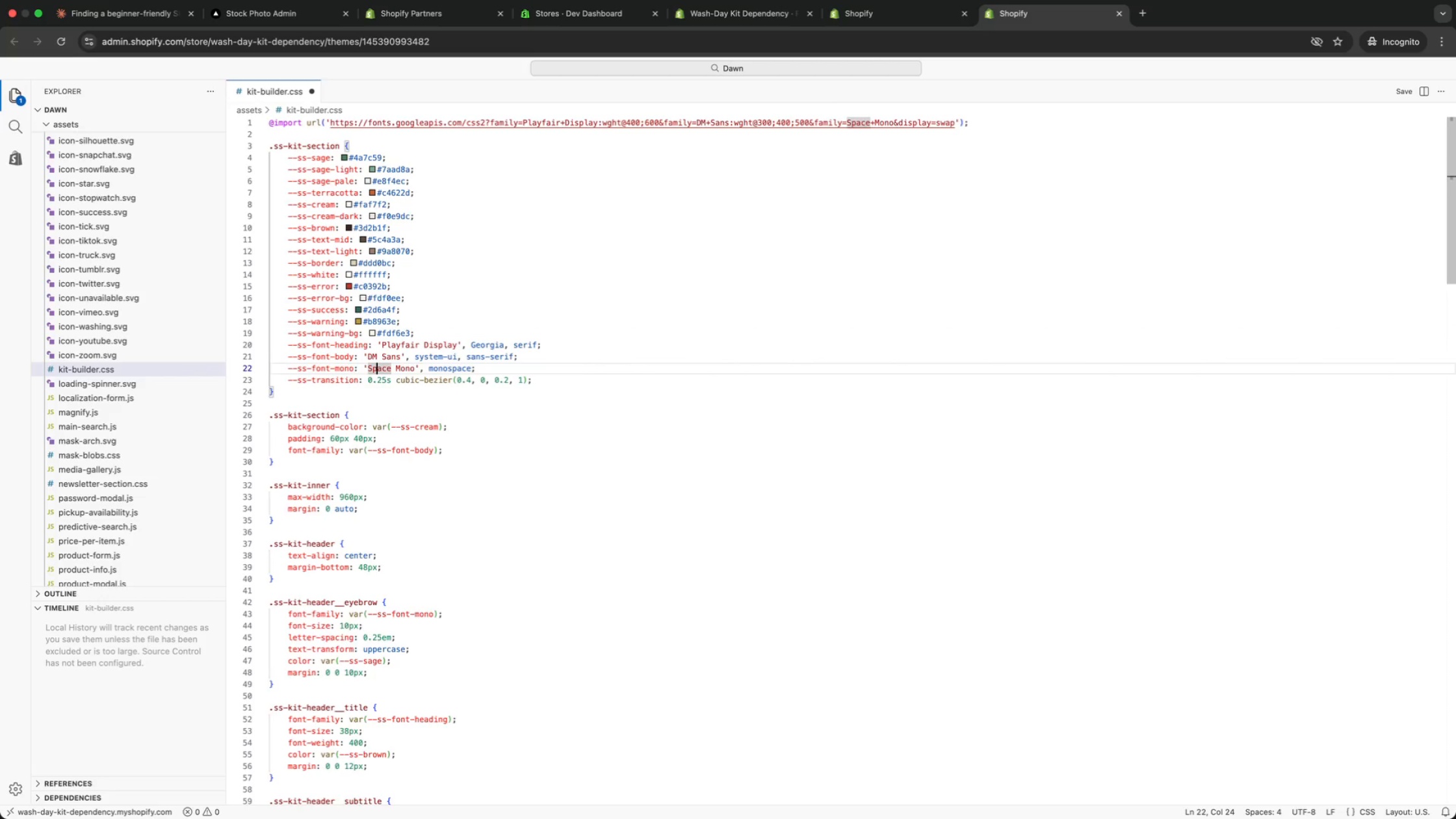 
key(ArrowDown)
 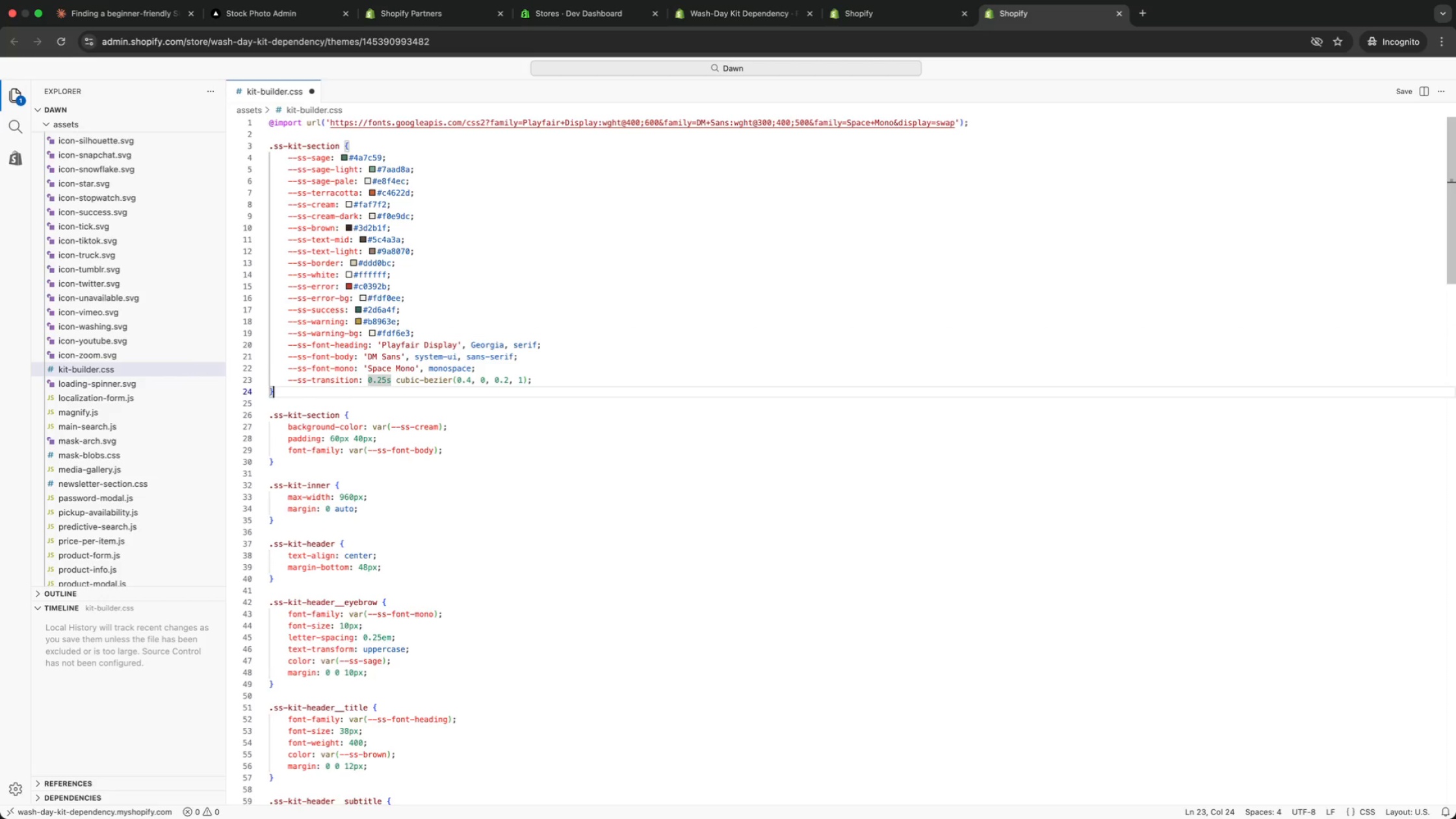 
key(ArrowDown)
 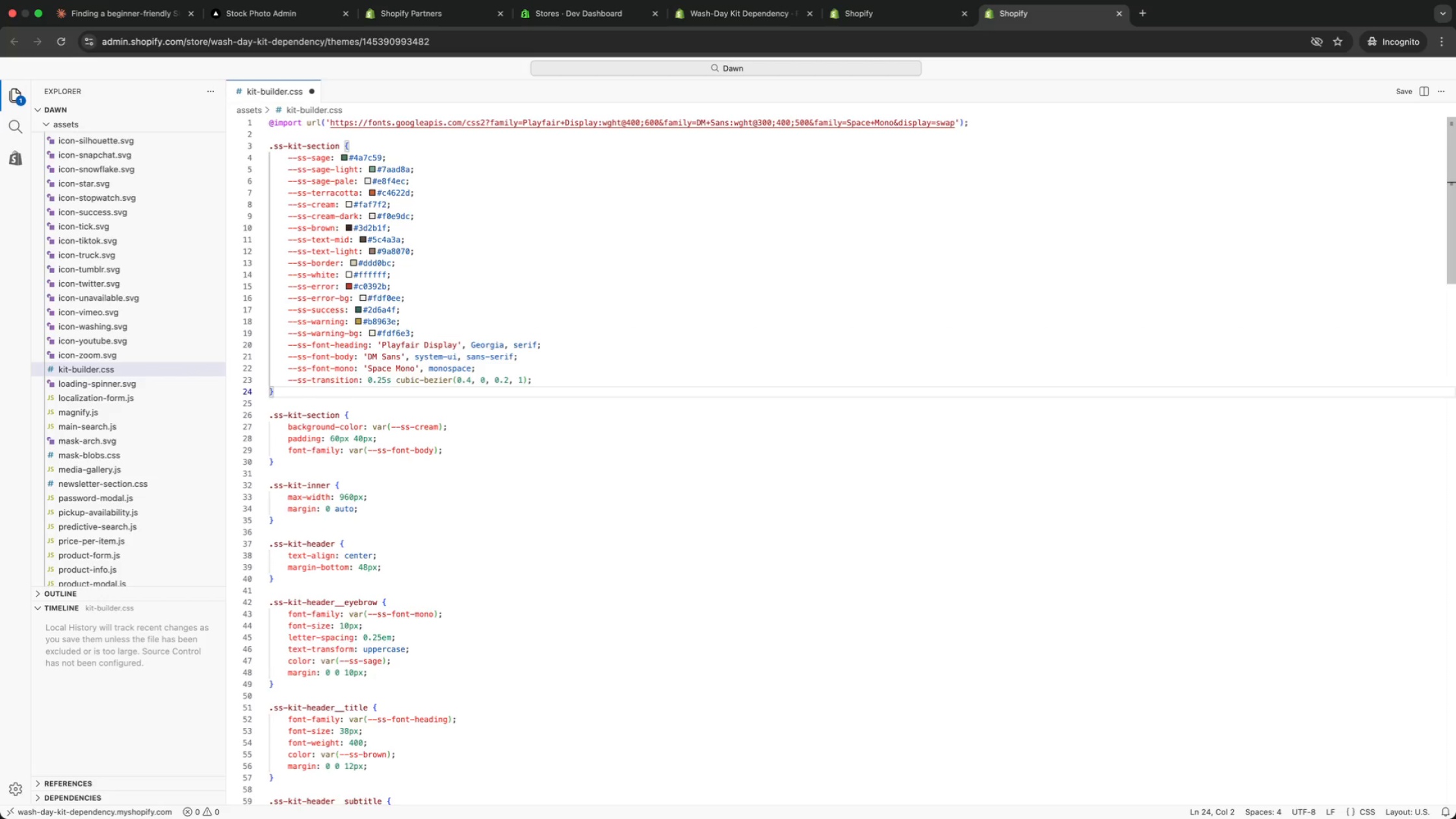 
key(ArrowDown)
 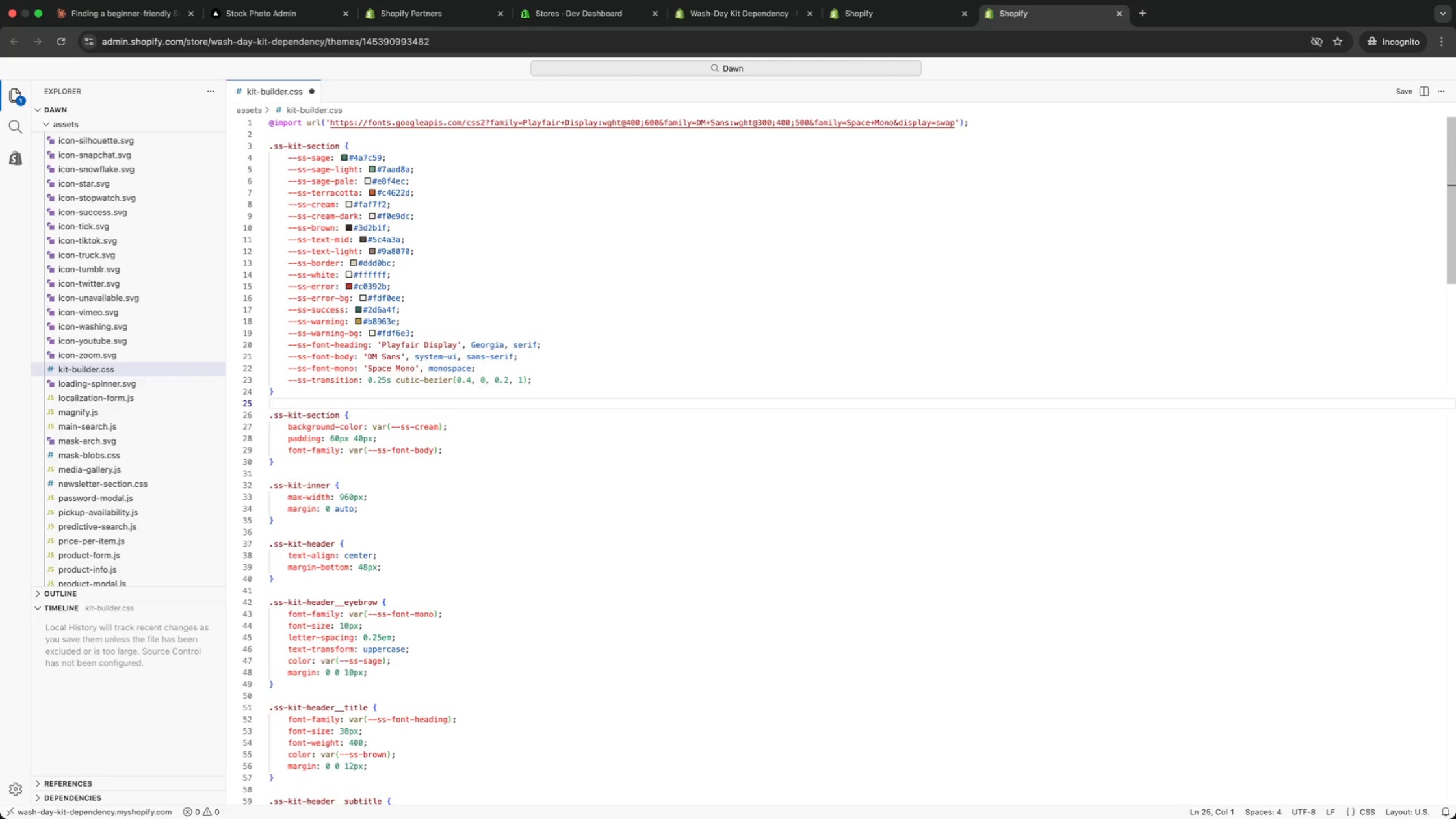 
key(ArrowDown)
 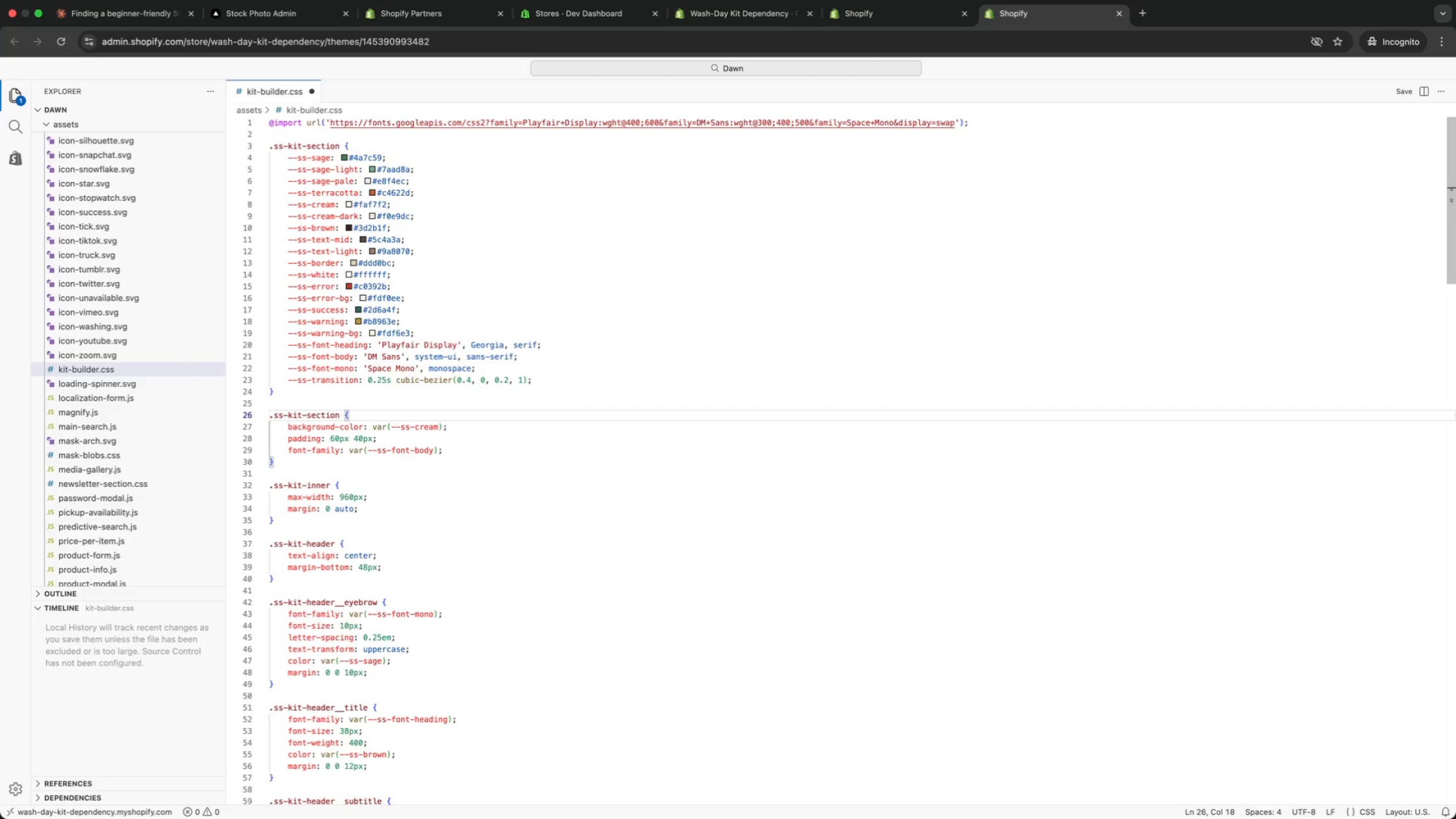 
key(ArrowDown)
 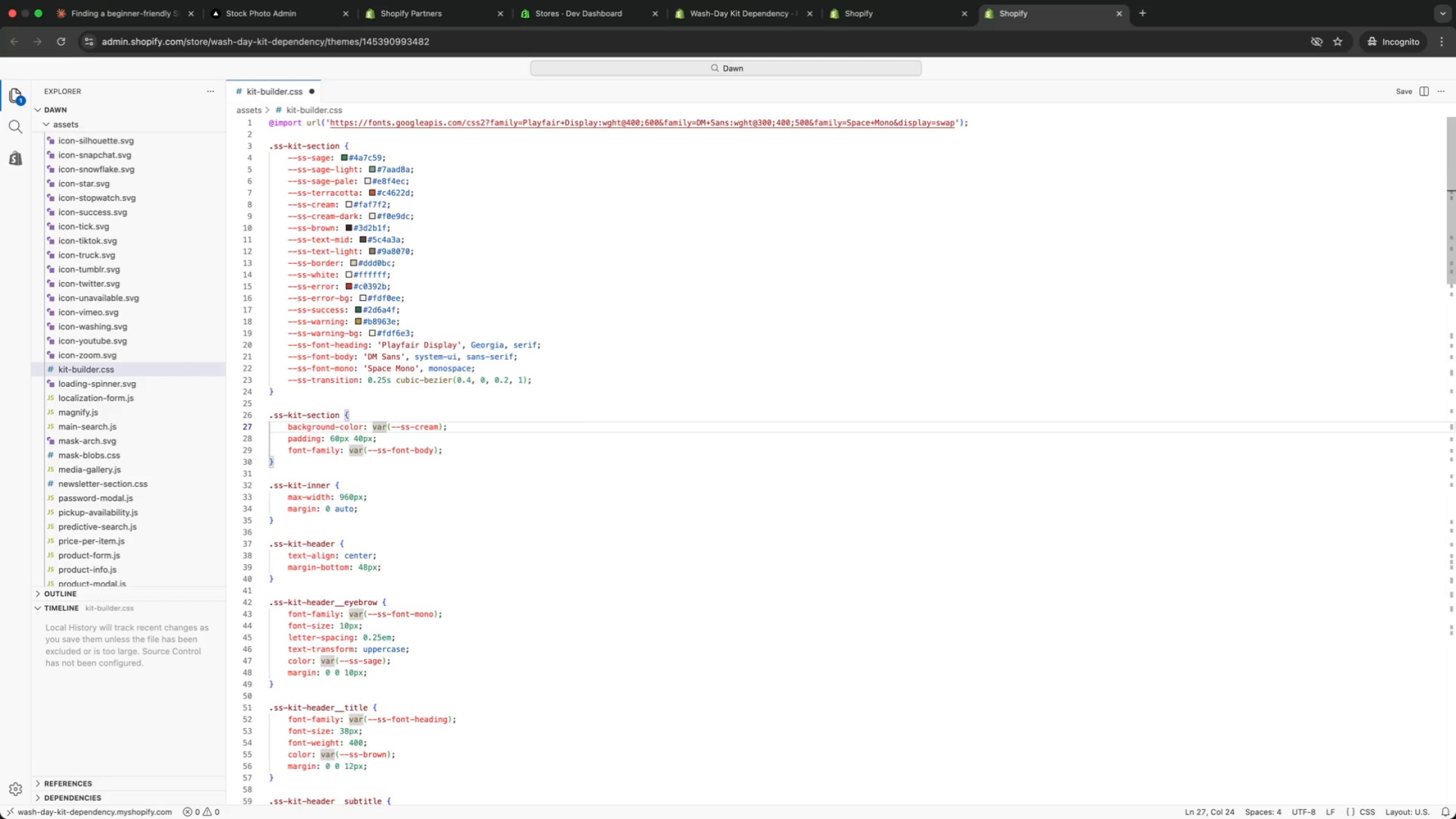 
key(ArrowDown)
 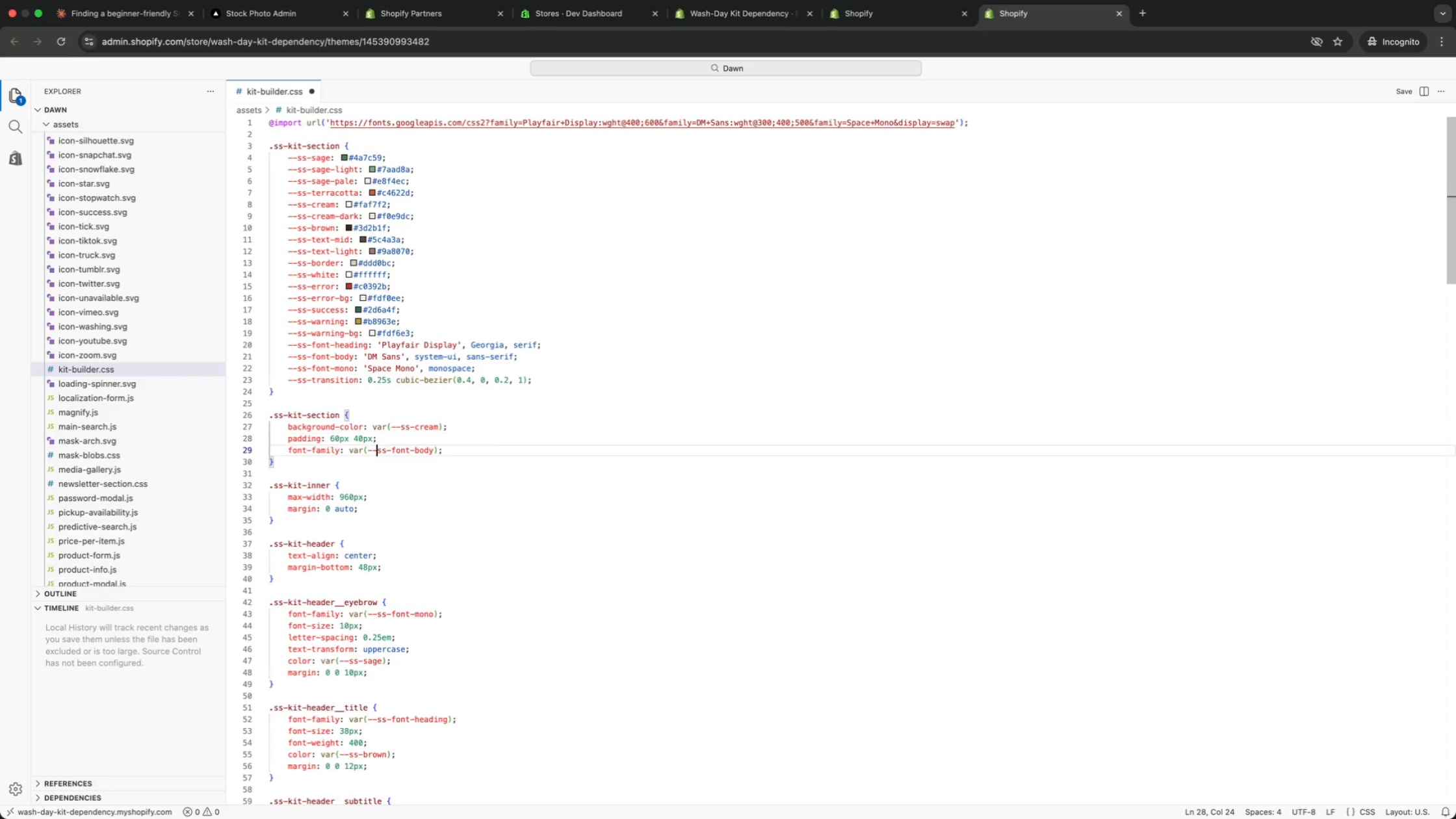 
key(ArrowDown)
 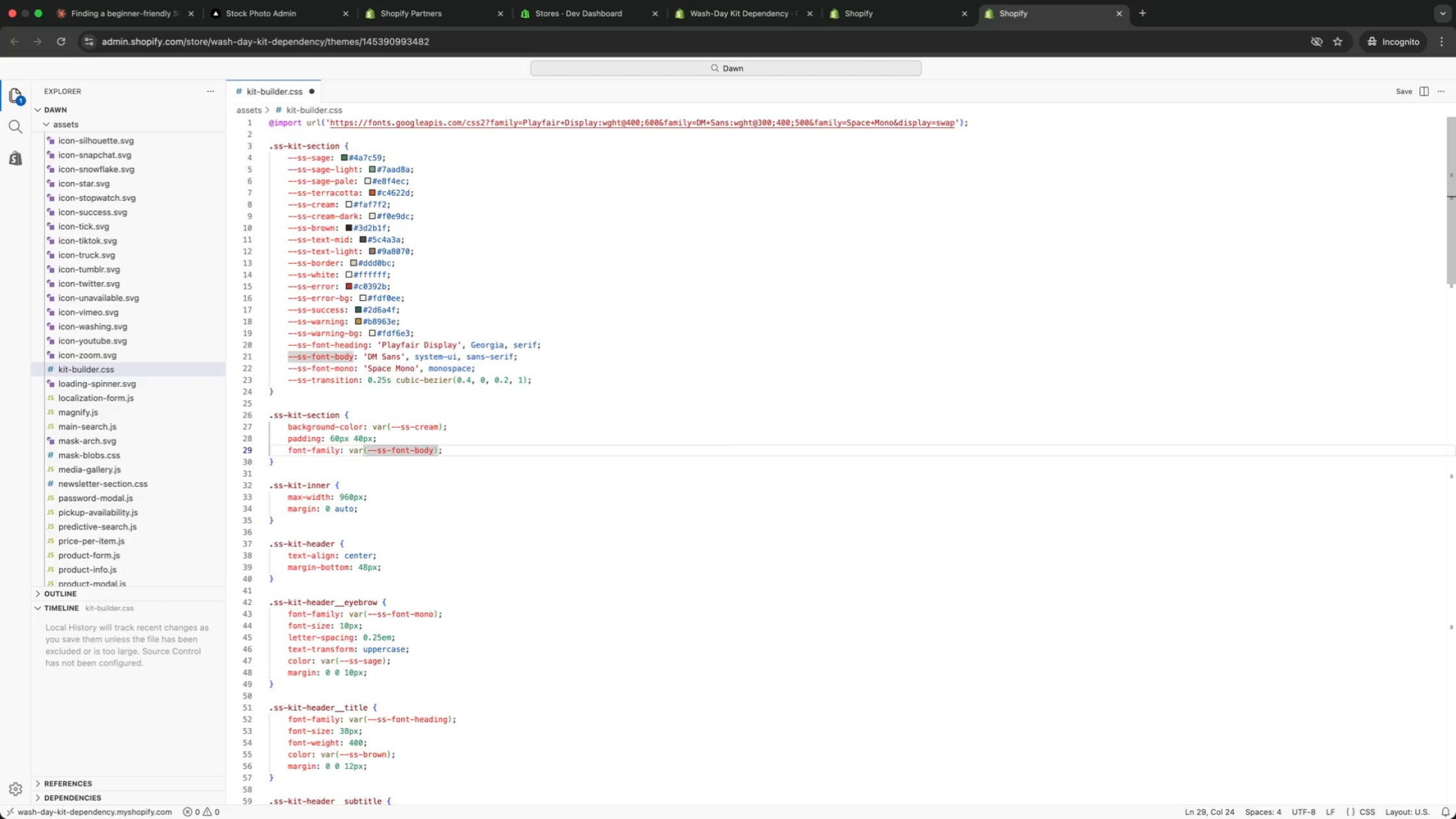 
key(ArrowDown)
 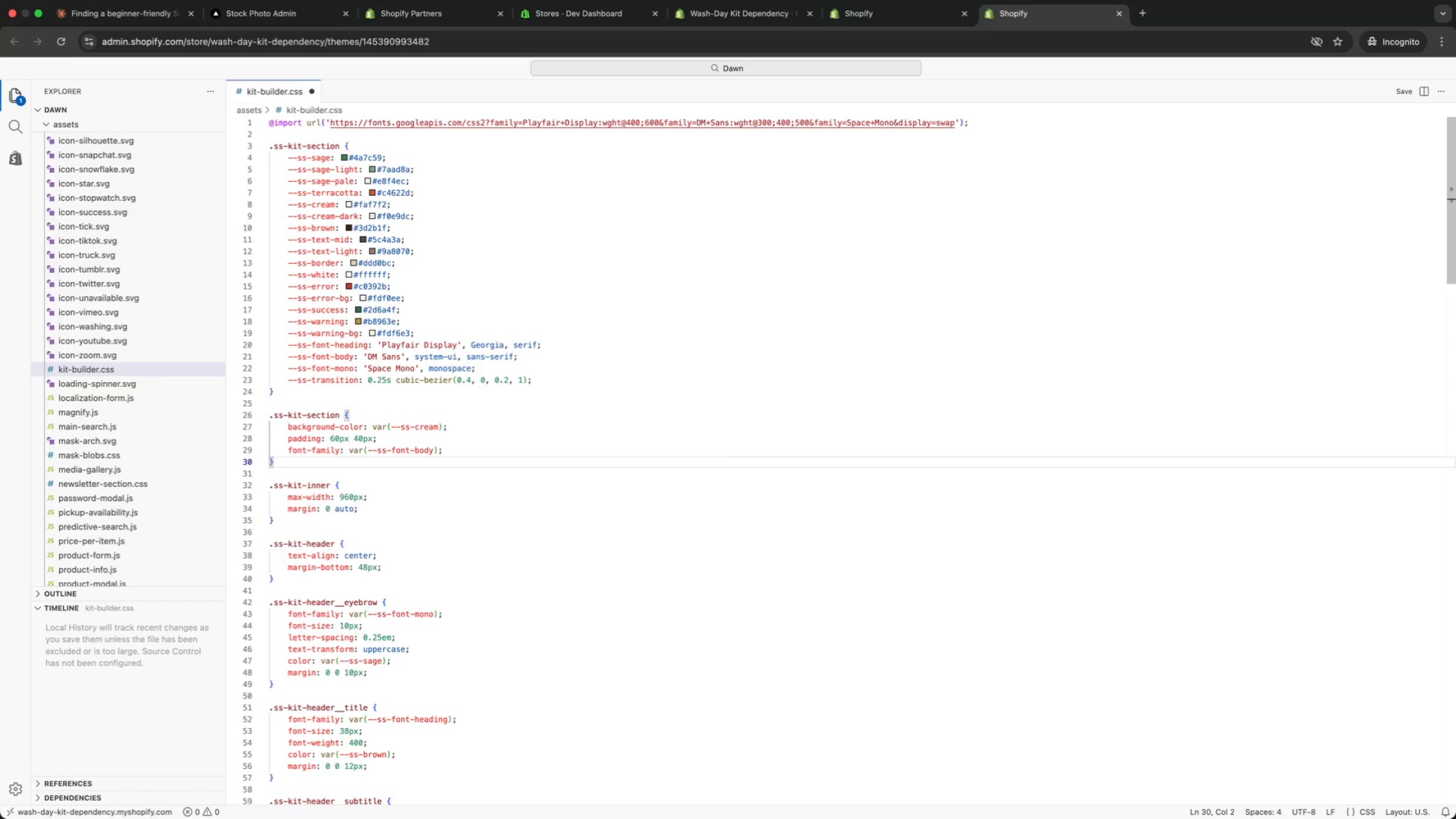 
key(ArrowDown)
 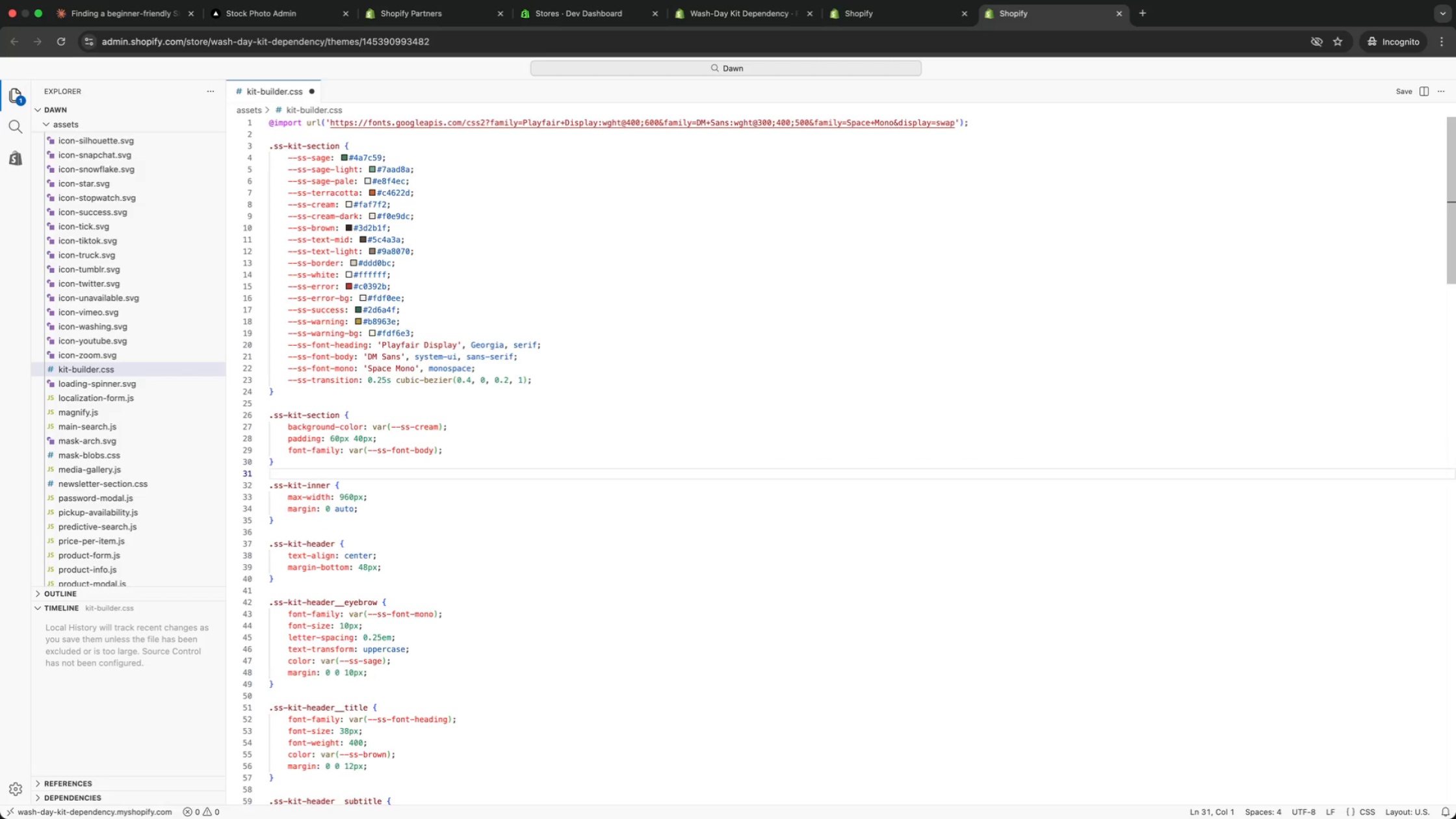 
key(ArrowDown)
 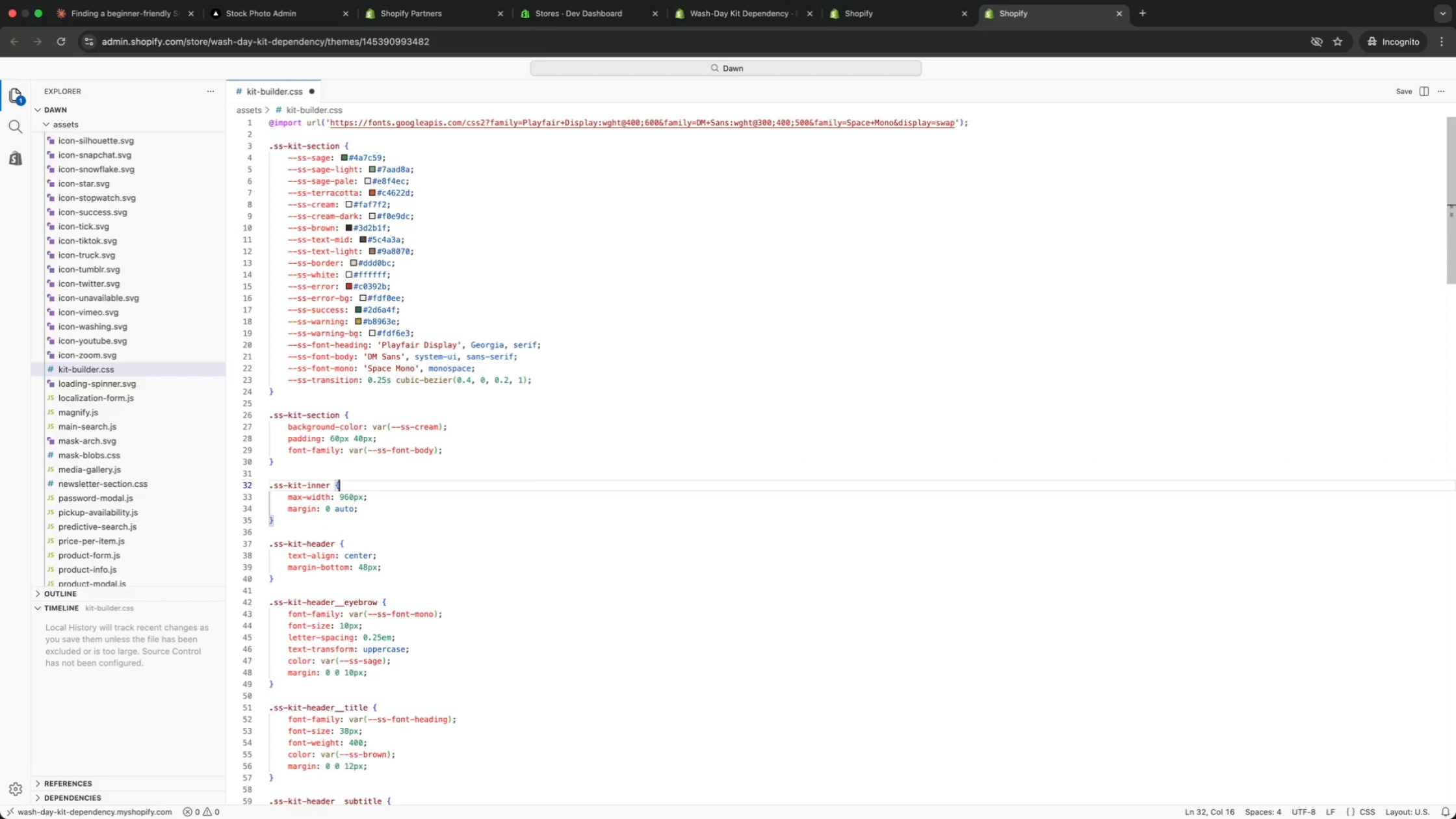 
key(ArrowDown)
 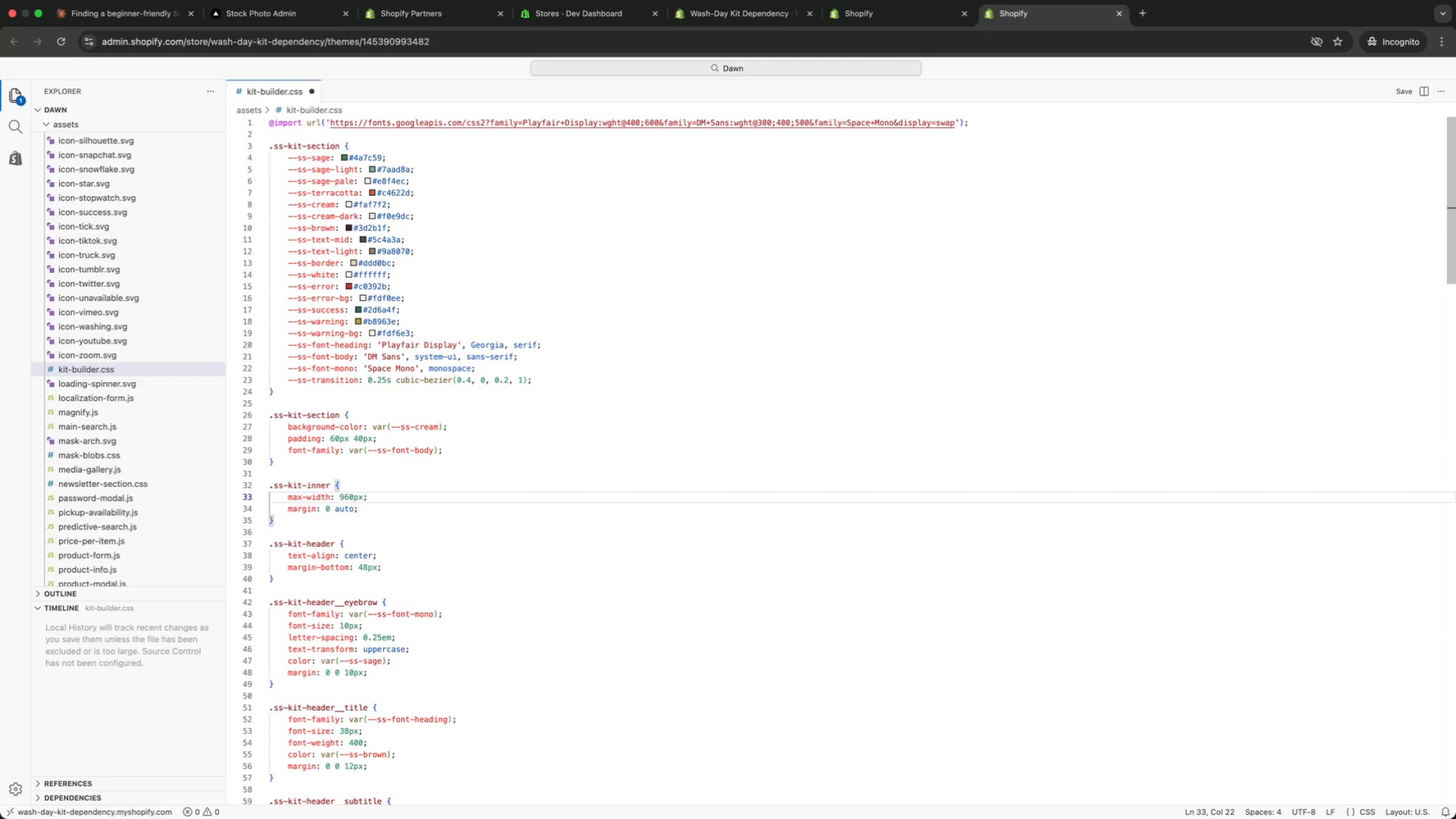 
key(ArrowDown)
 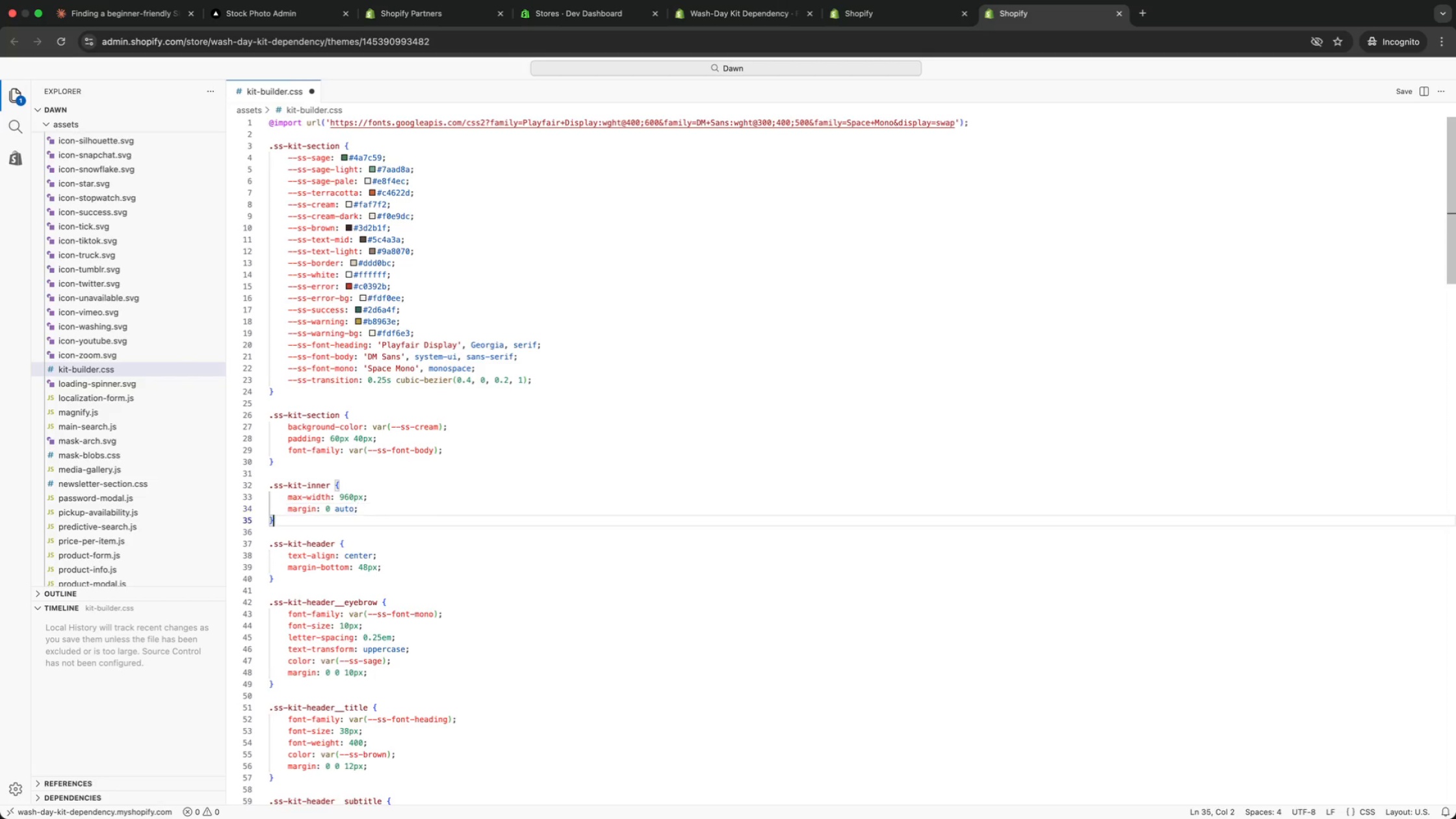 
key(ArrowDown)
 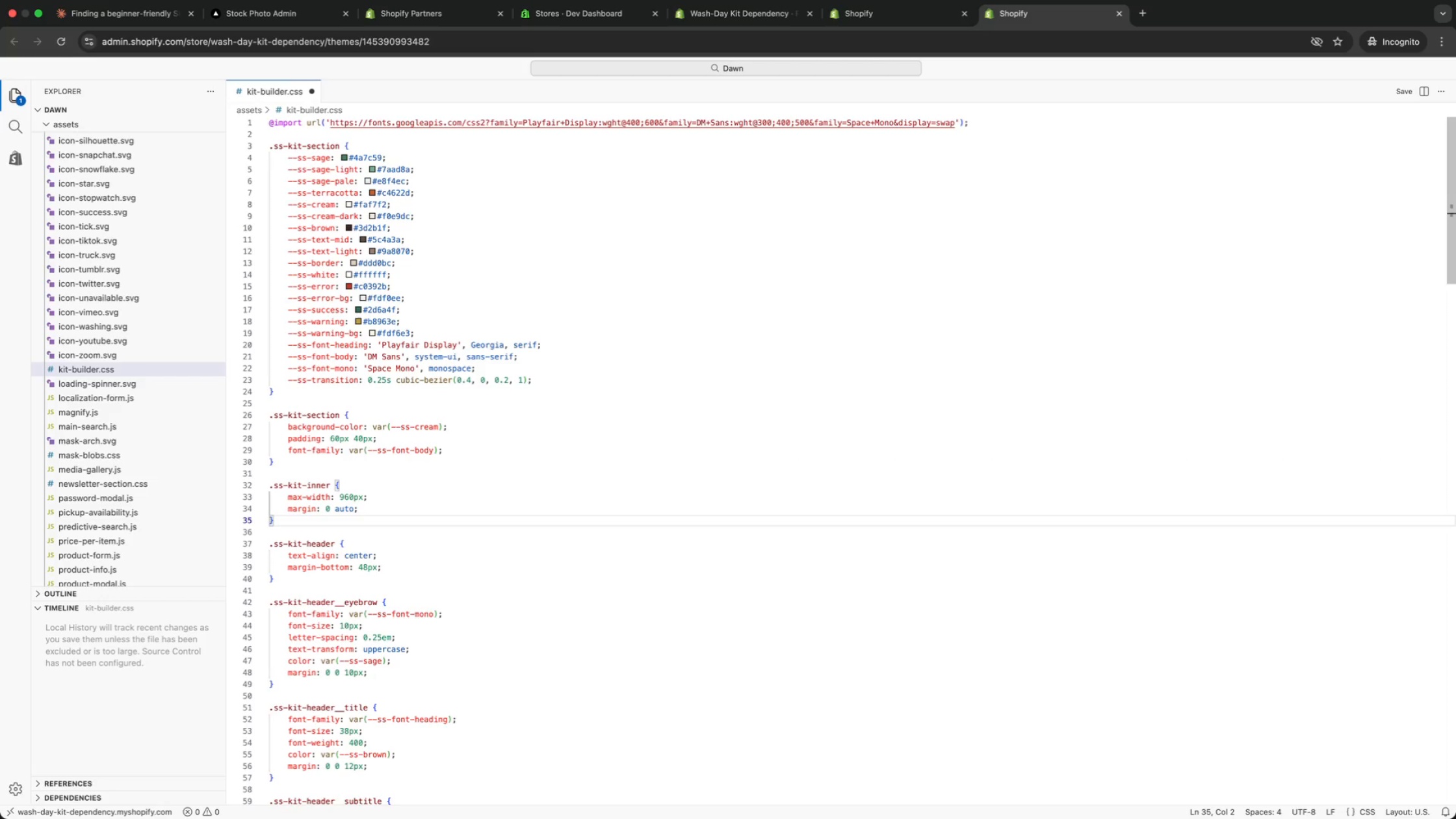 
key(ArrowDown)
 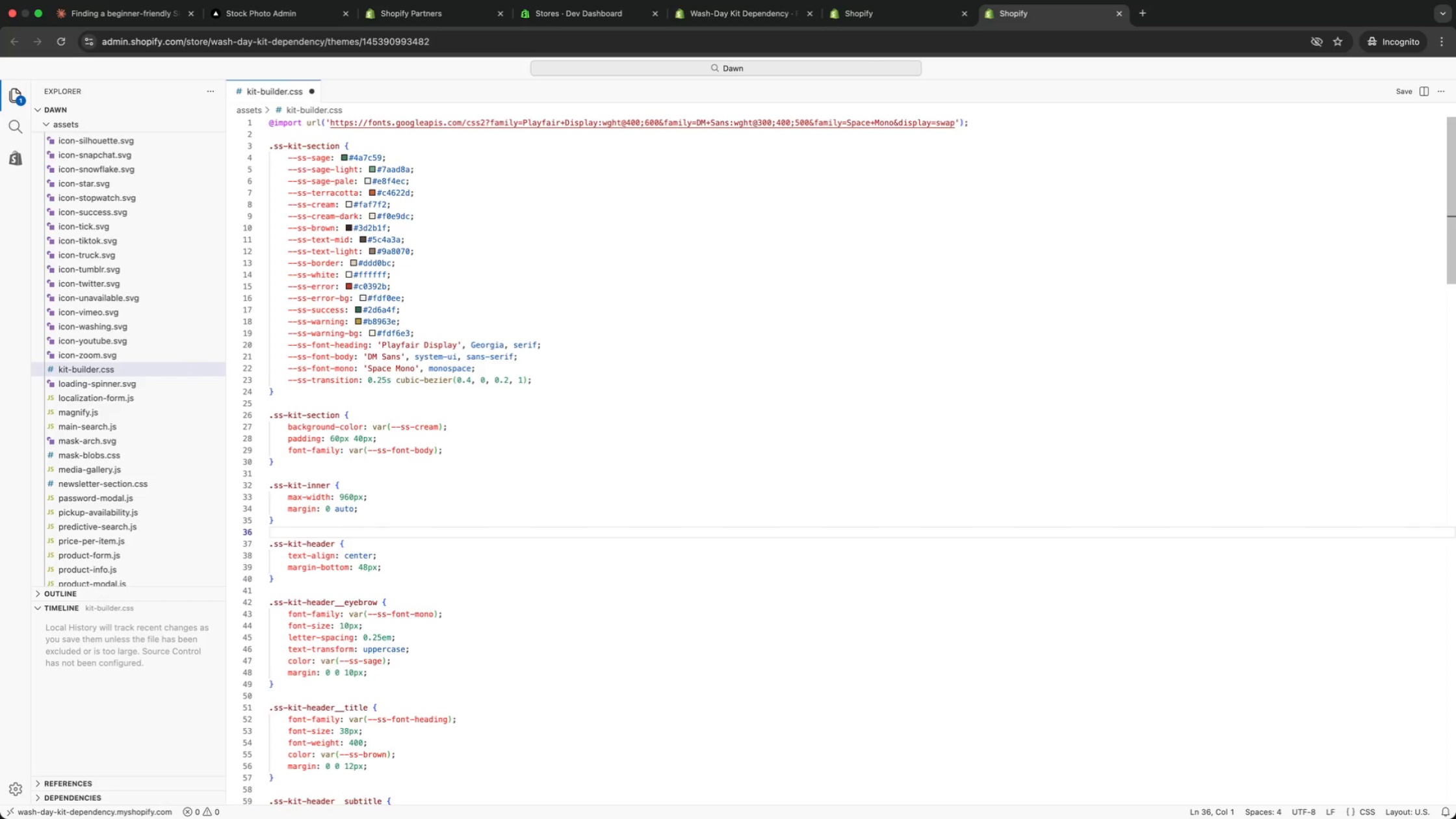 
key(ArrowDown)
 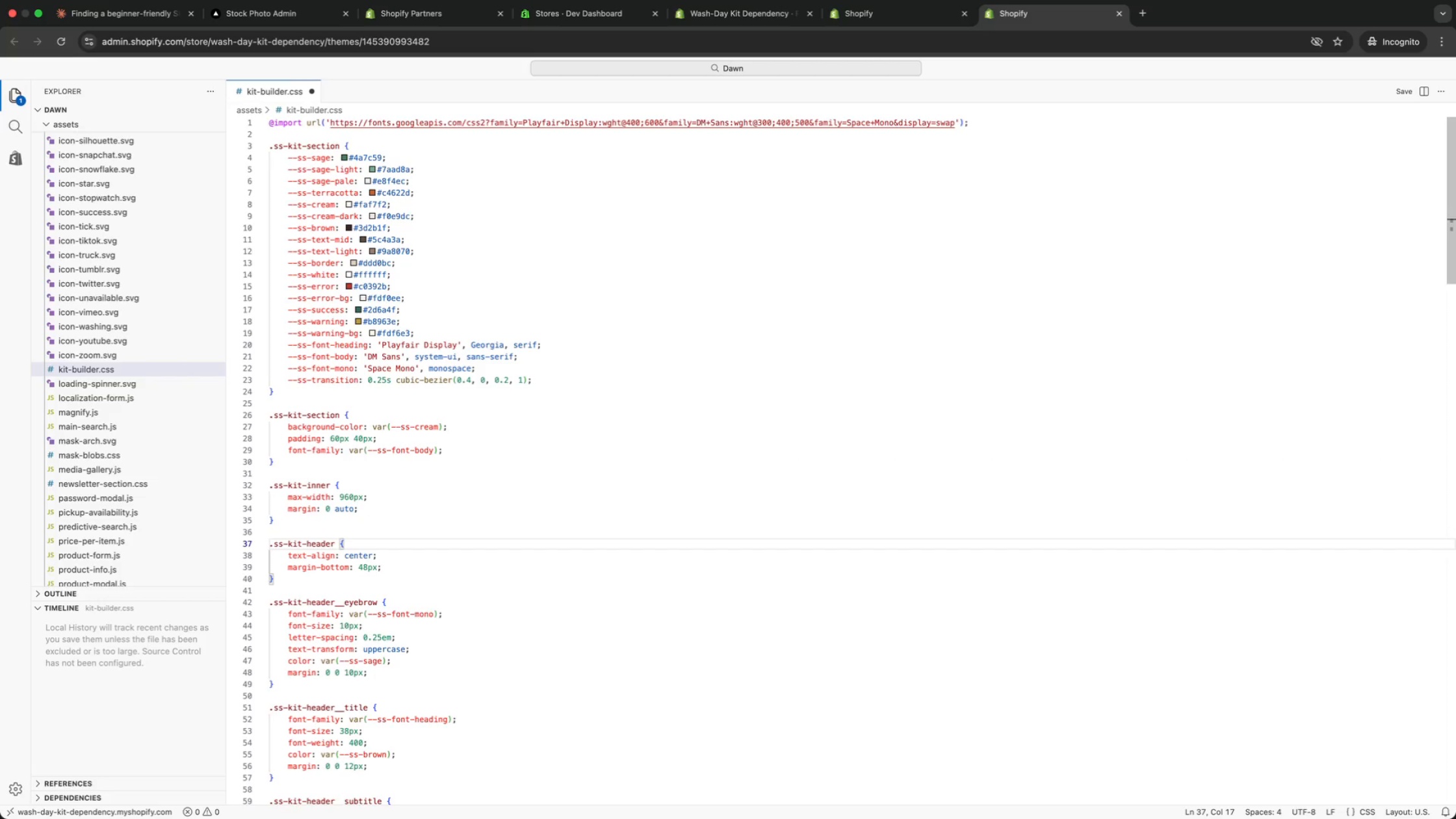 
key(ArrowDown)
 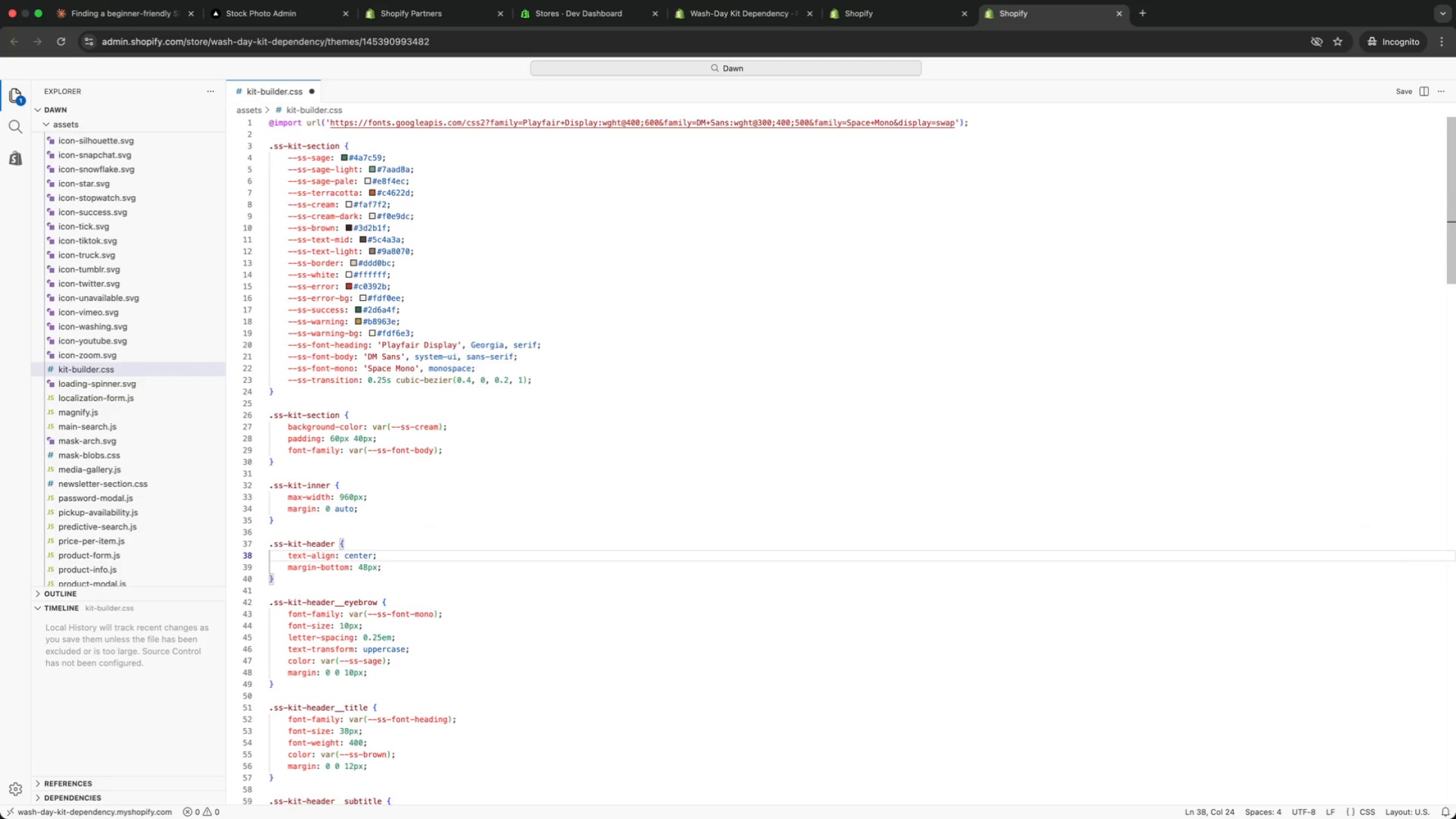 
key(ArrowDown)
 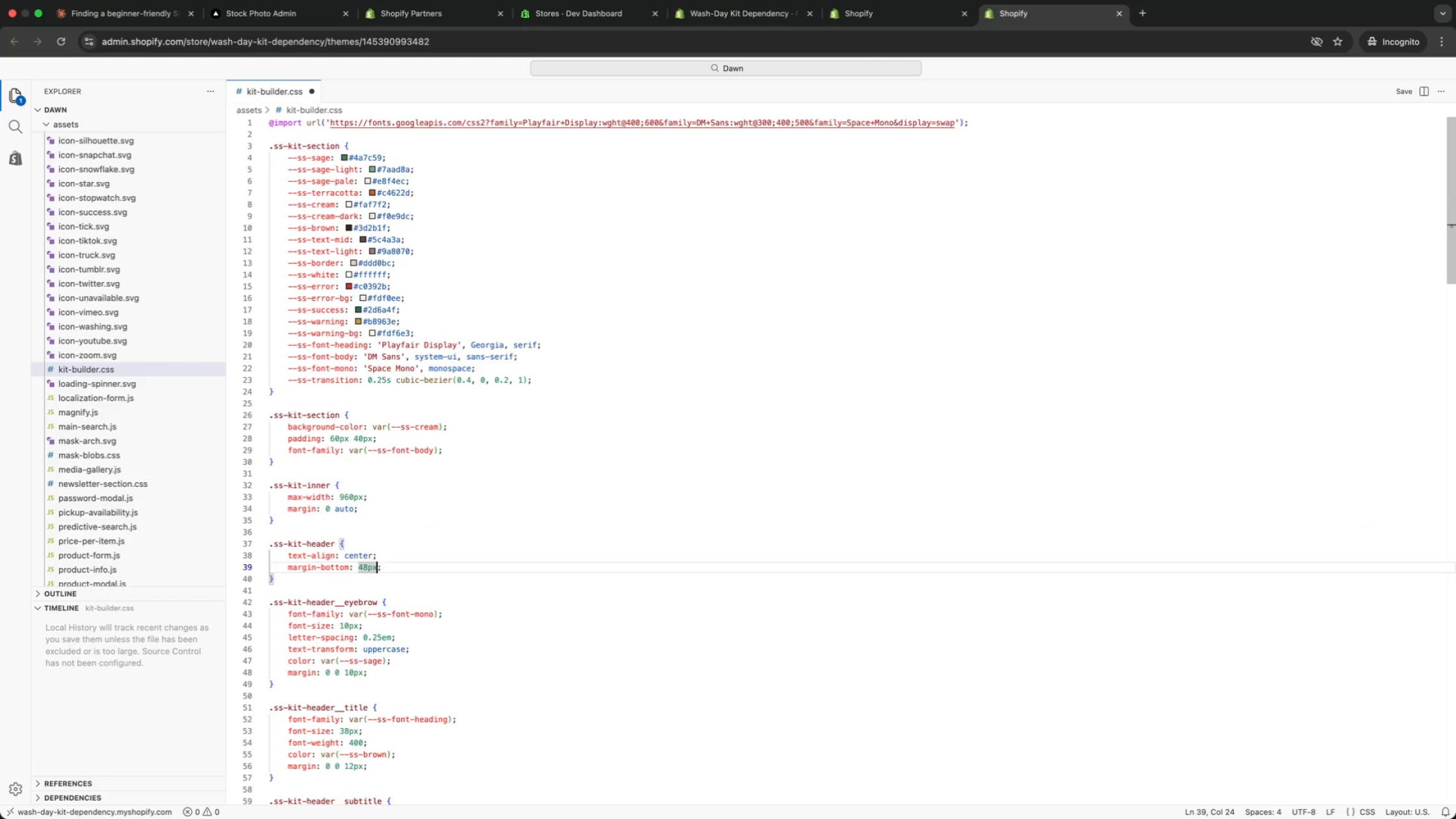 
key(ArrowDown)
 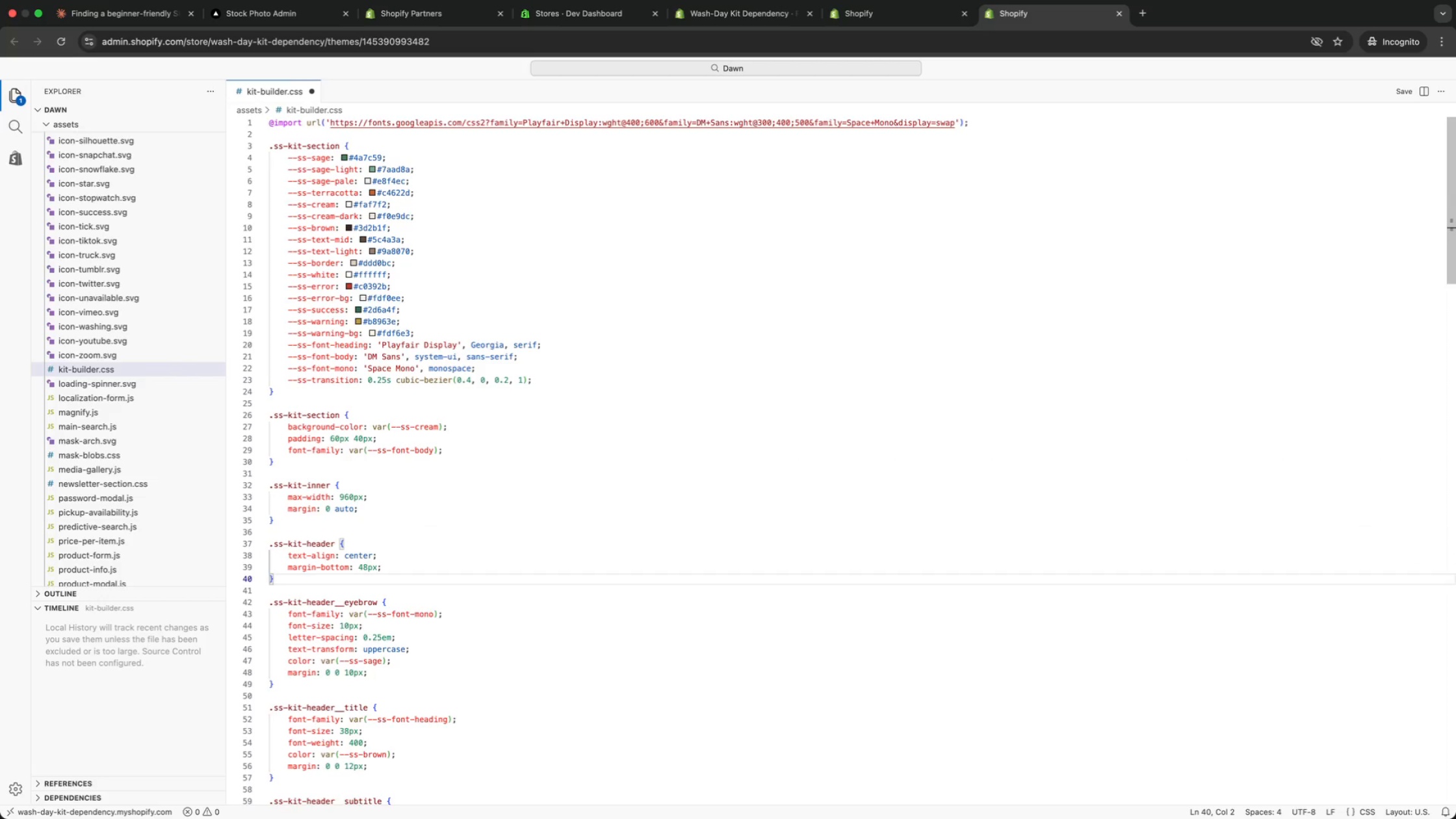 
key(ArrowDown)
 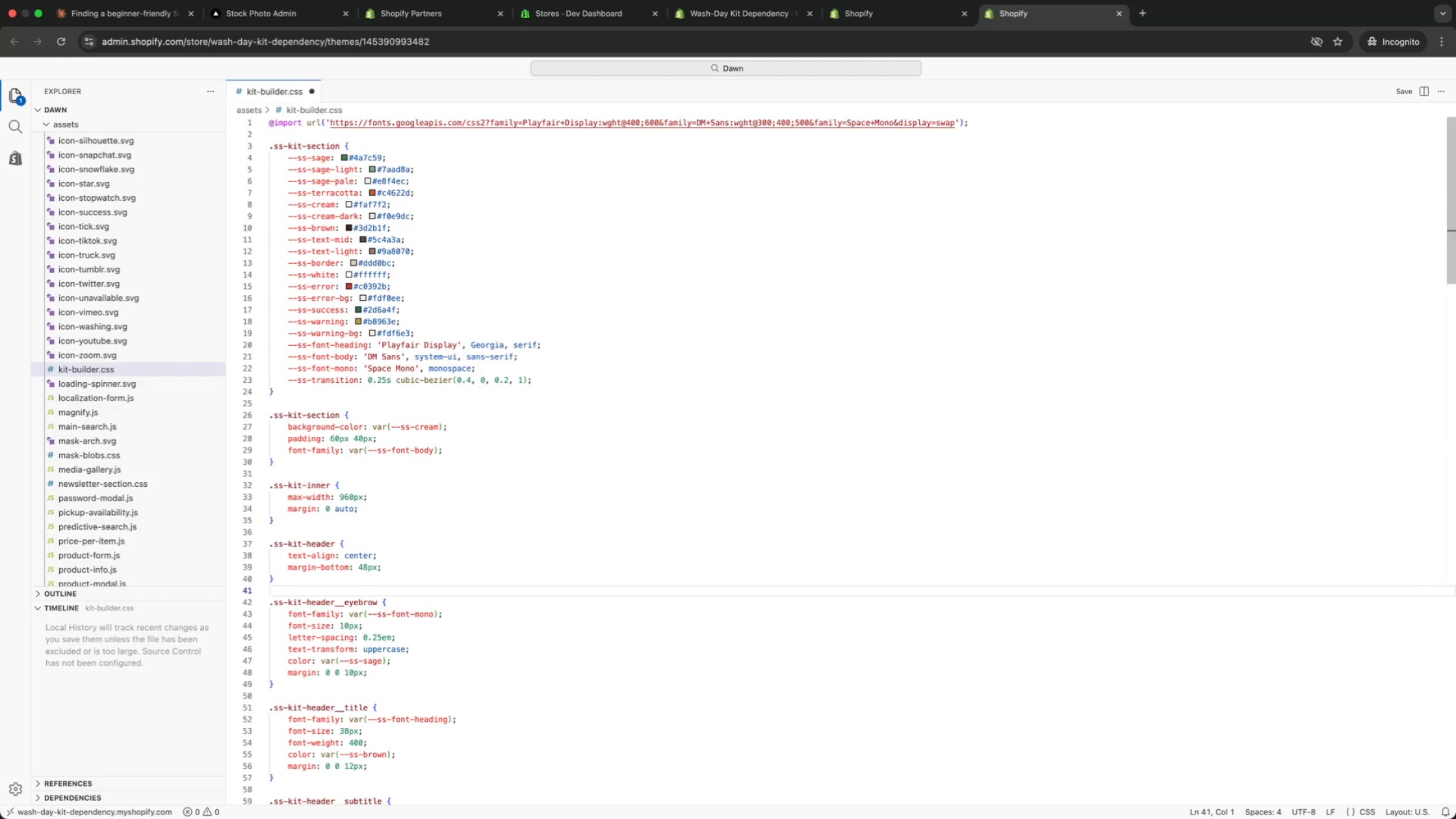 
key(ArrowDown)
 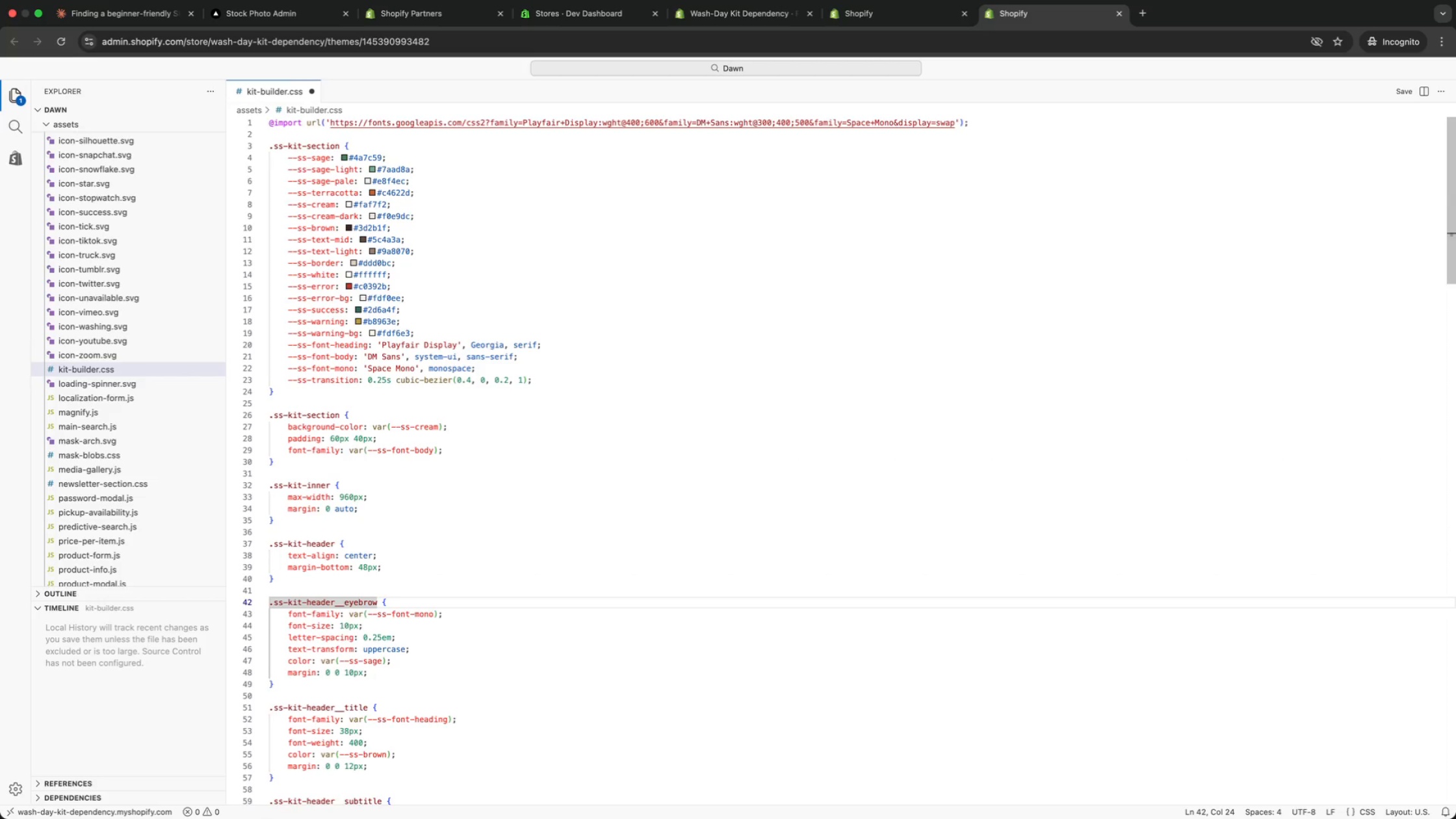 
key(ArrowDown)
 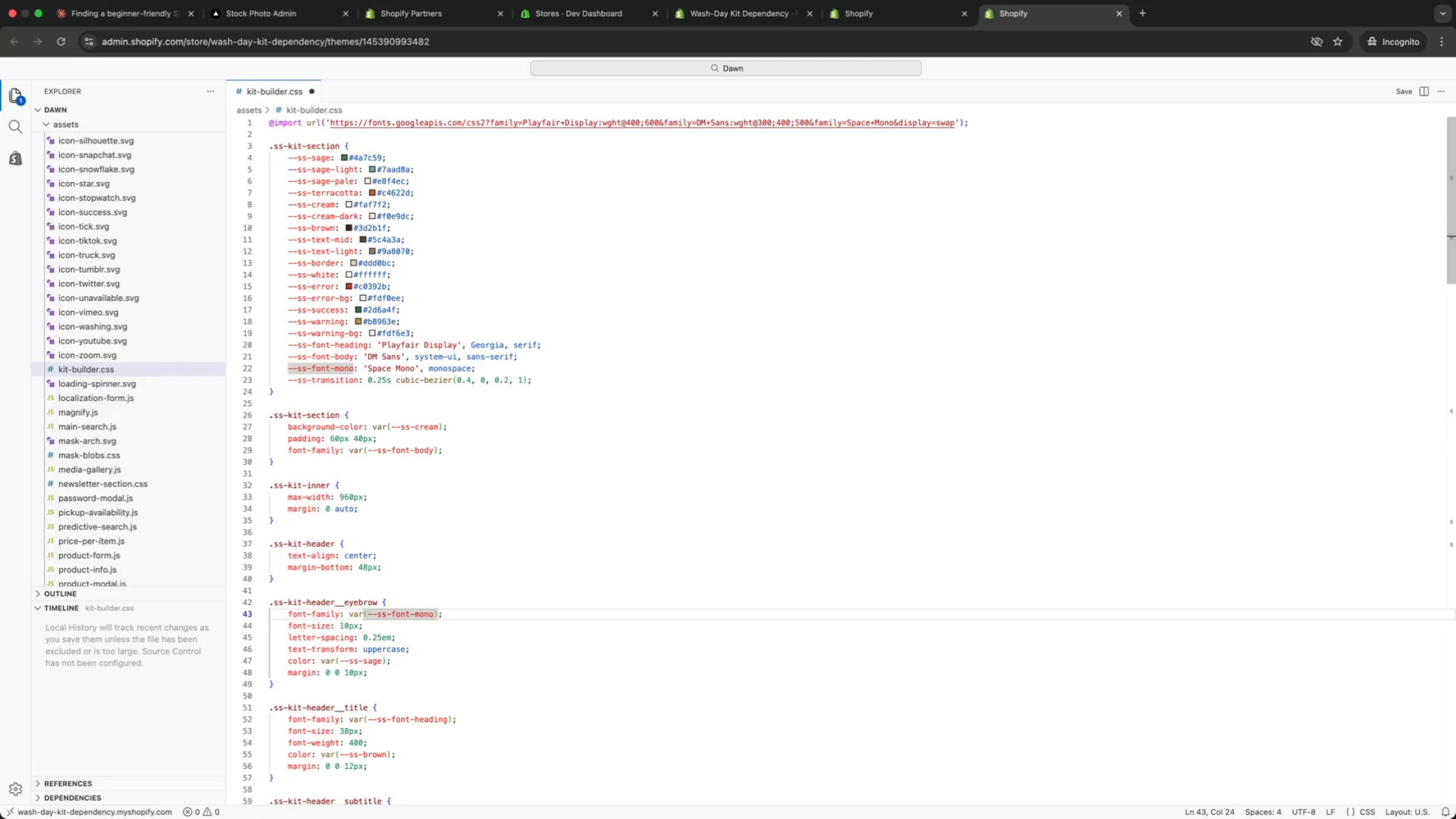 
key(ArrowDown)
 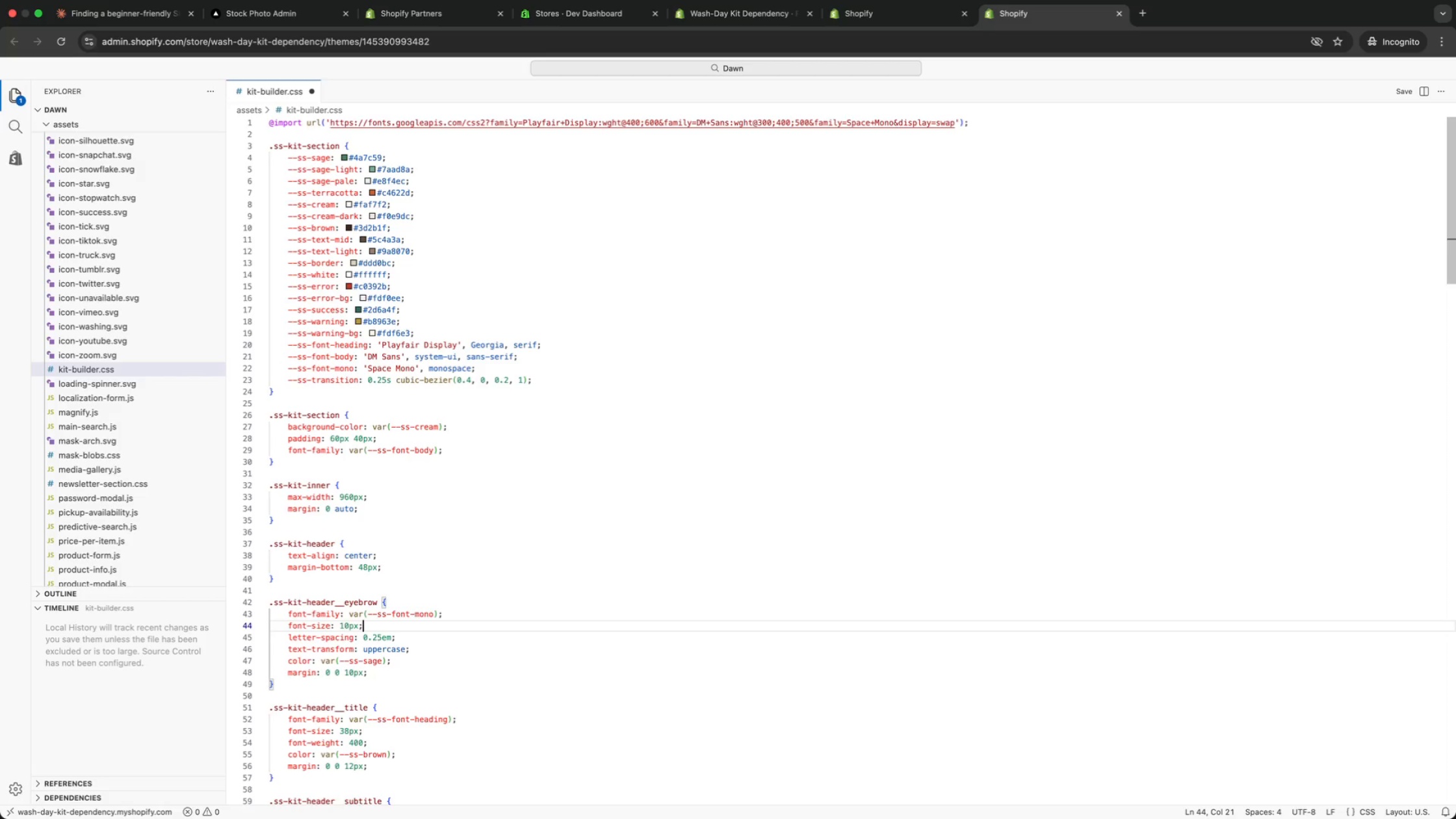 
key(ArrowDown)
 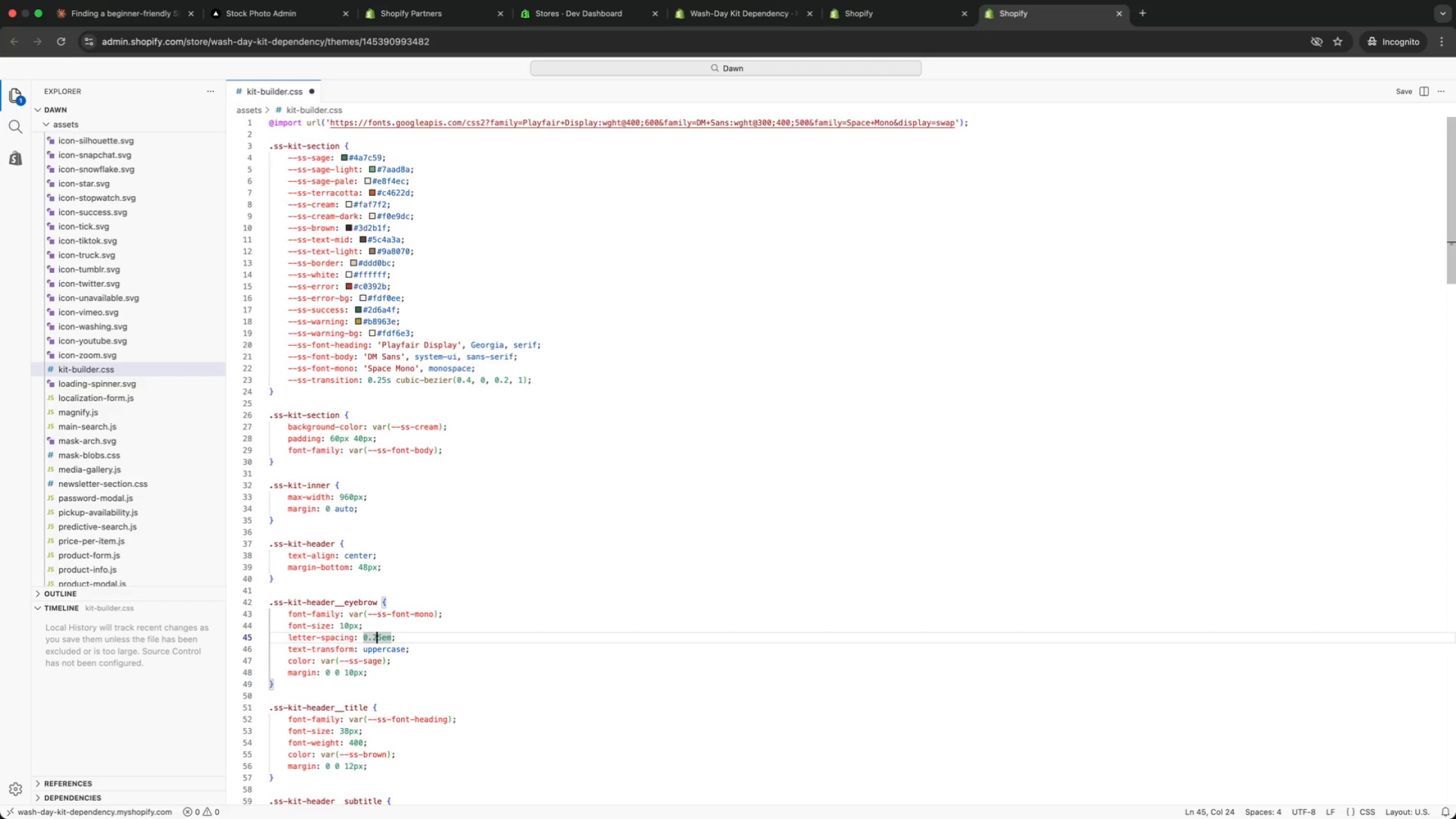 
key(ArrowDown)
 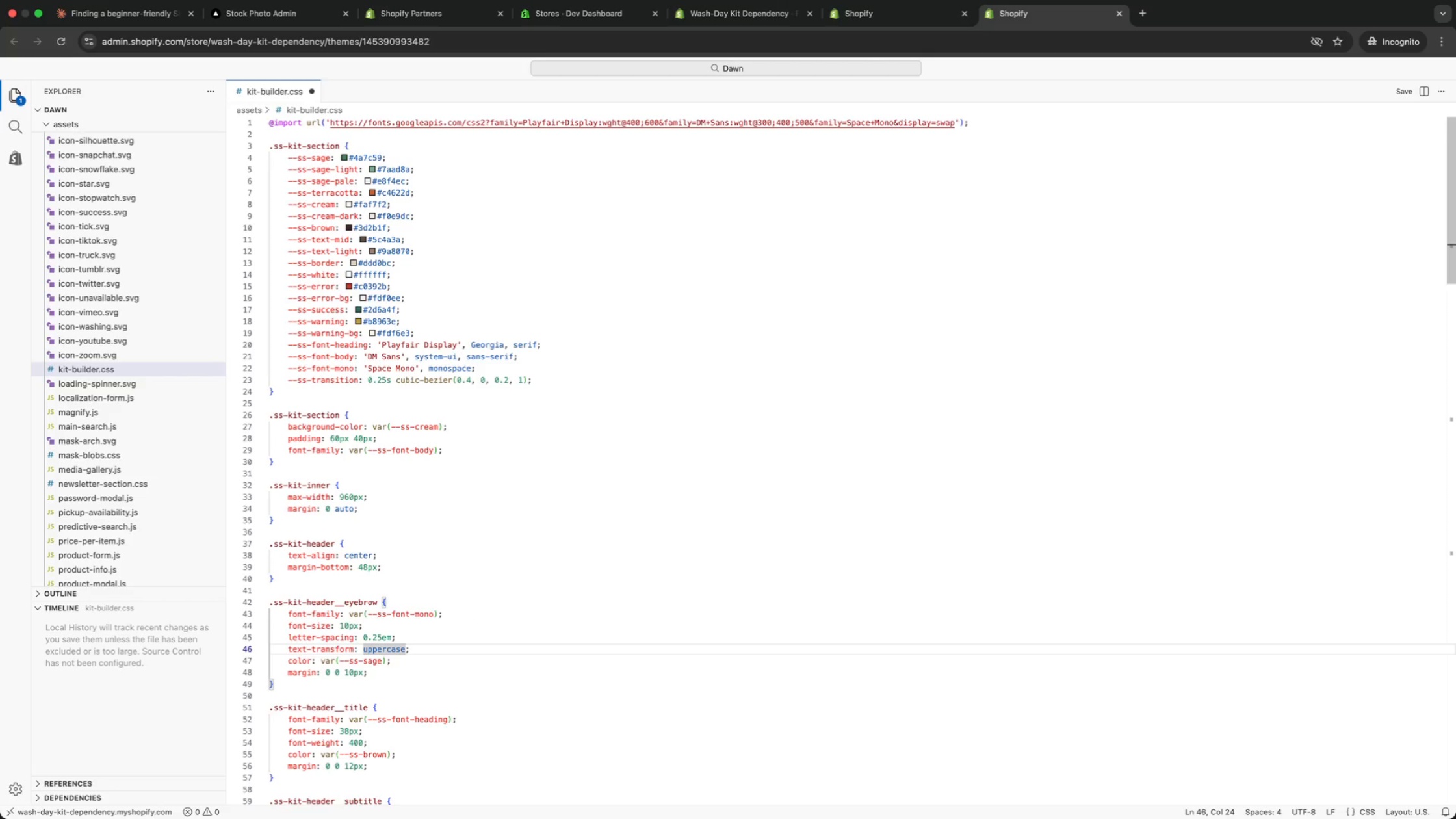 
key(ArrowDown)
 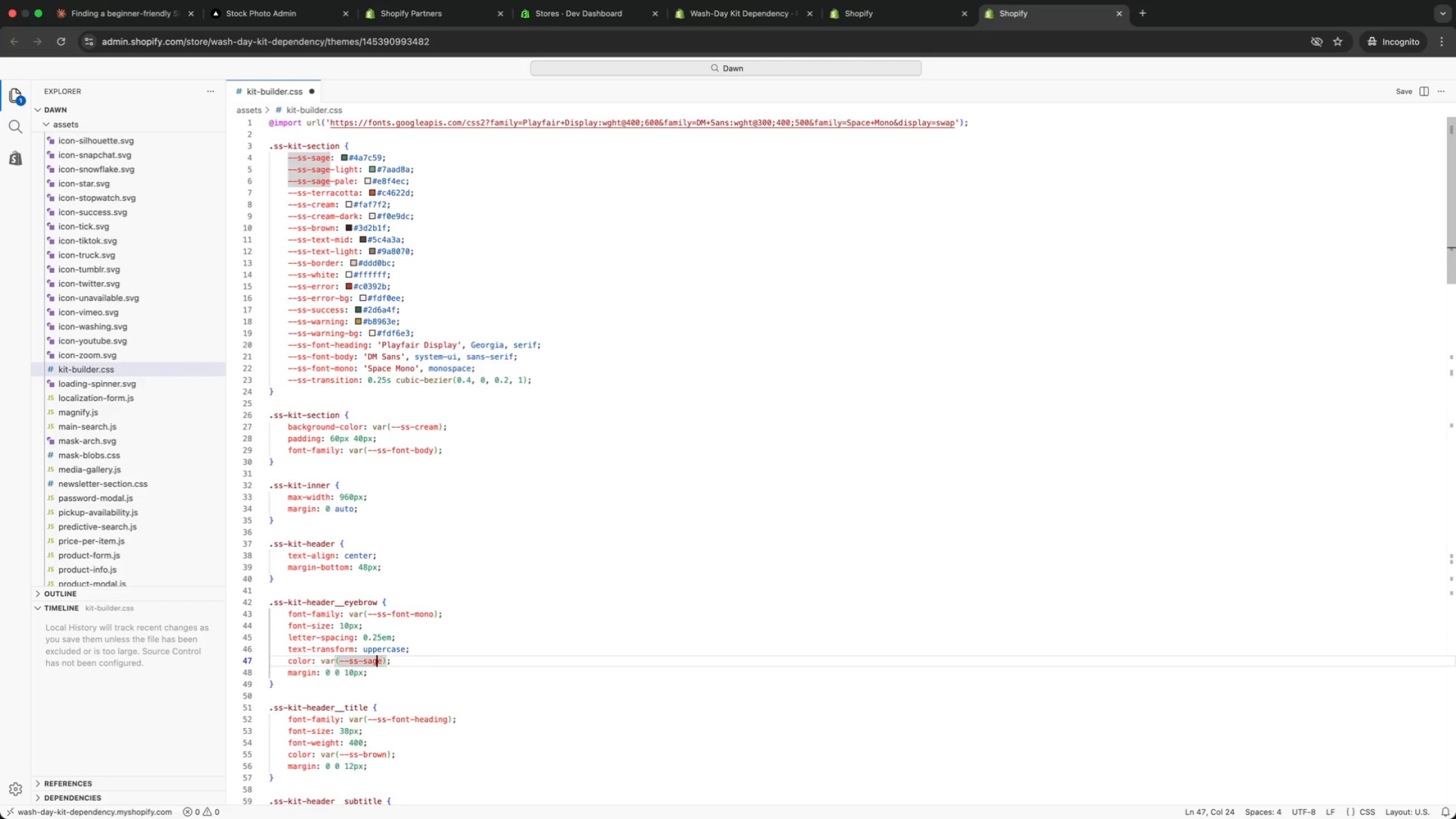 
key(ArrowDown)
 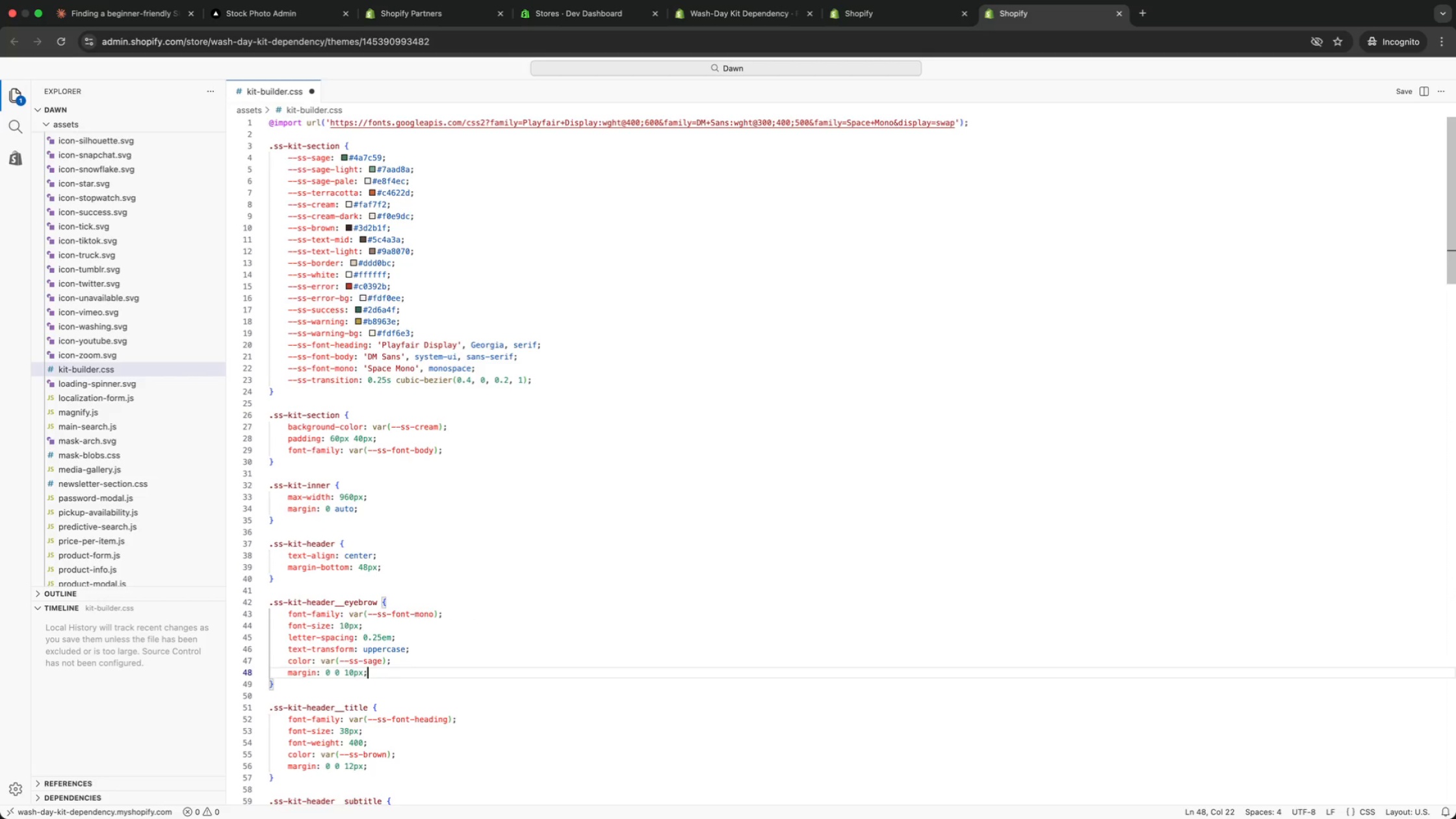 
key(ArrowDown)
 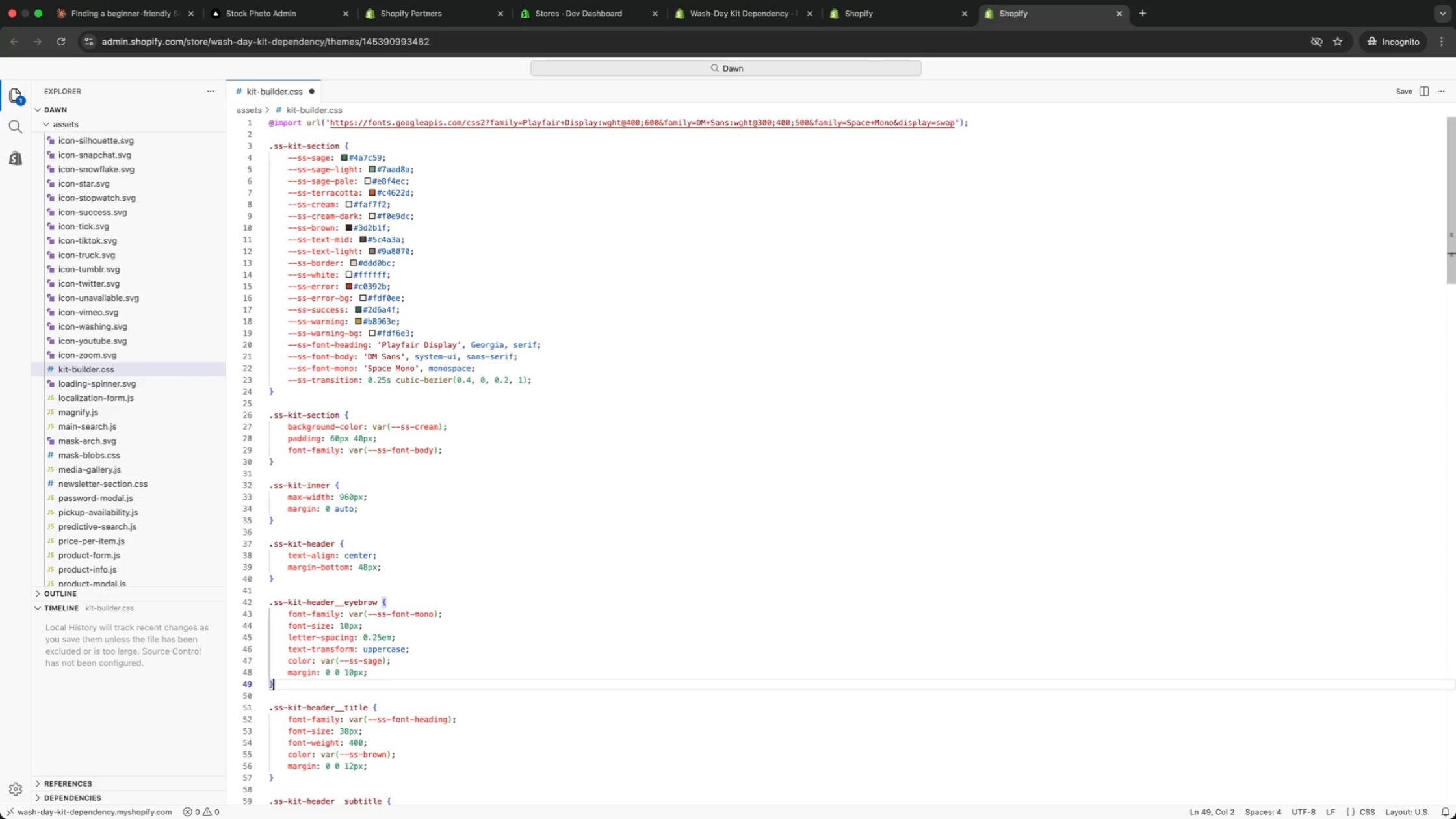 
key(ArrowDown)
 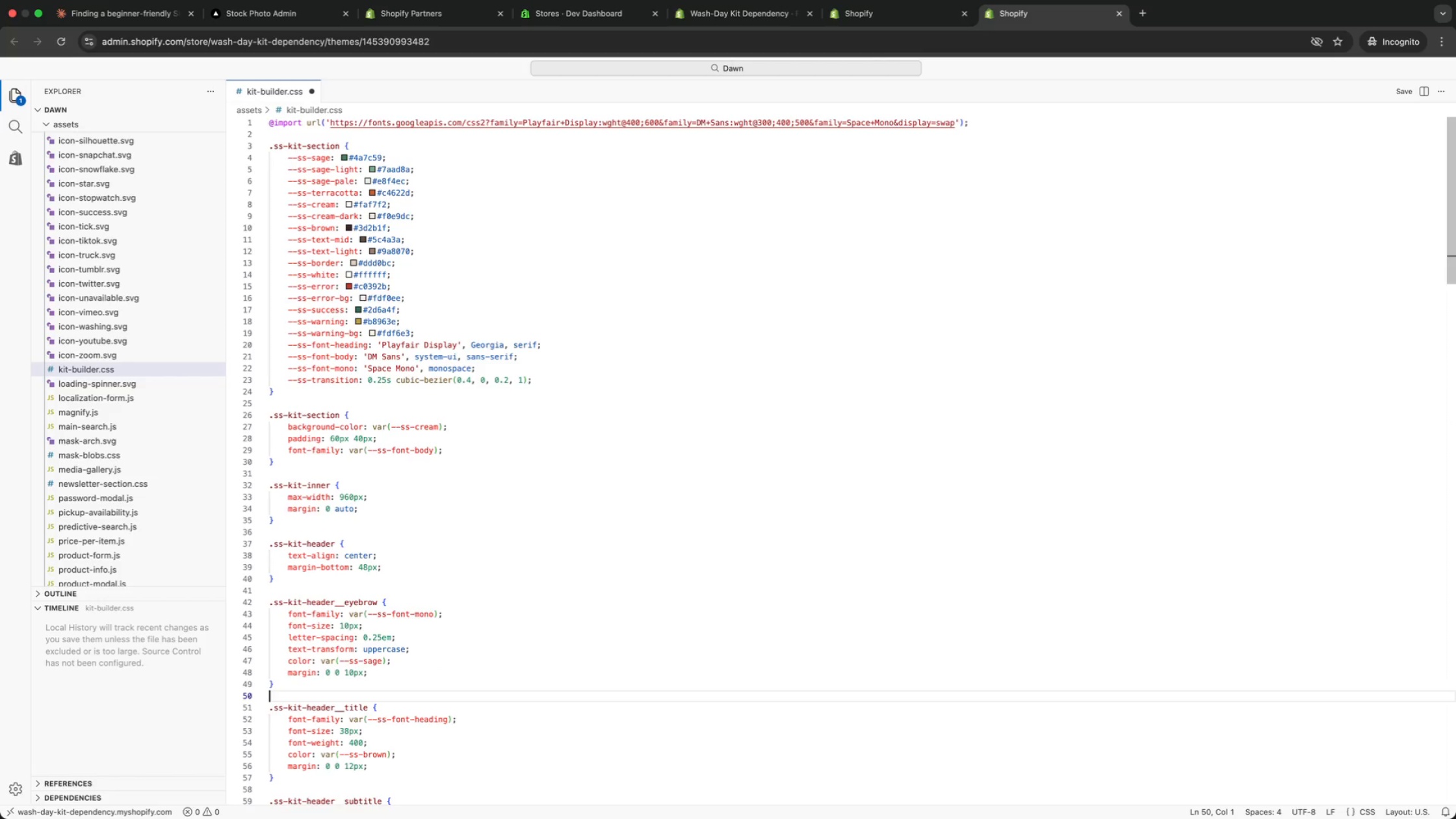 
key(ArrowDown)
 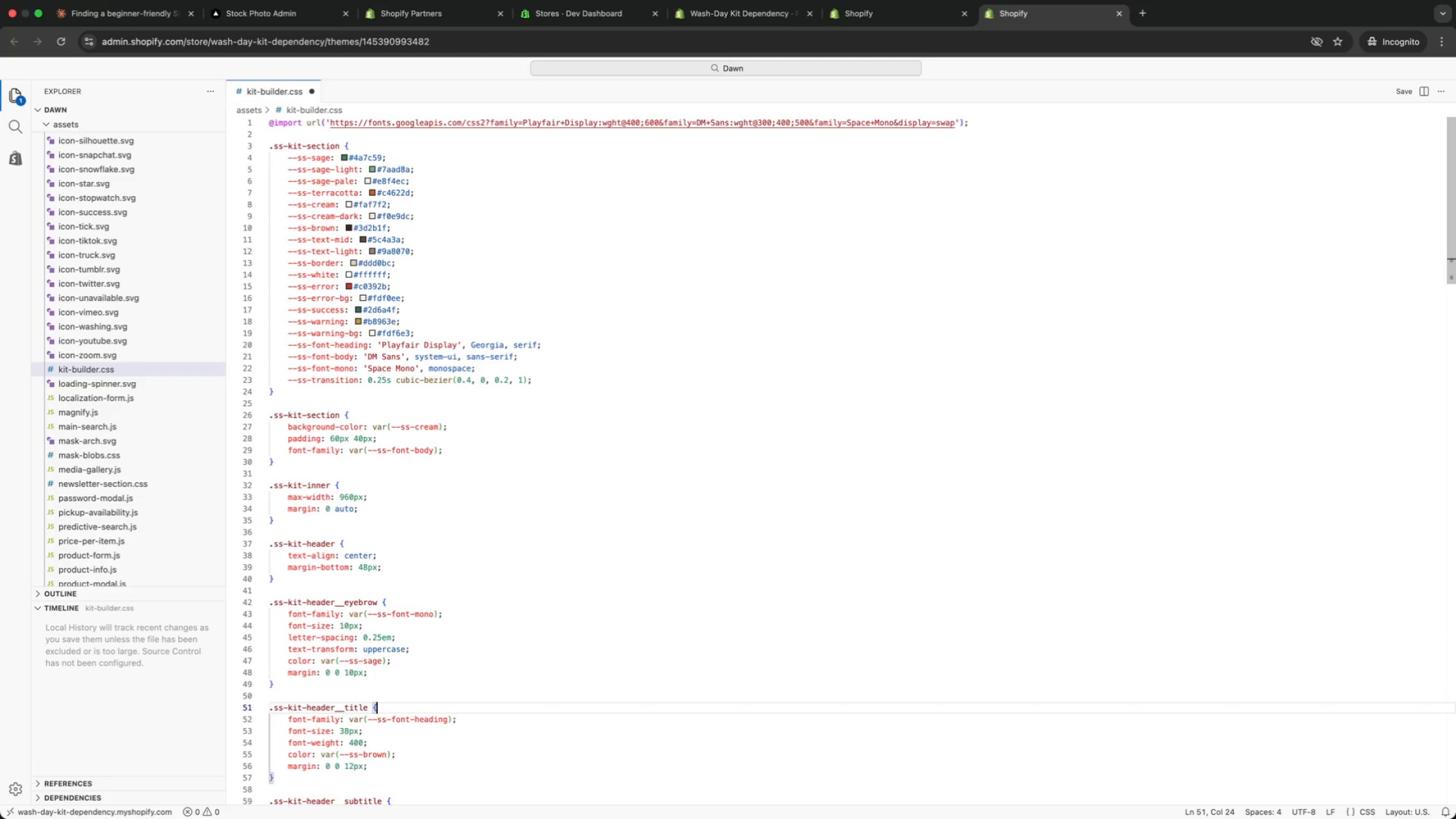 
key(ArrowDown)
 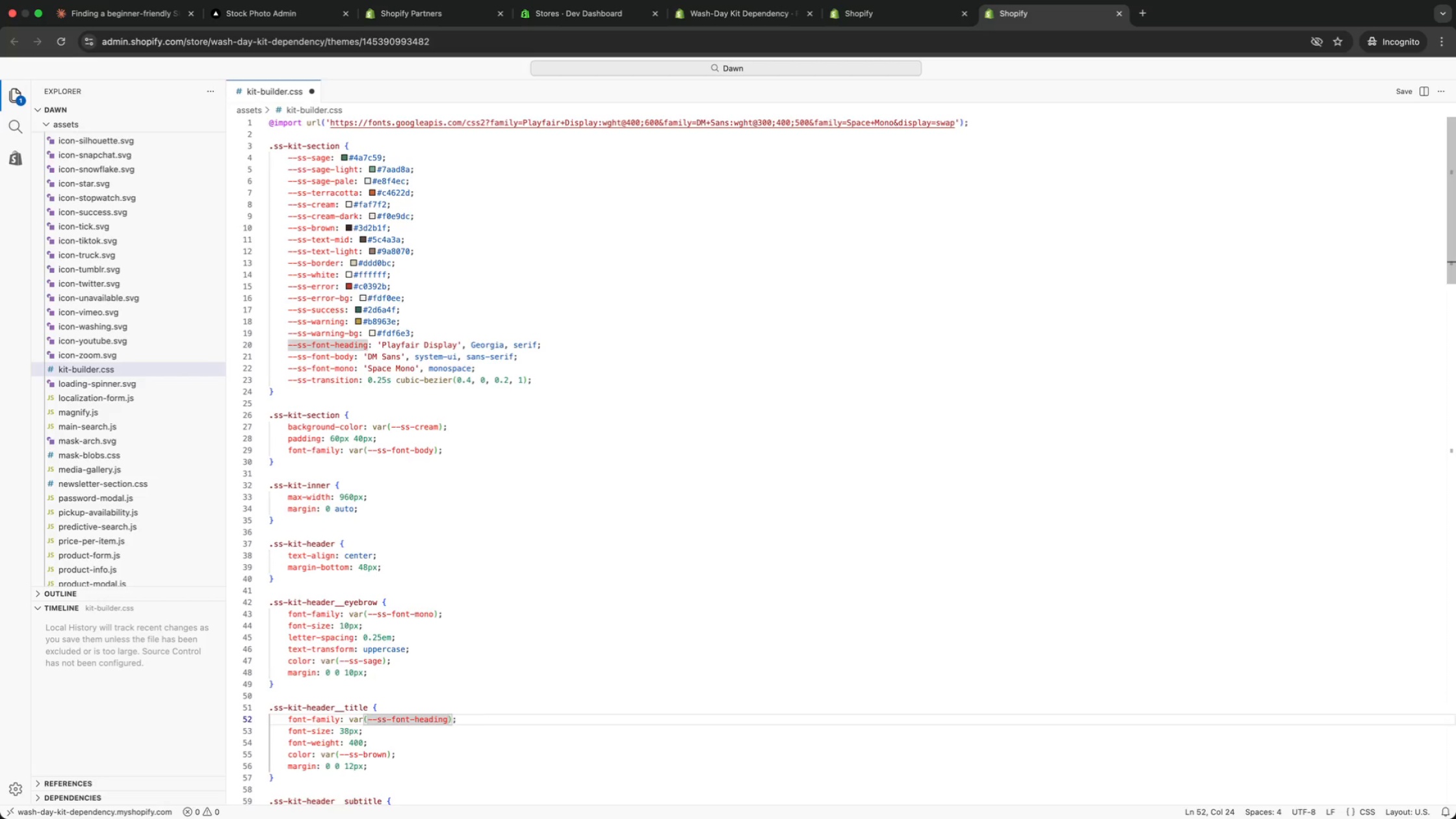 
key(ArrowDown)
 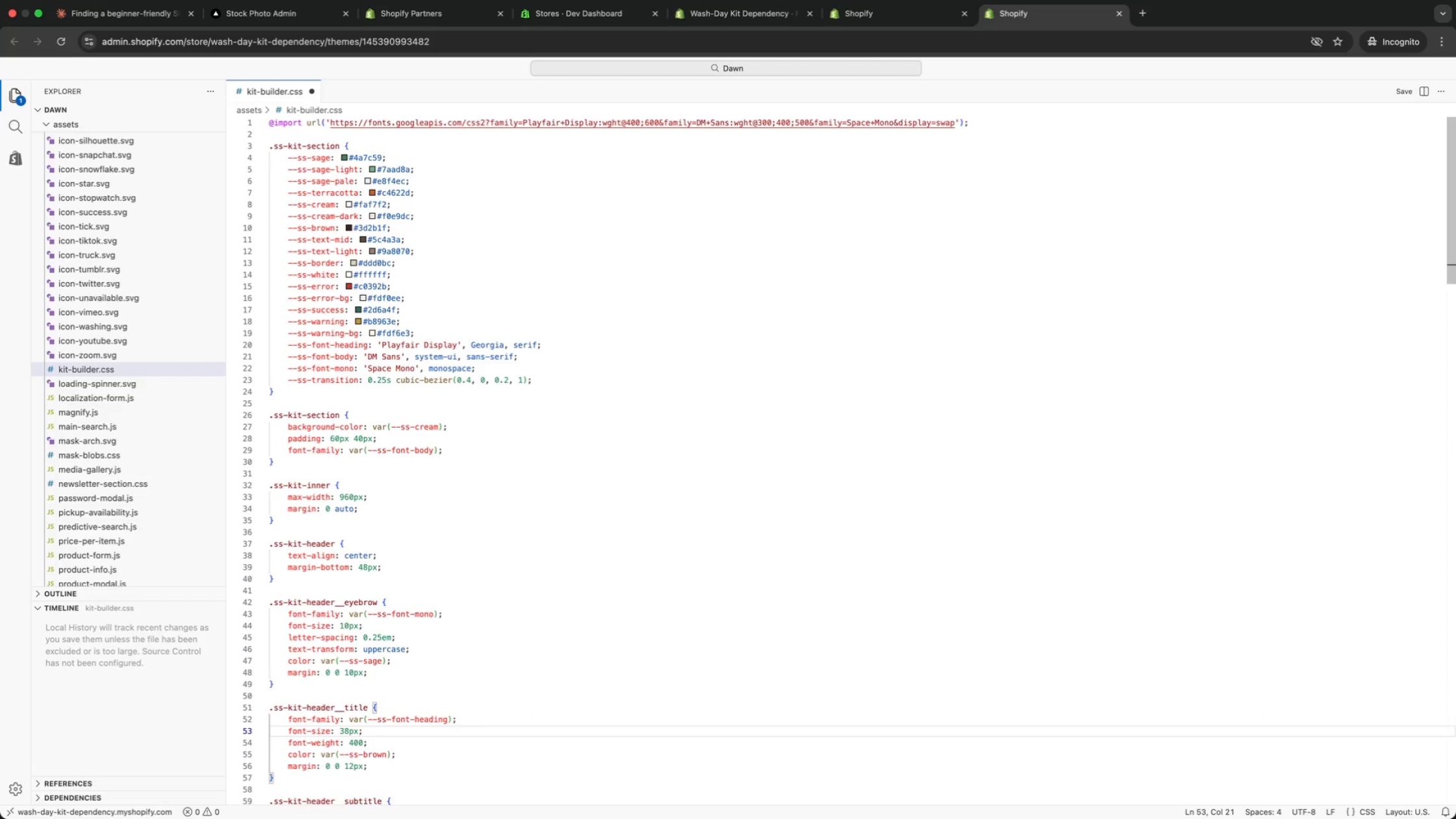 
key(ArrowDown)
 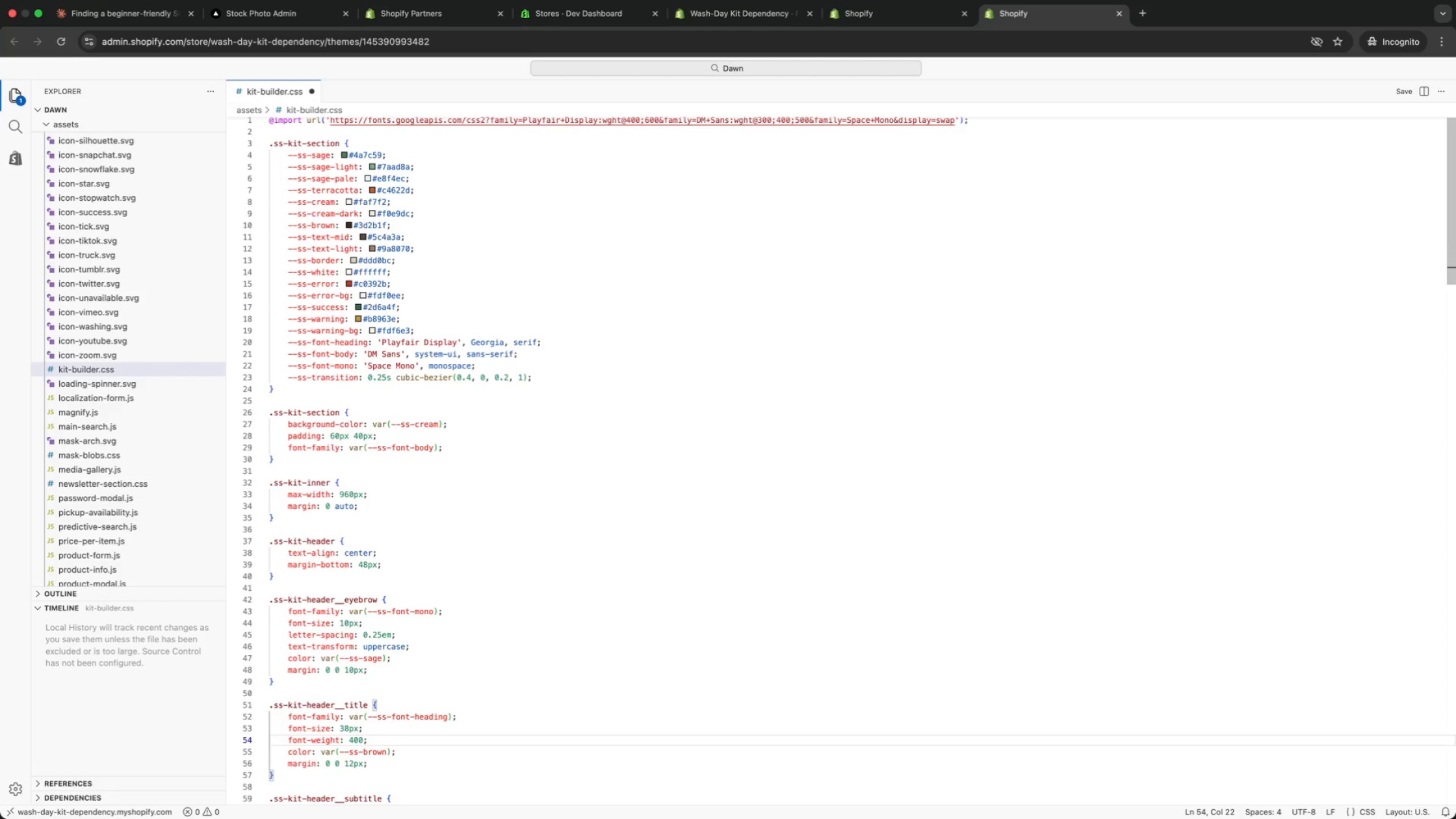 
key(ArrowUp)
 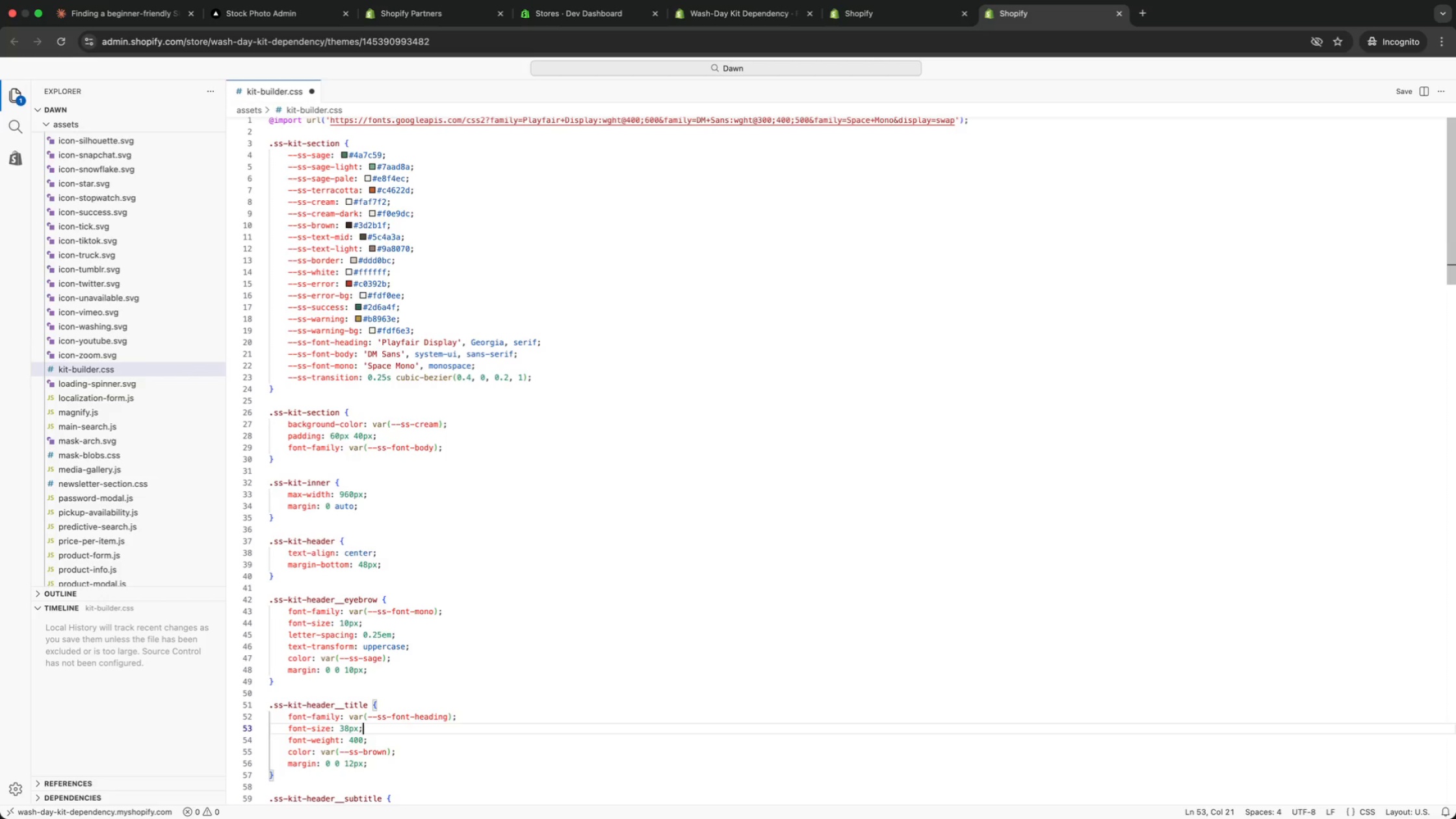 
key(ArrowUp)
 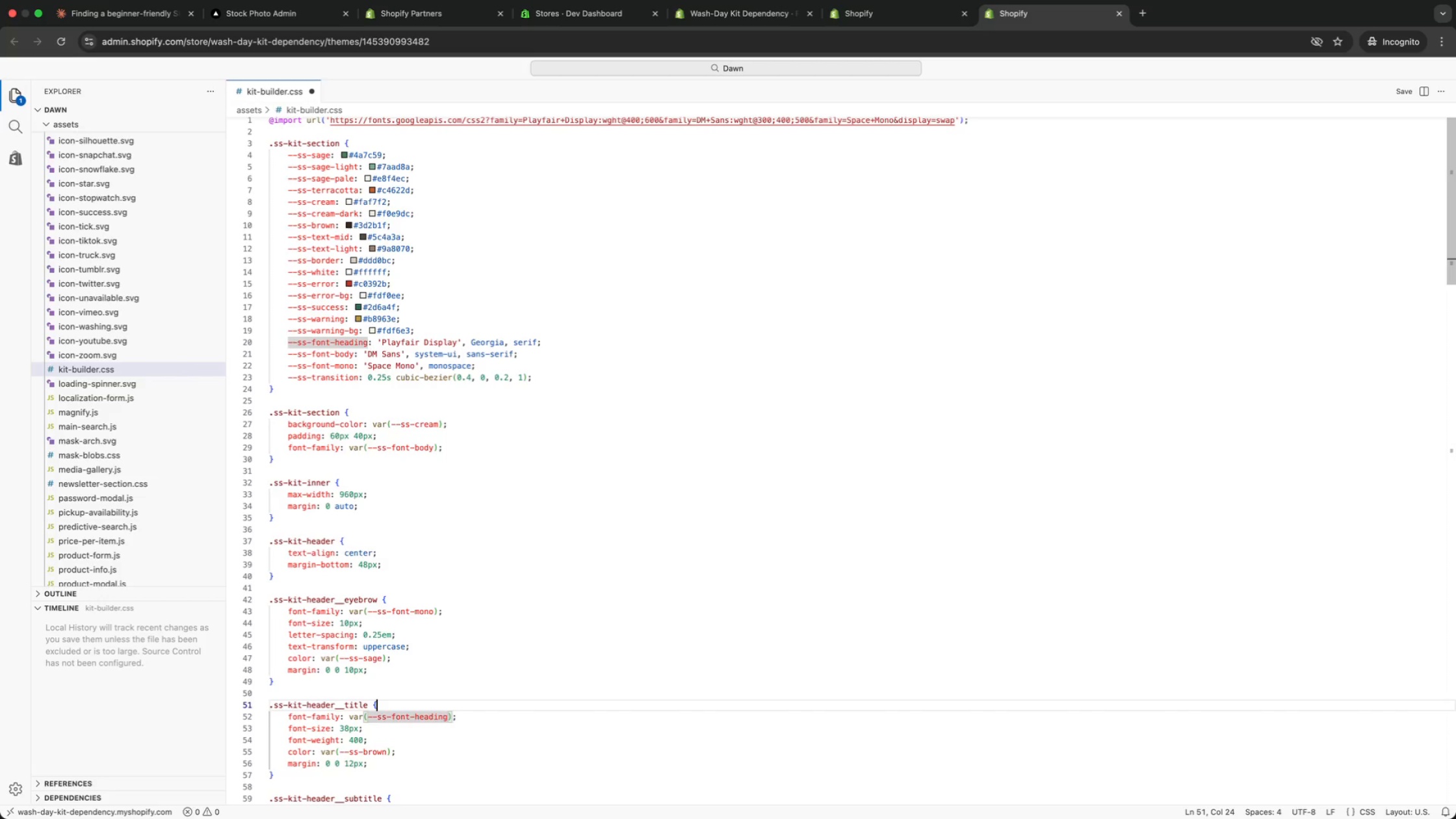 
key(ArrowUp)
 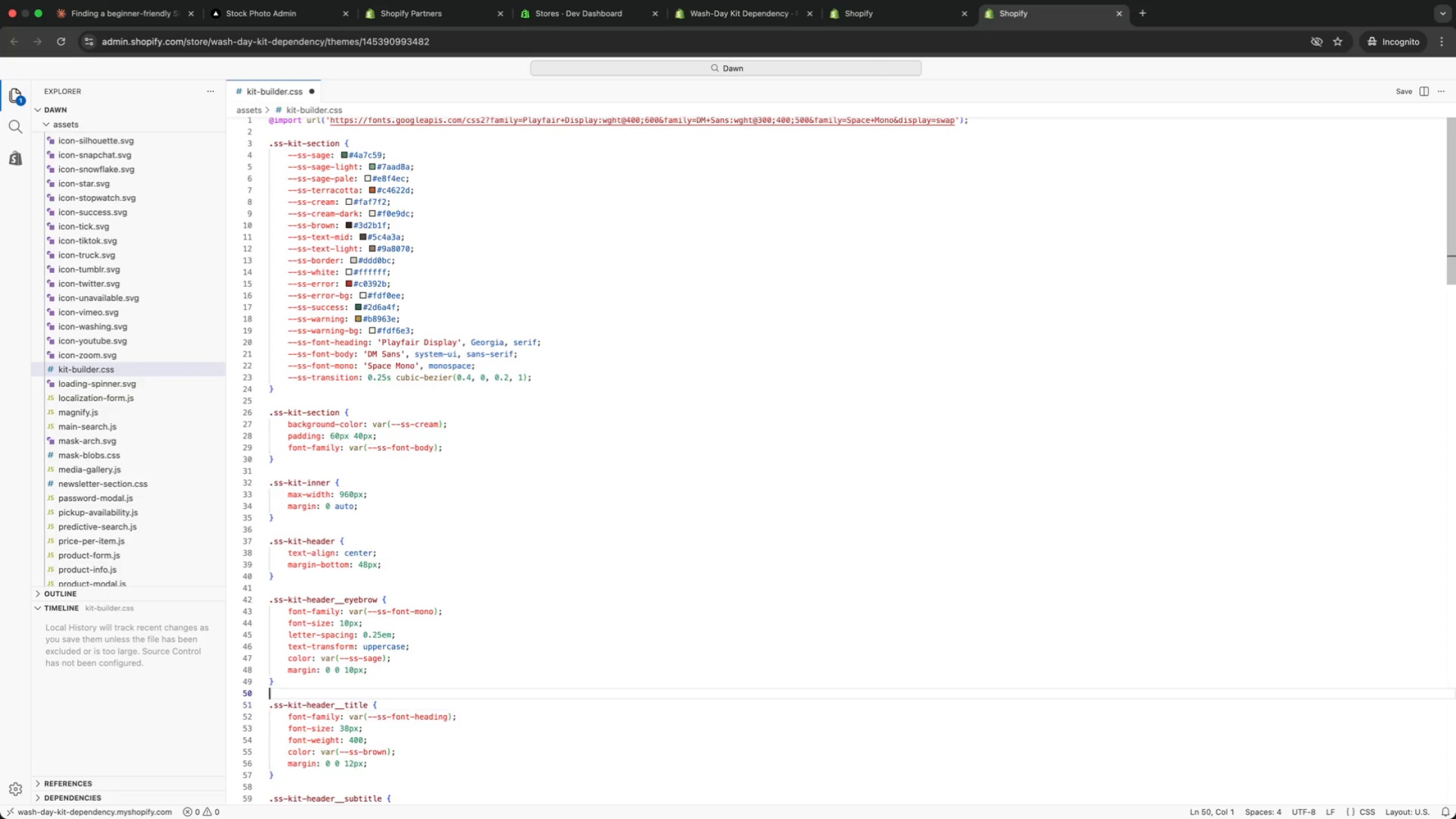 
key(ArrowUp)
 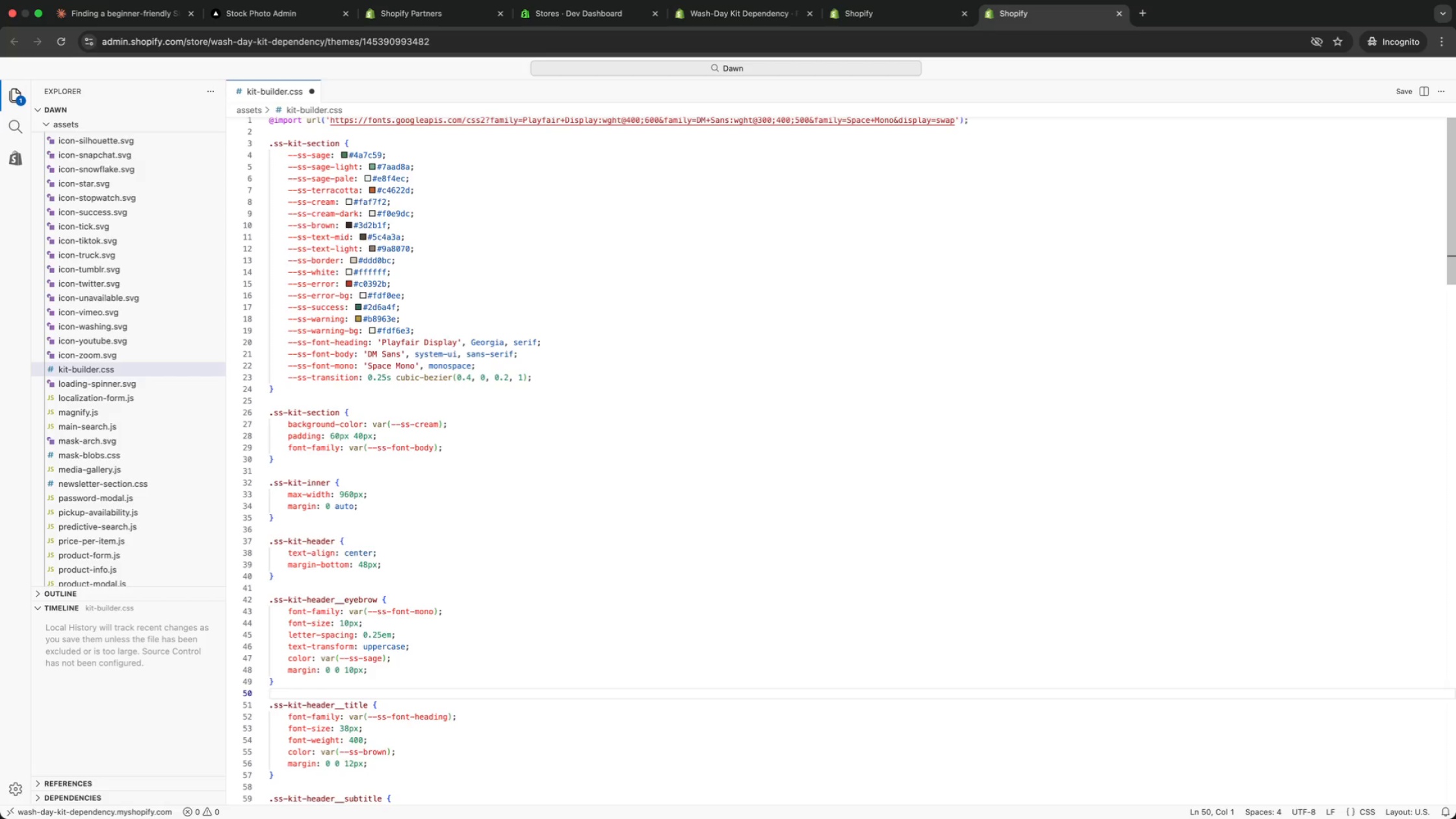 
key(ArrowUp)
 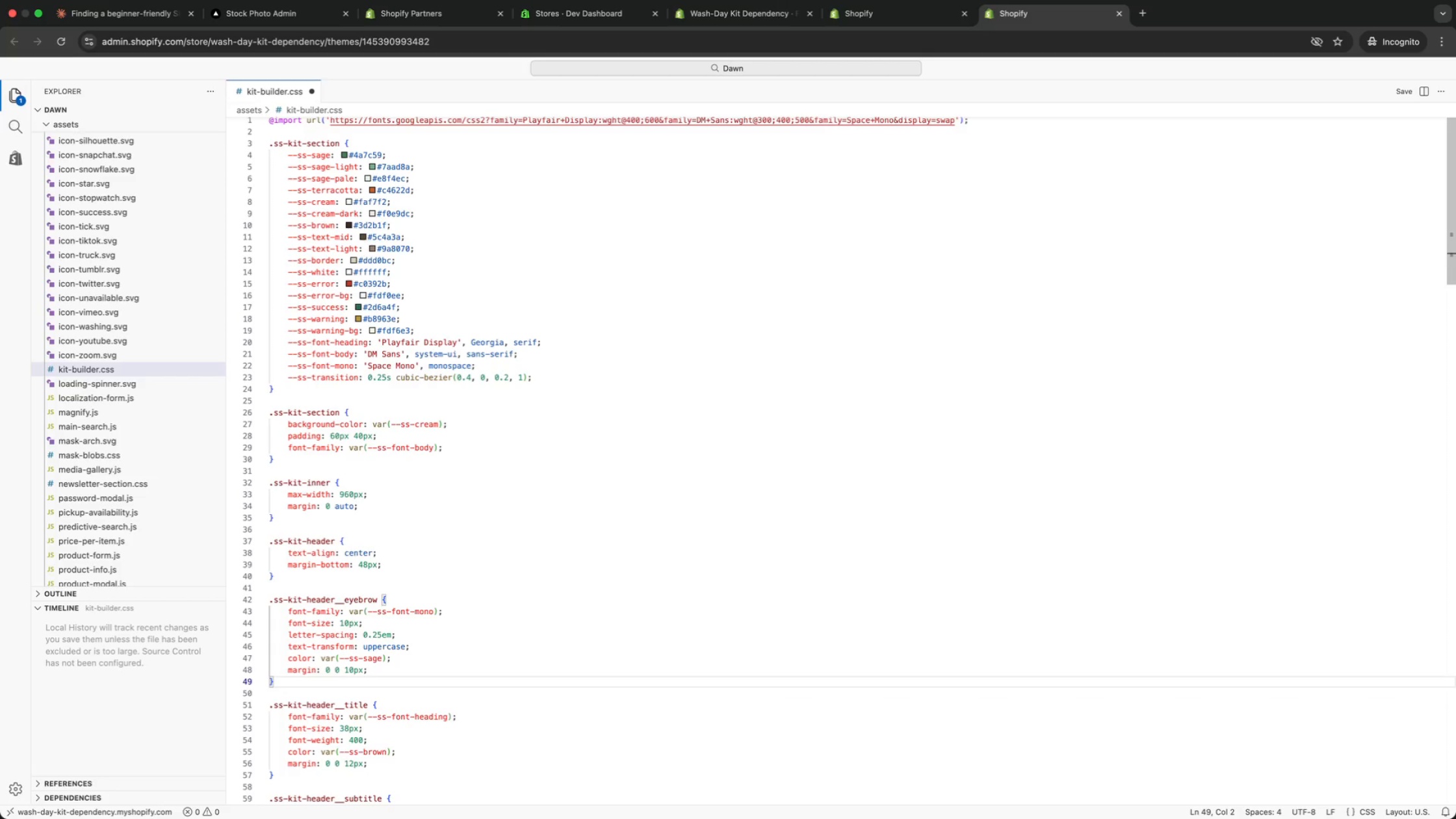 
key(ArrowUp)
 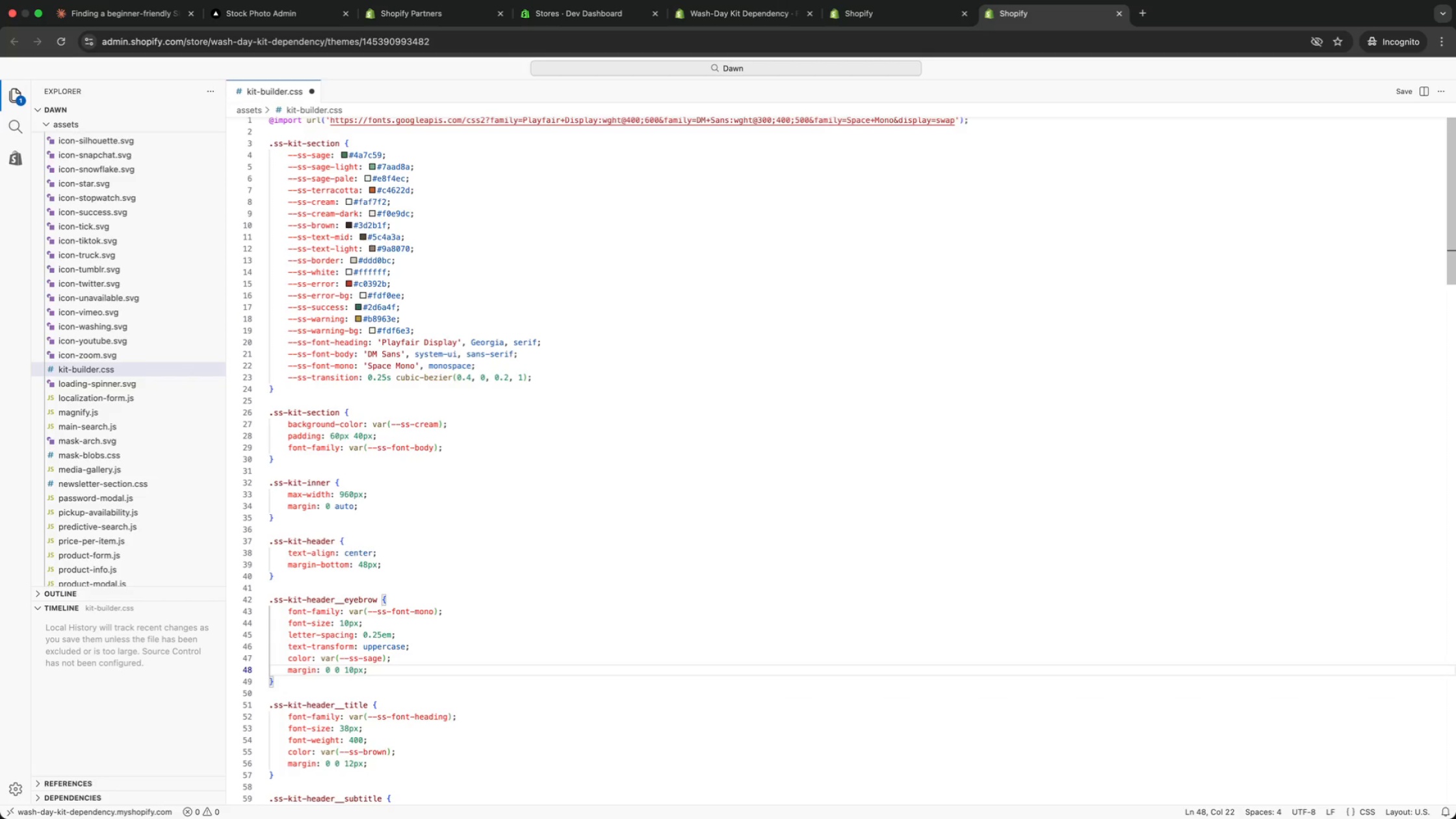 
key(ArrowUp)
 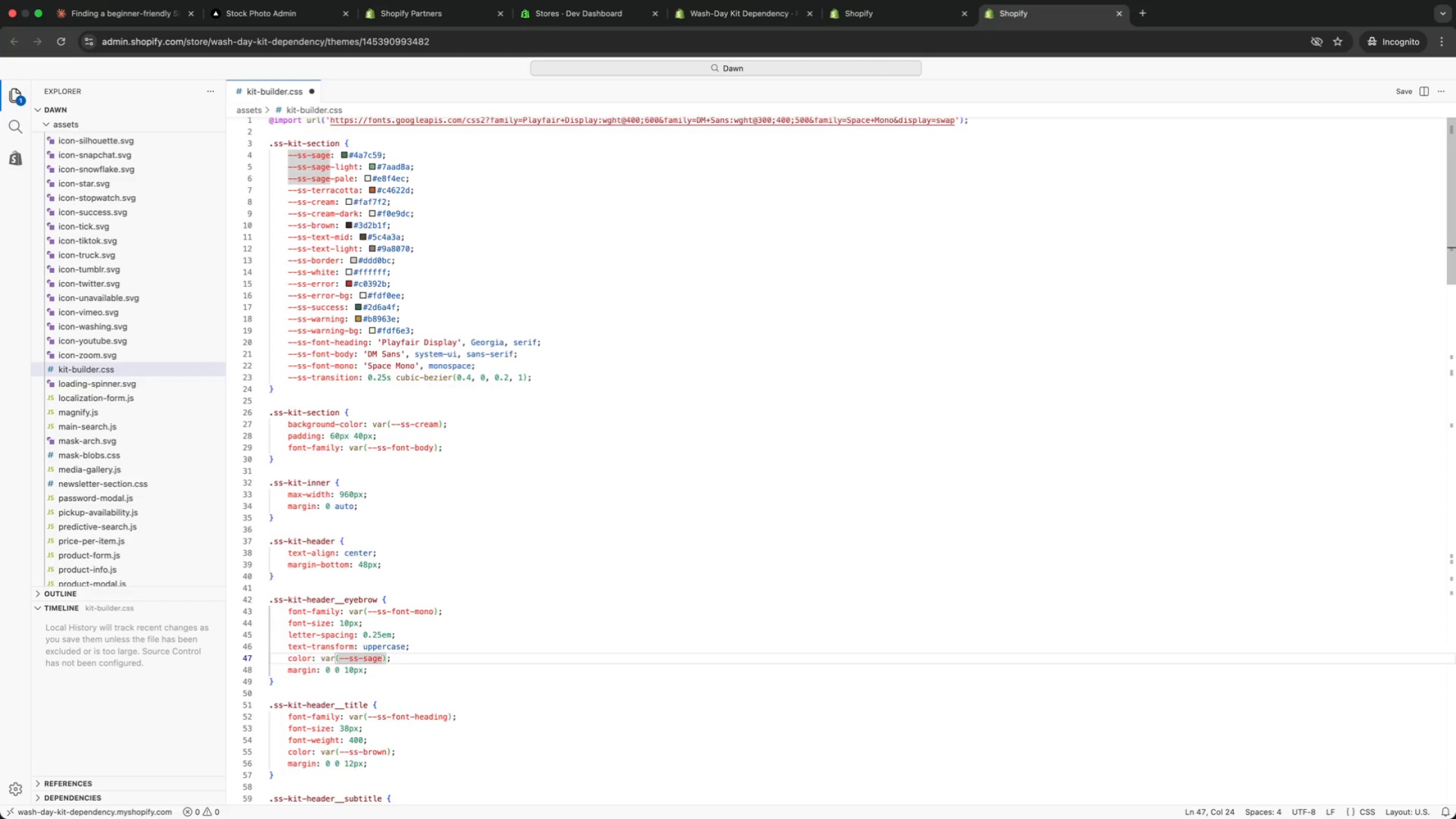 
key(ArrowUp)
 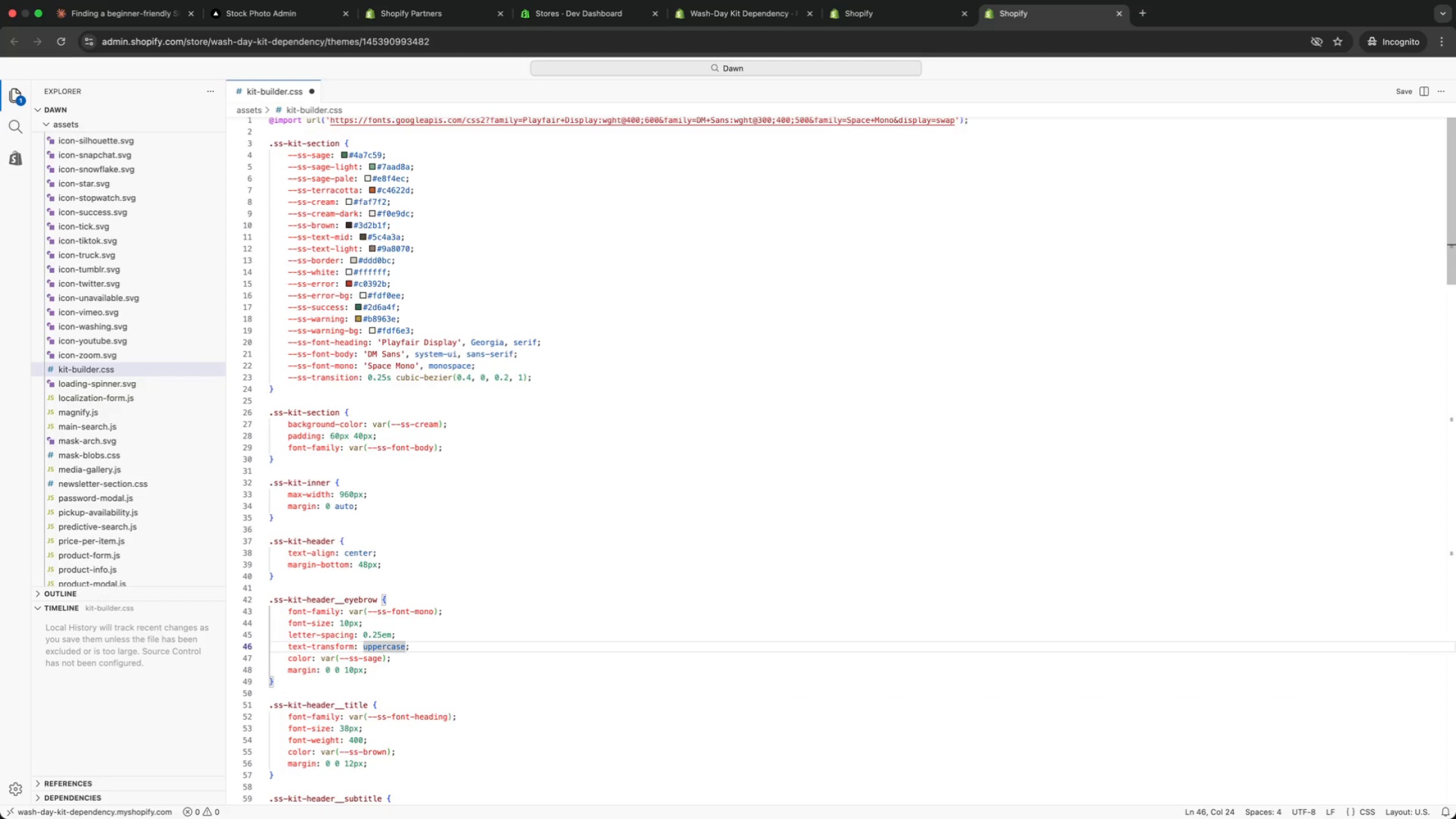 
key(ArrowUp)
 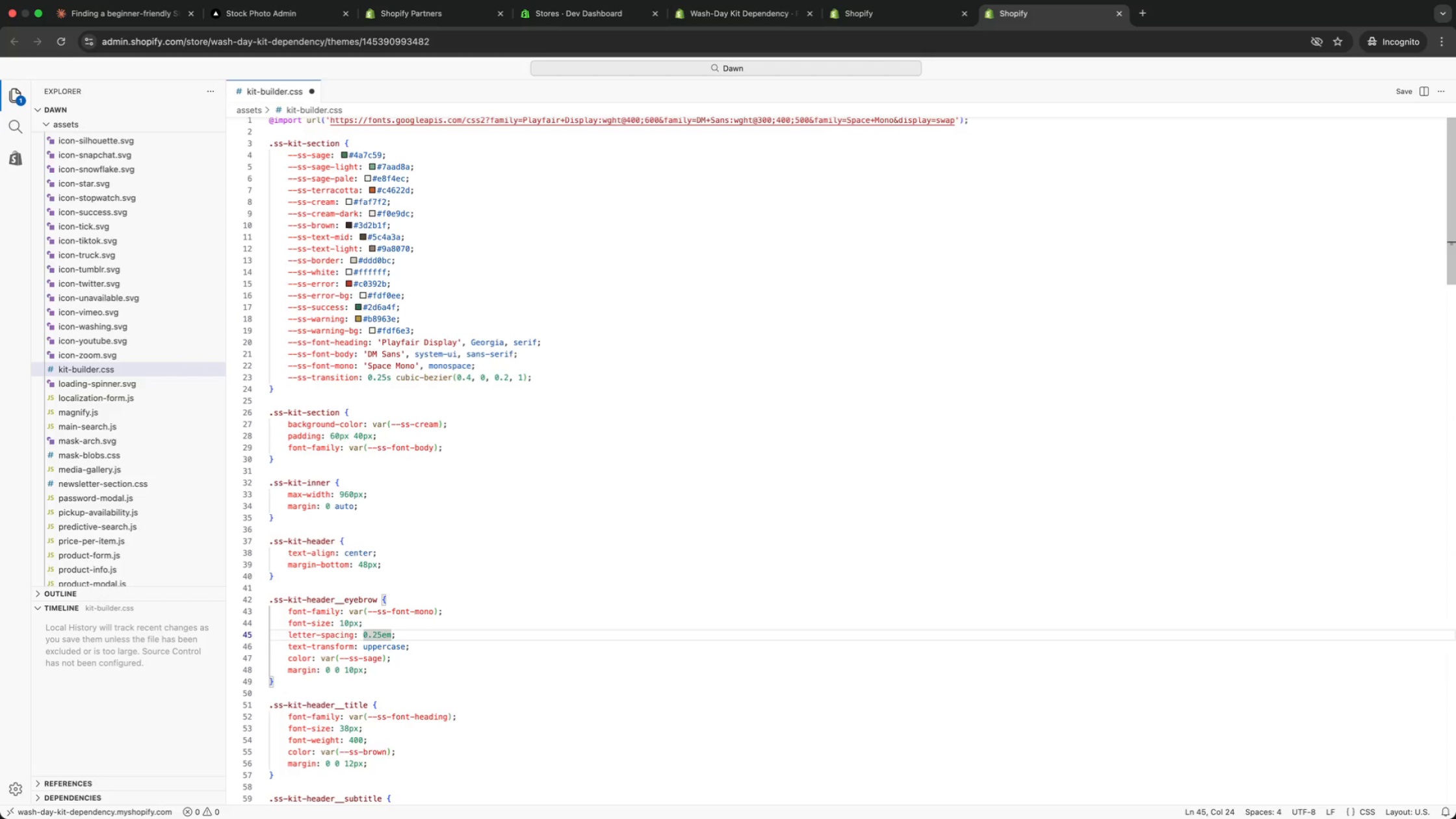 
key(ArrowUp)
 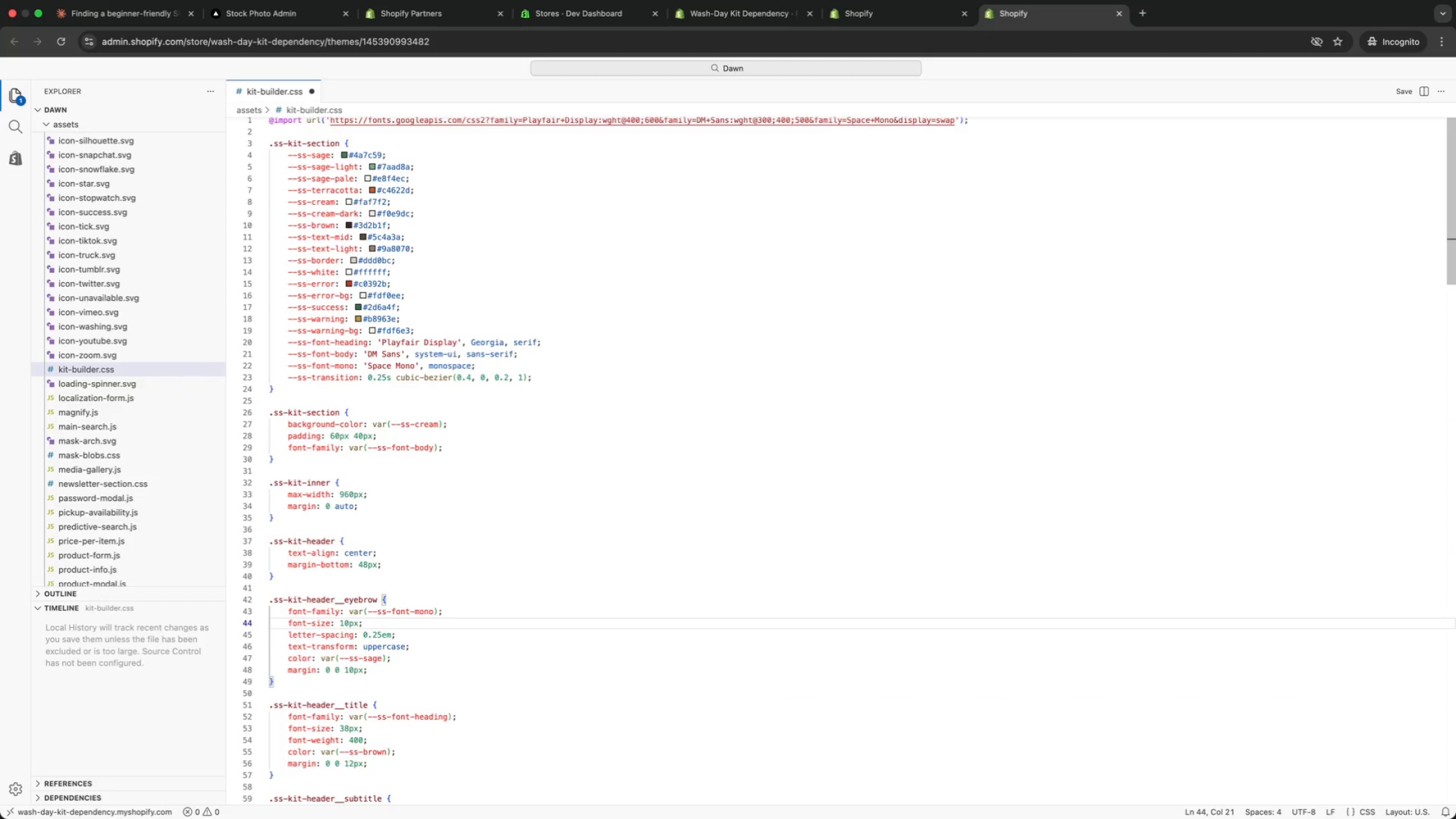 
key(ArrowUp)
 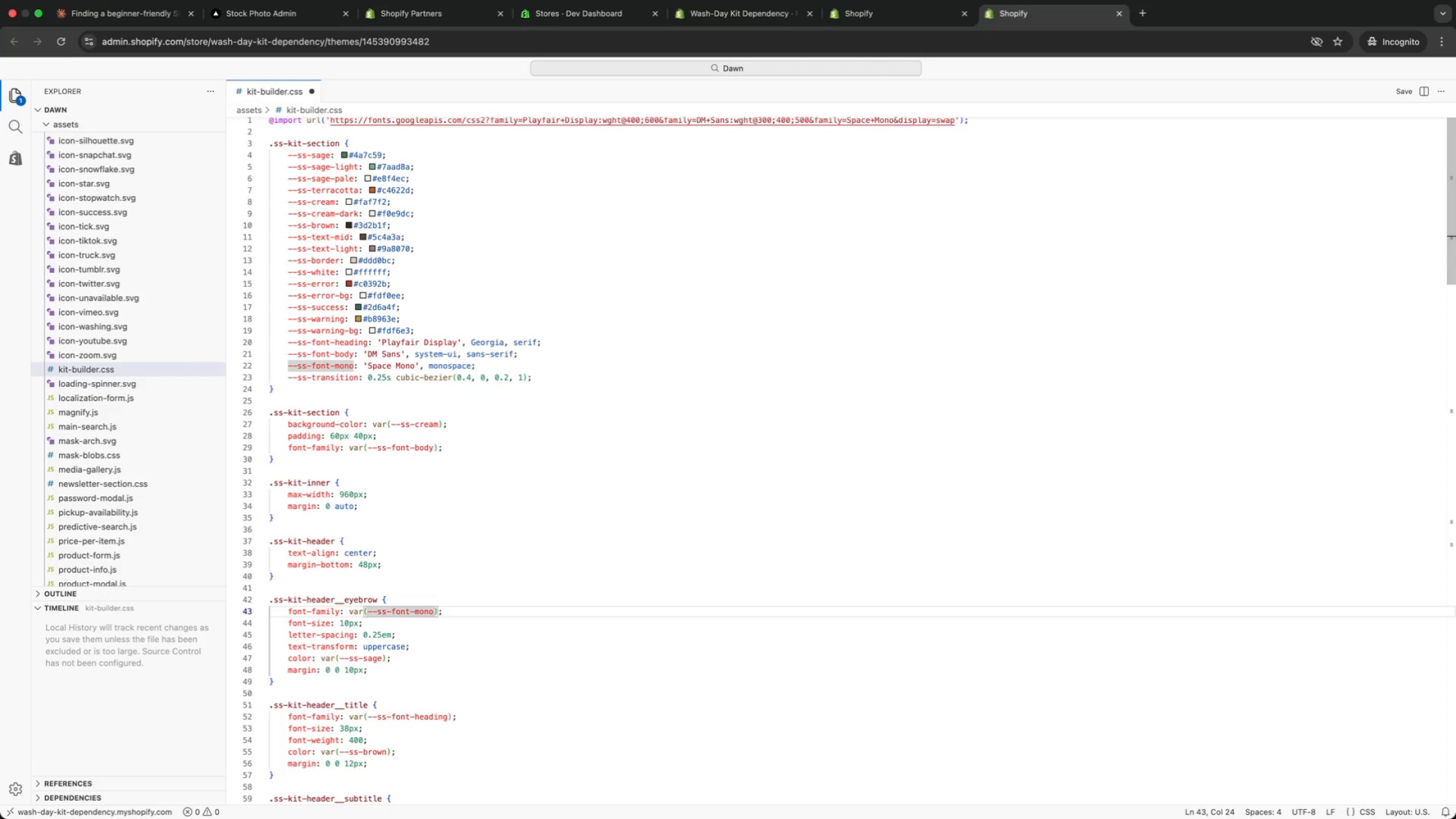 
key(ArrowUp)
 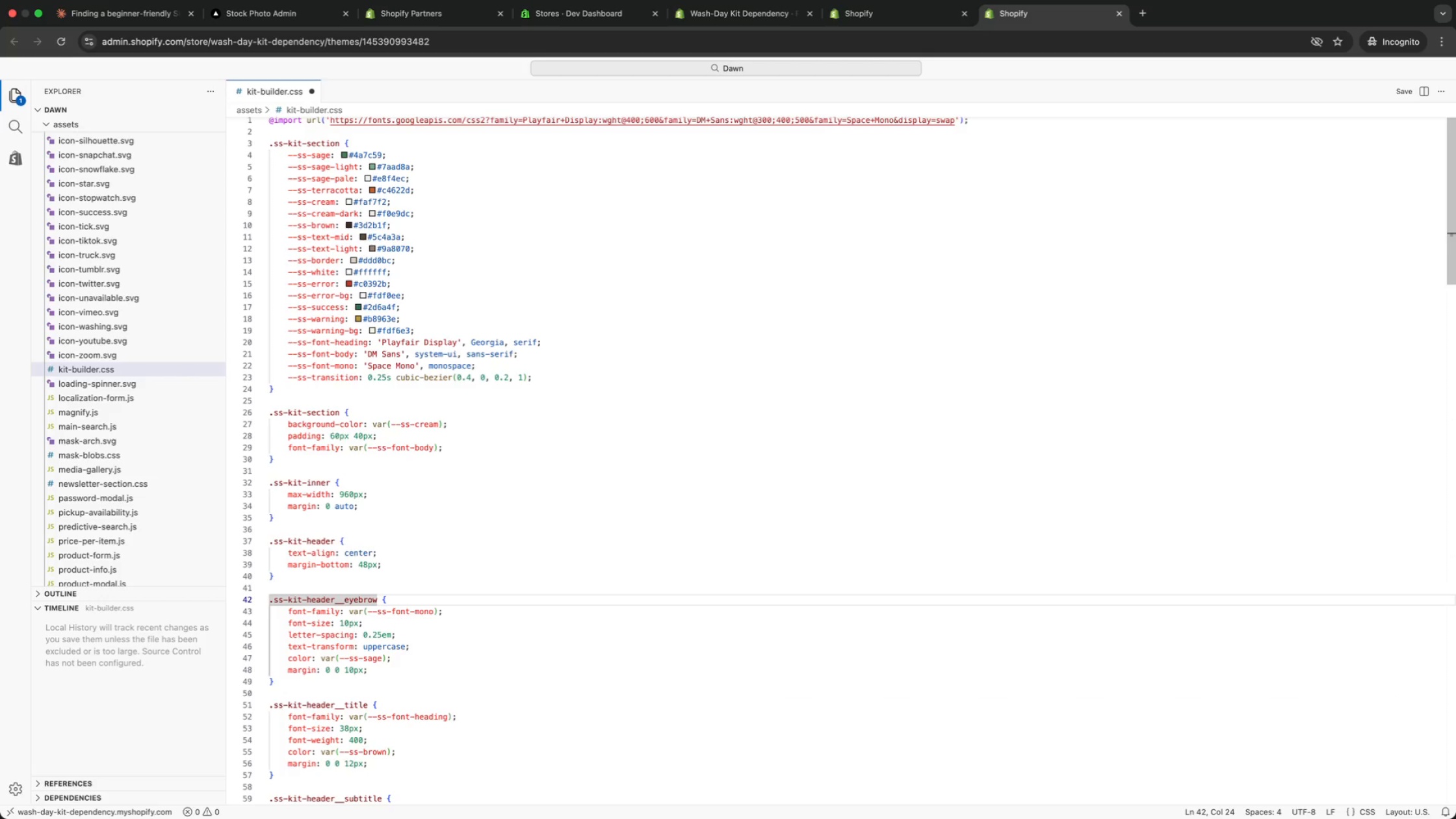 
key(ArrowUp)
 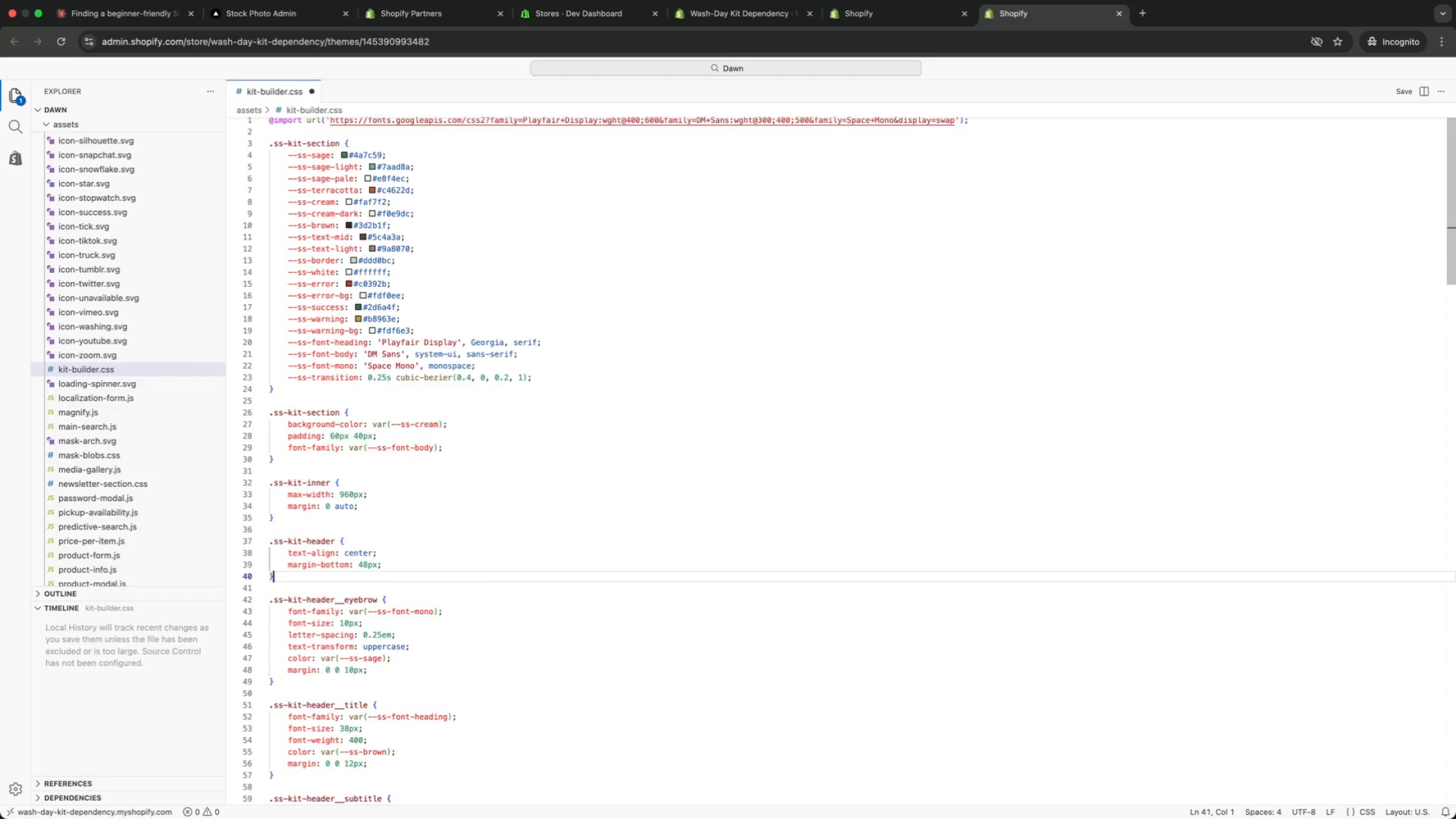 
key(ArrowUp)
 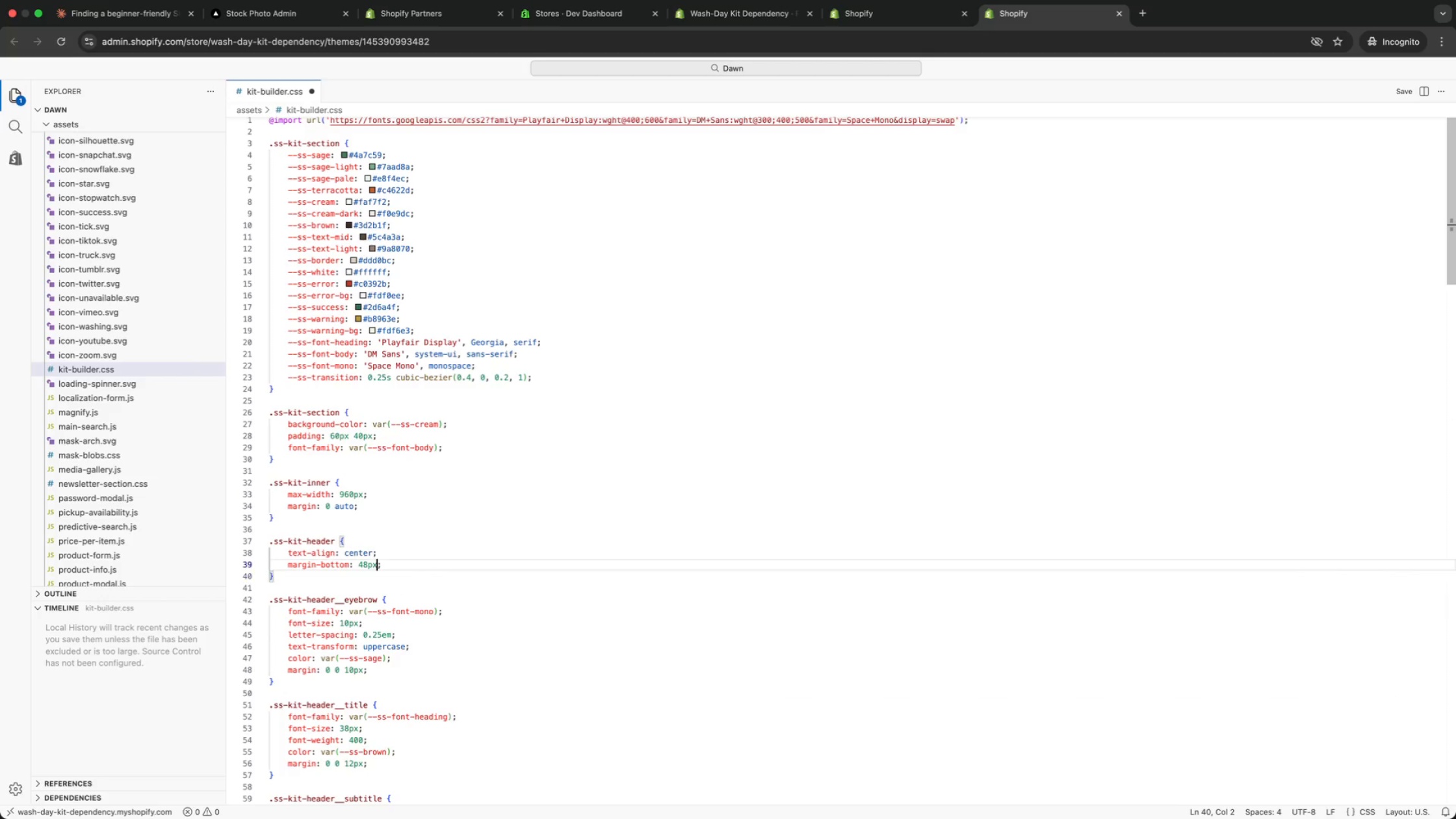 
key(ArrowUp)
 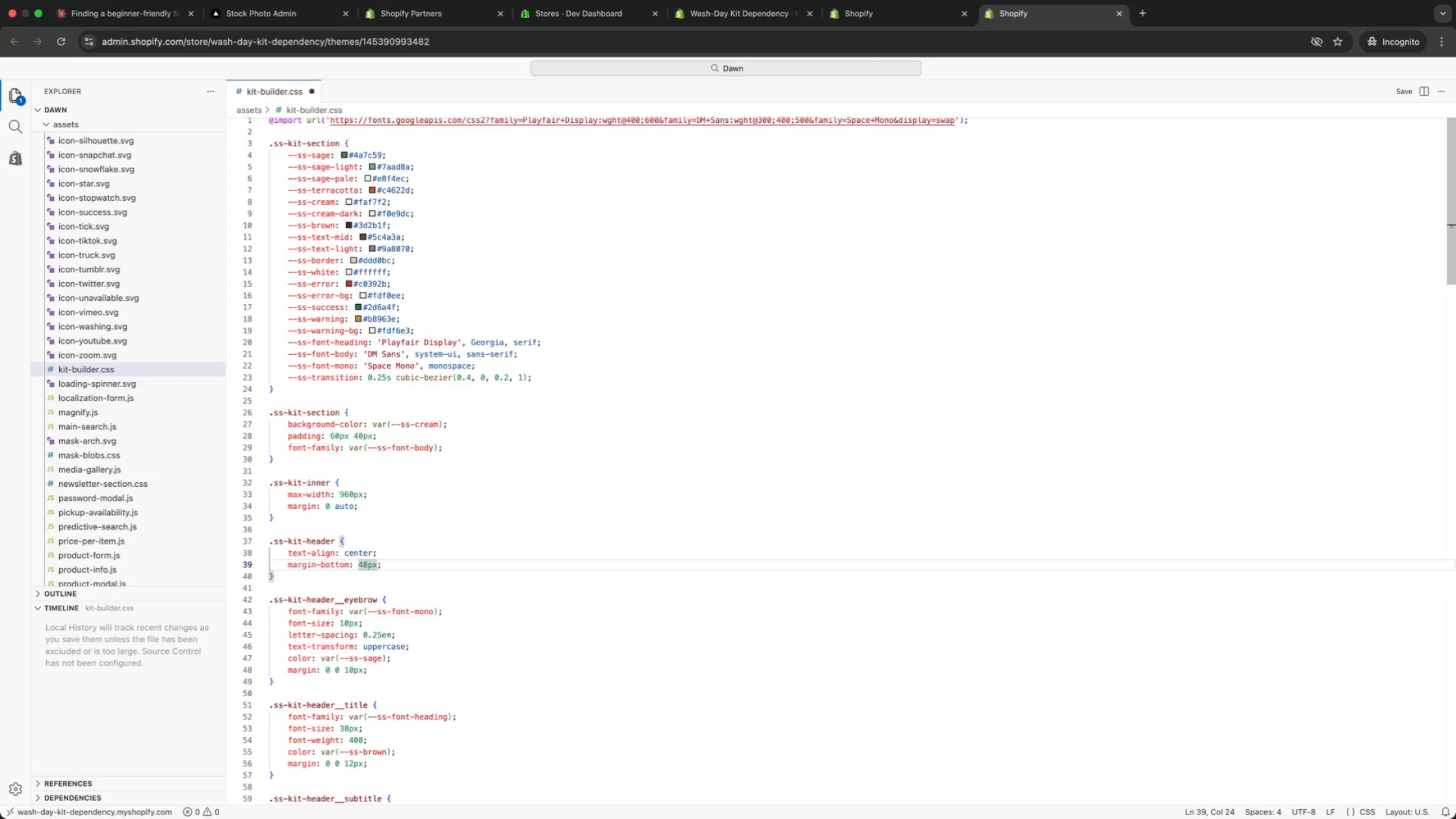 
key(ArrowUp)
 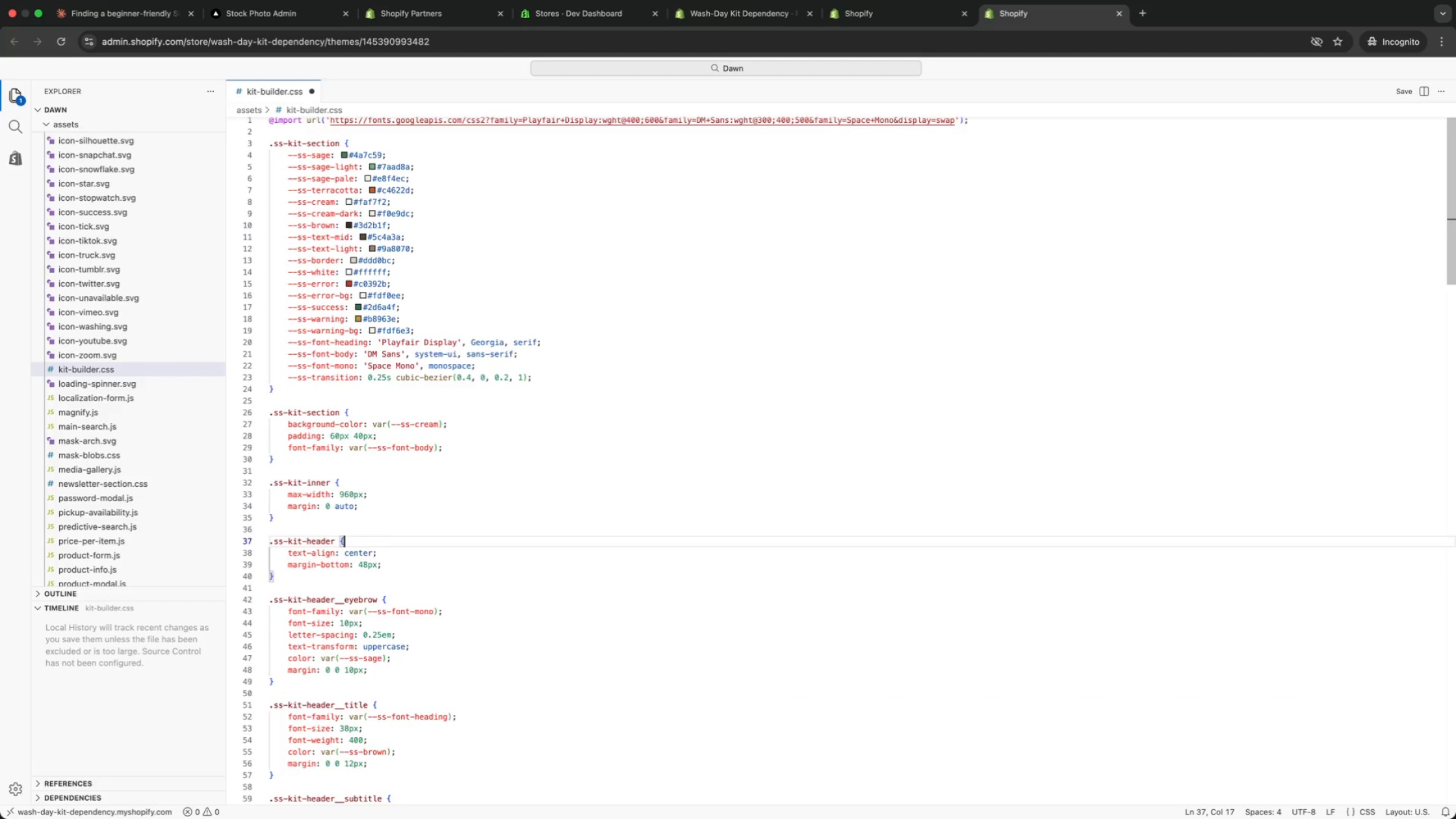 
key(ArrowUp)
 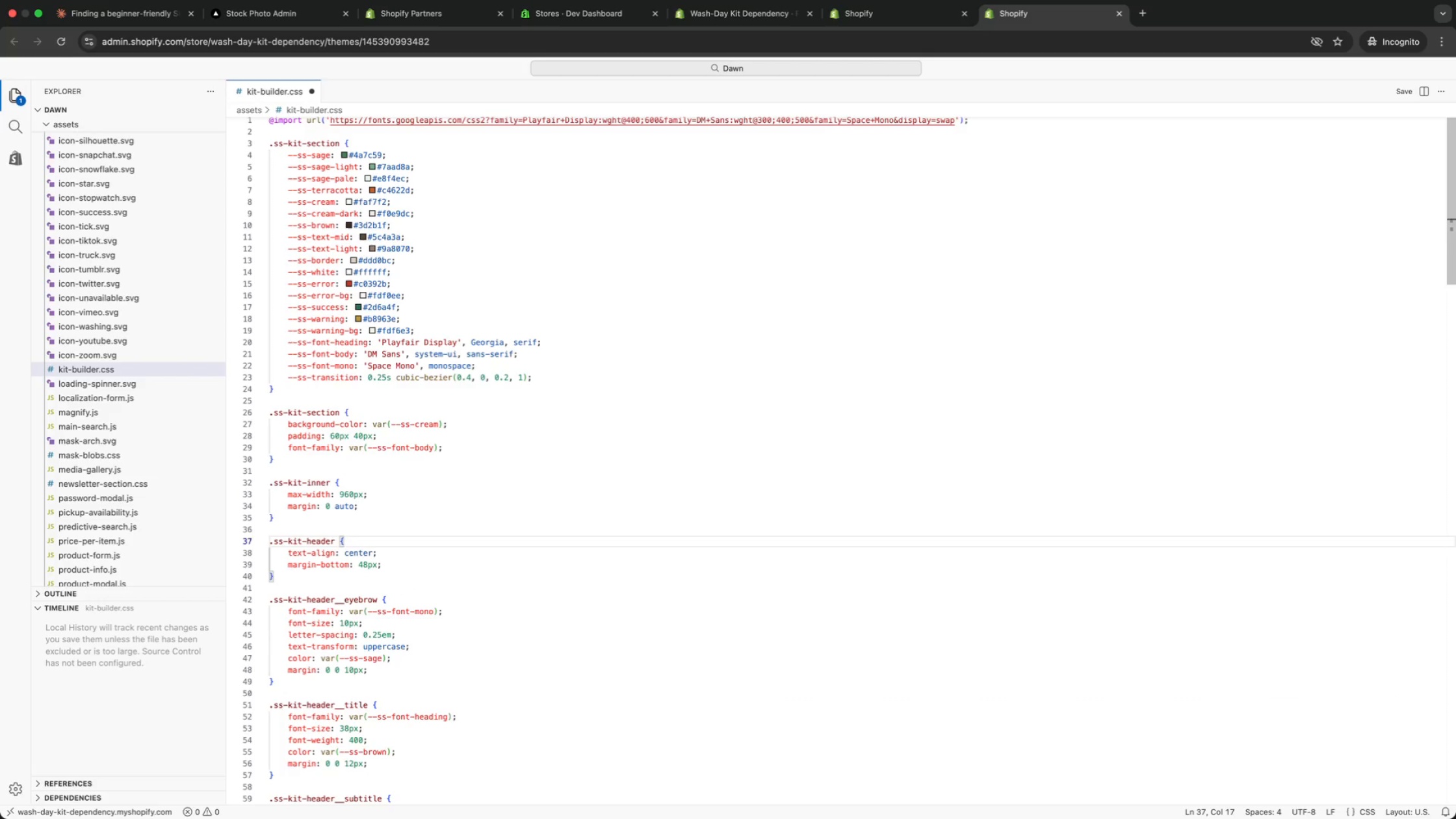 
key(ArrowUp)
 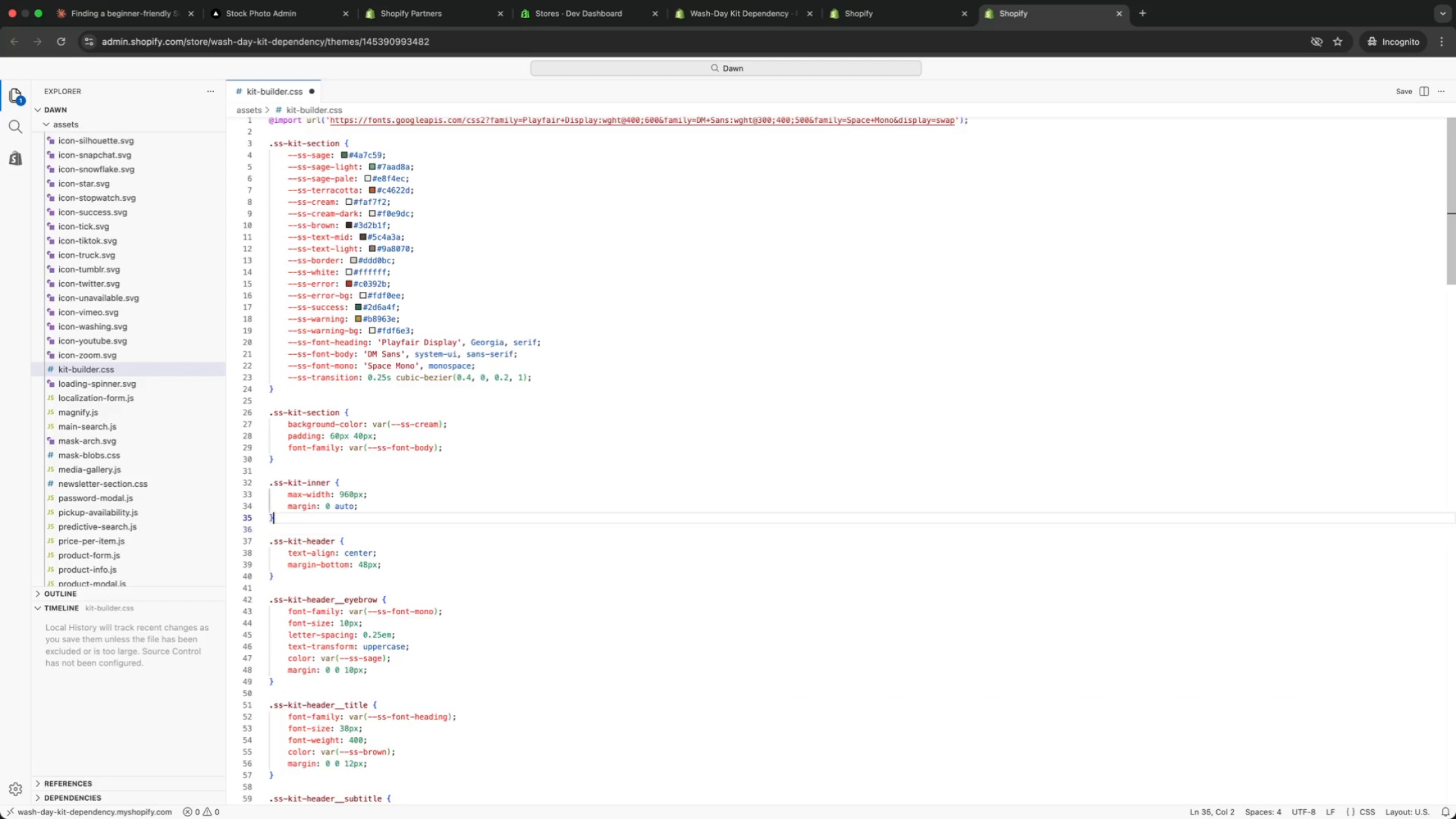 
key(ArrowUp)
 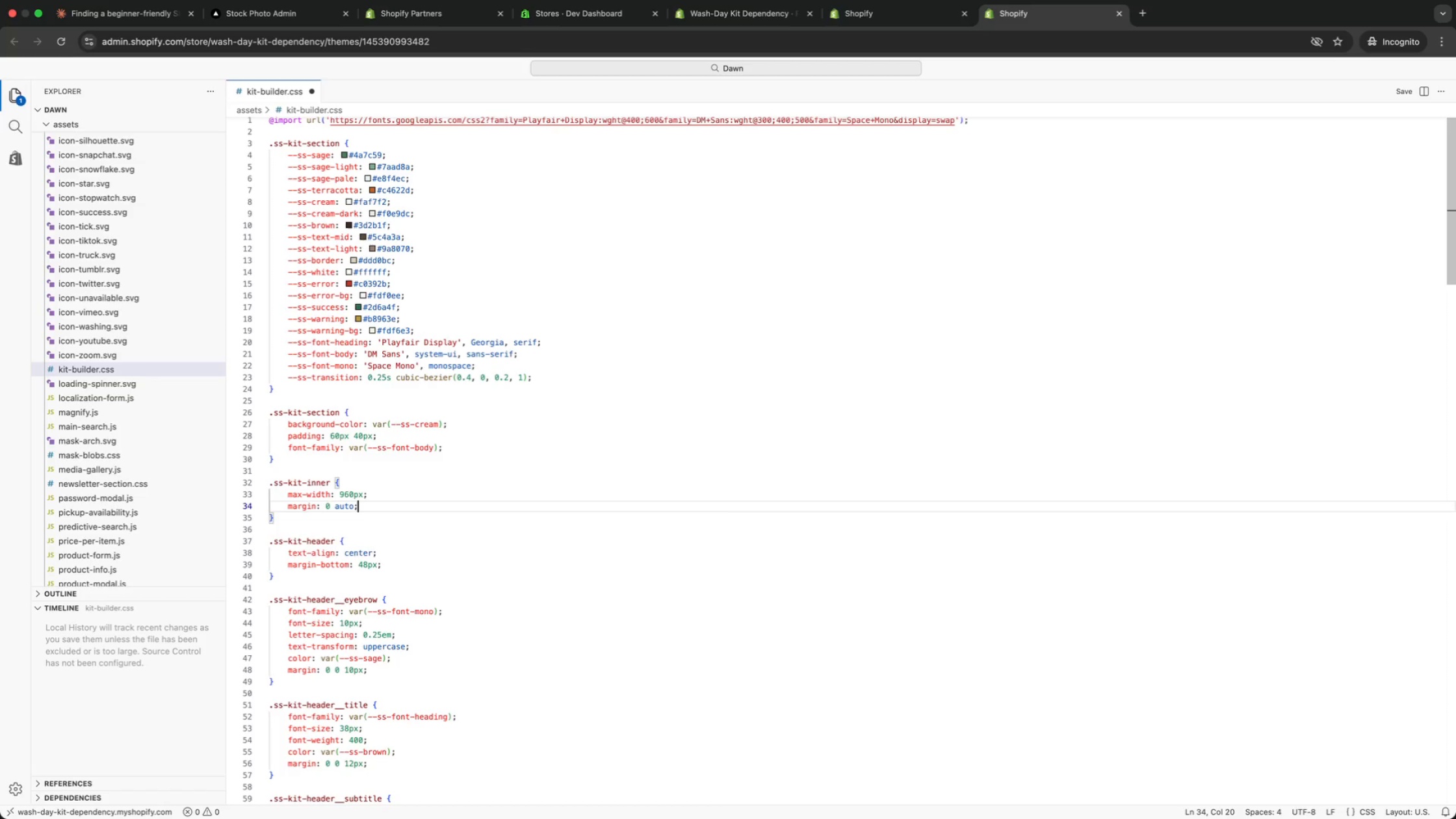 
key(ArrowUp)
 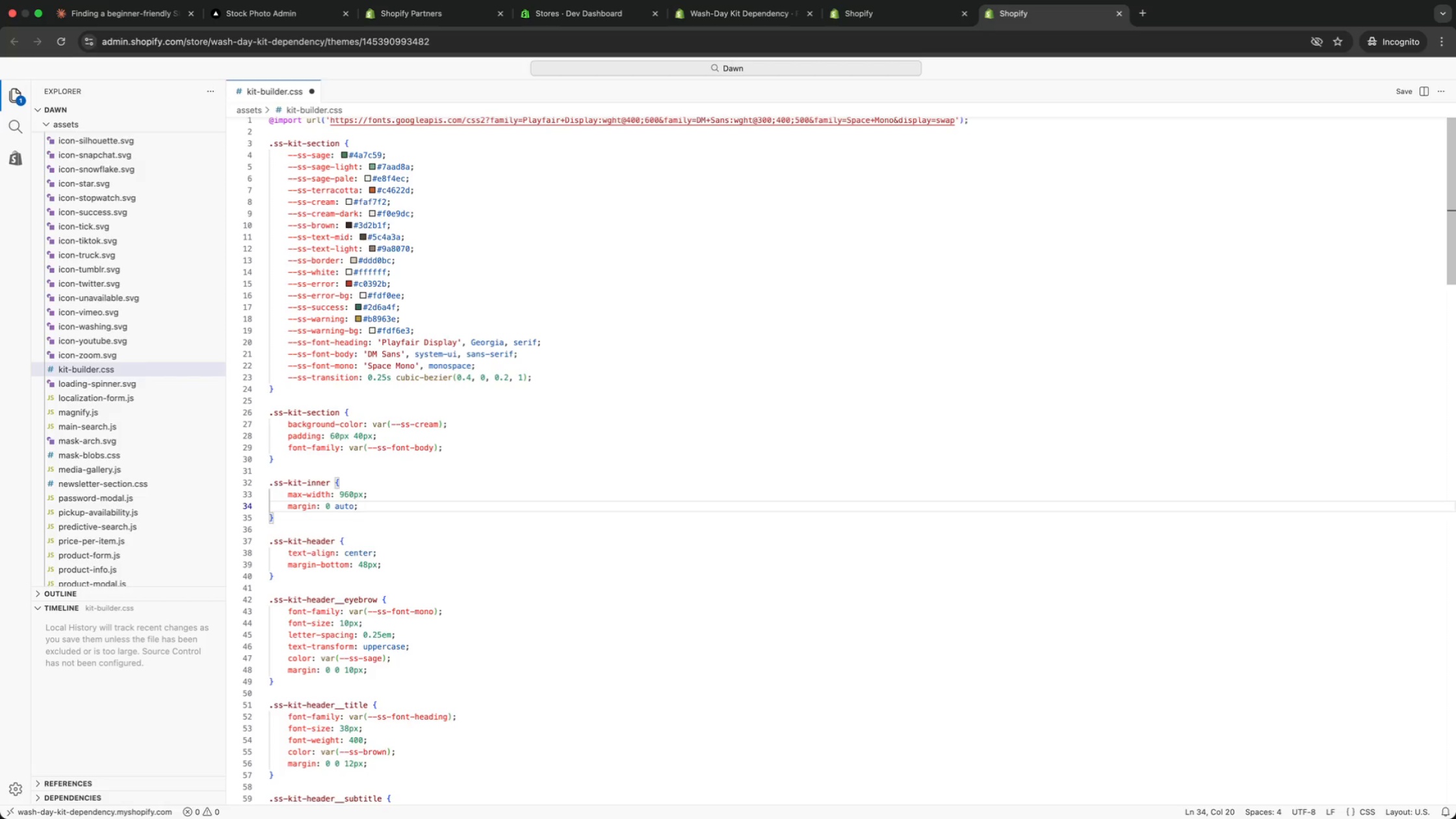 
key(ArrowUp)
 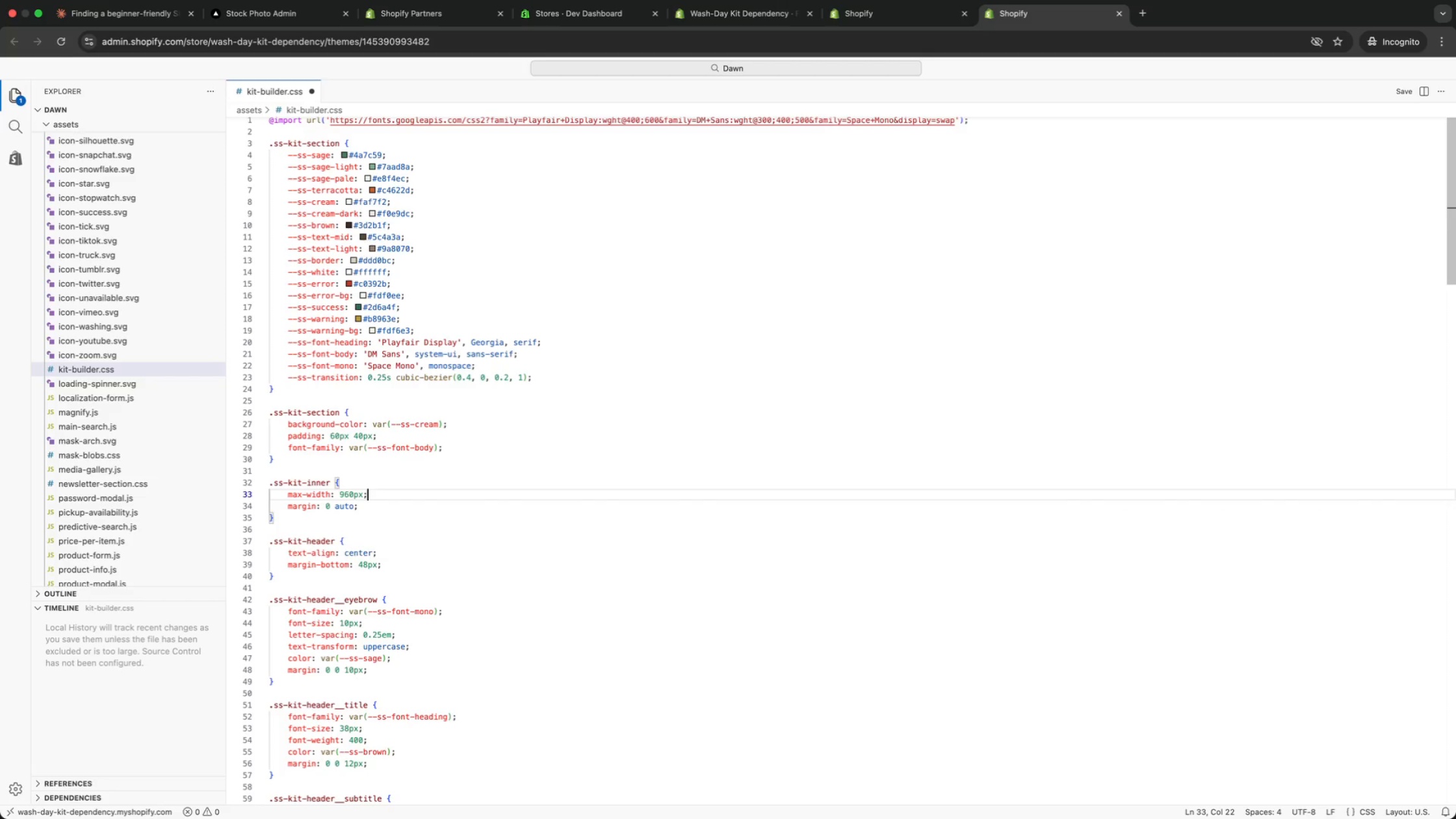 
key(ArrowUp)
 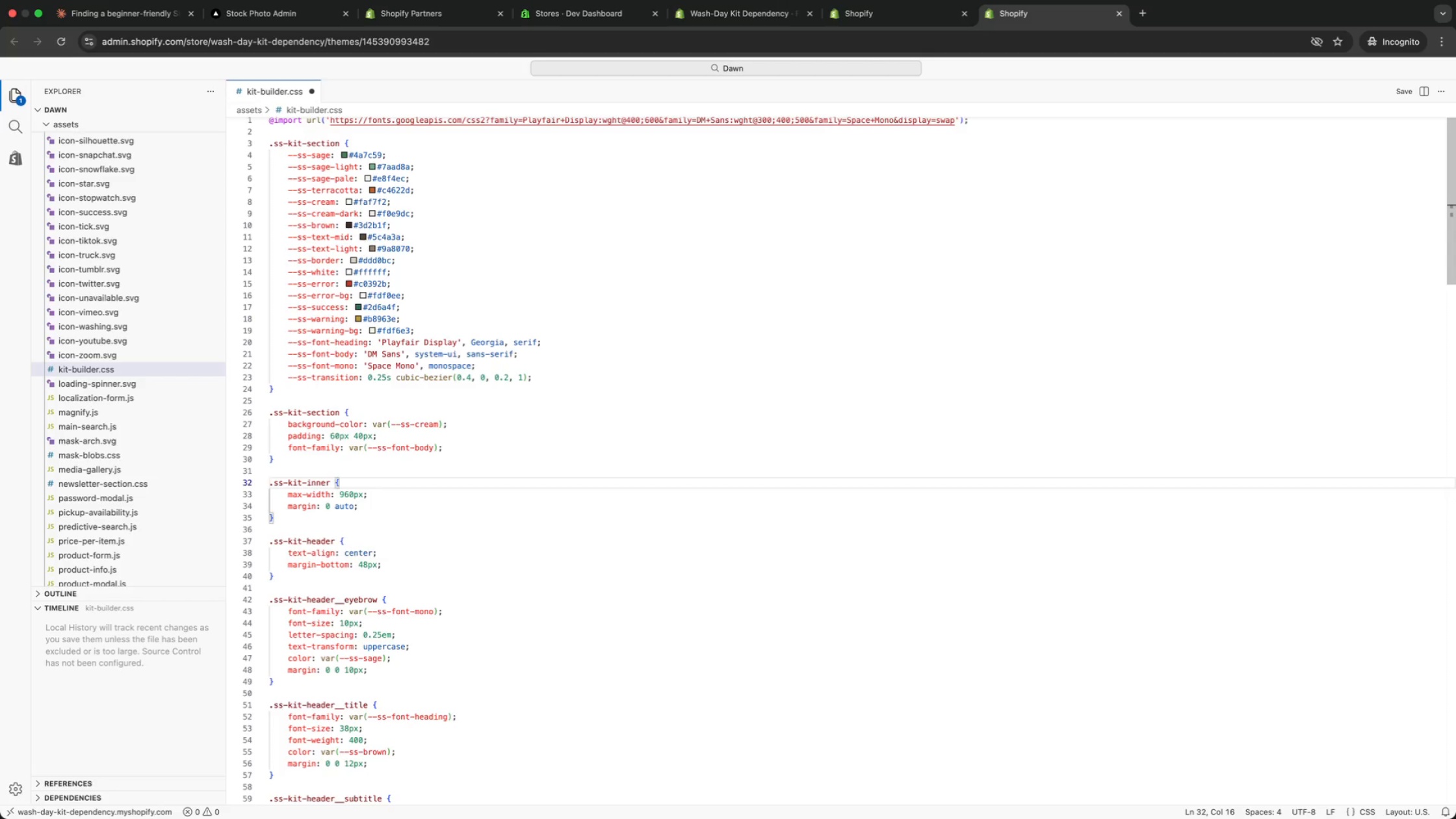 
key(ArrowUp)
 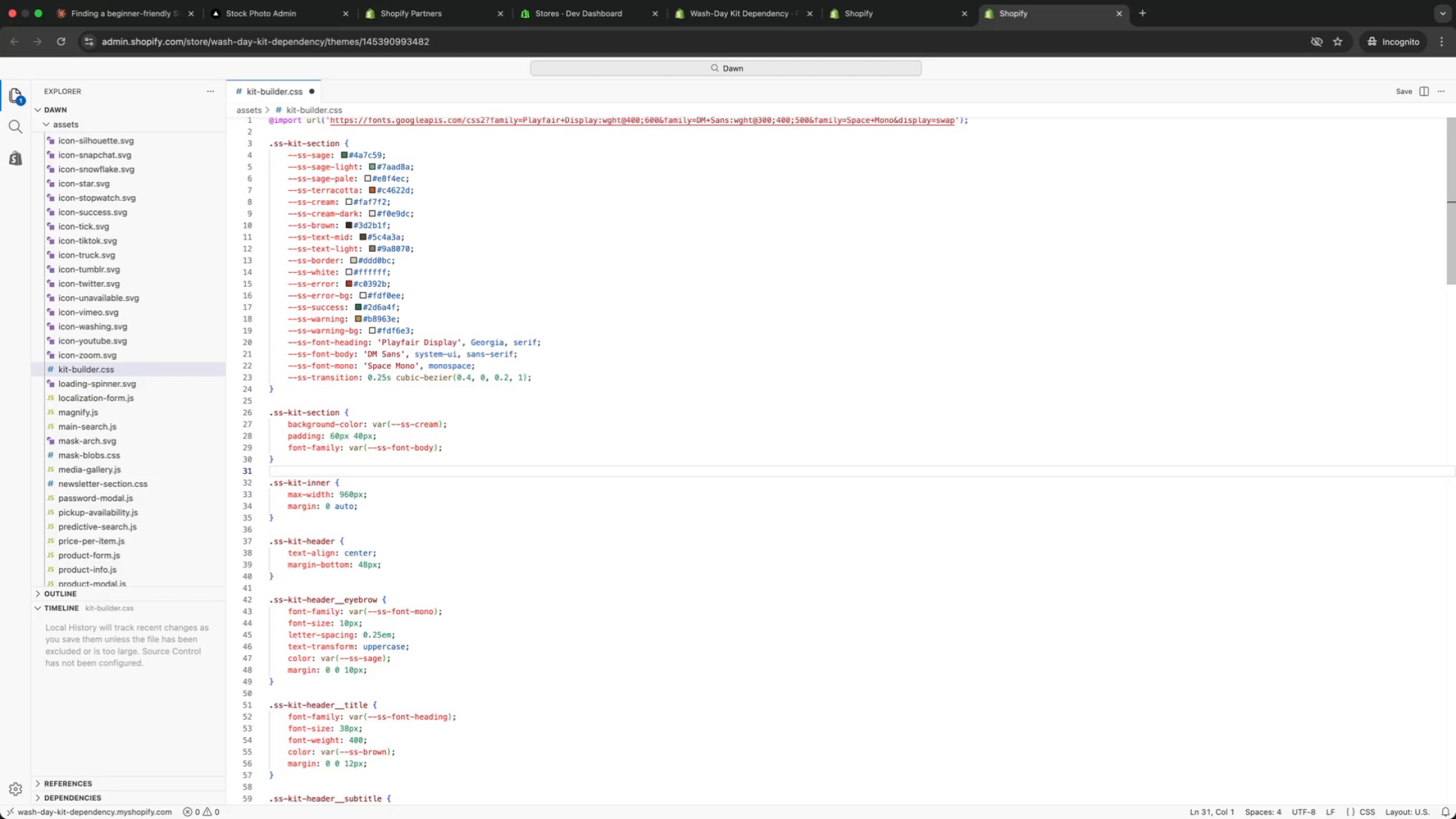 
key(ArrowUp)
 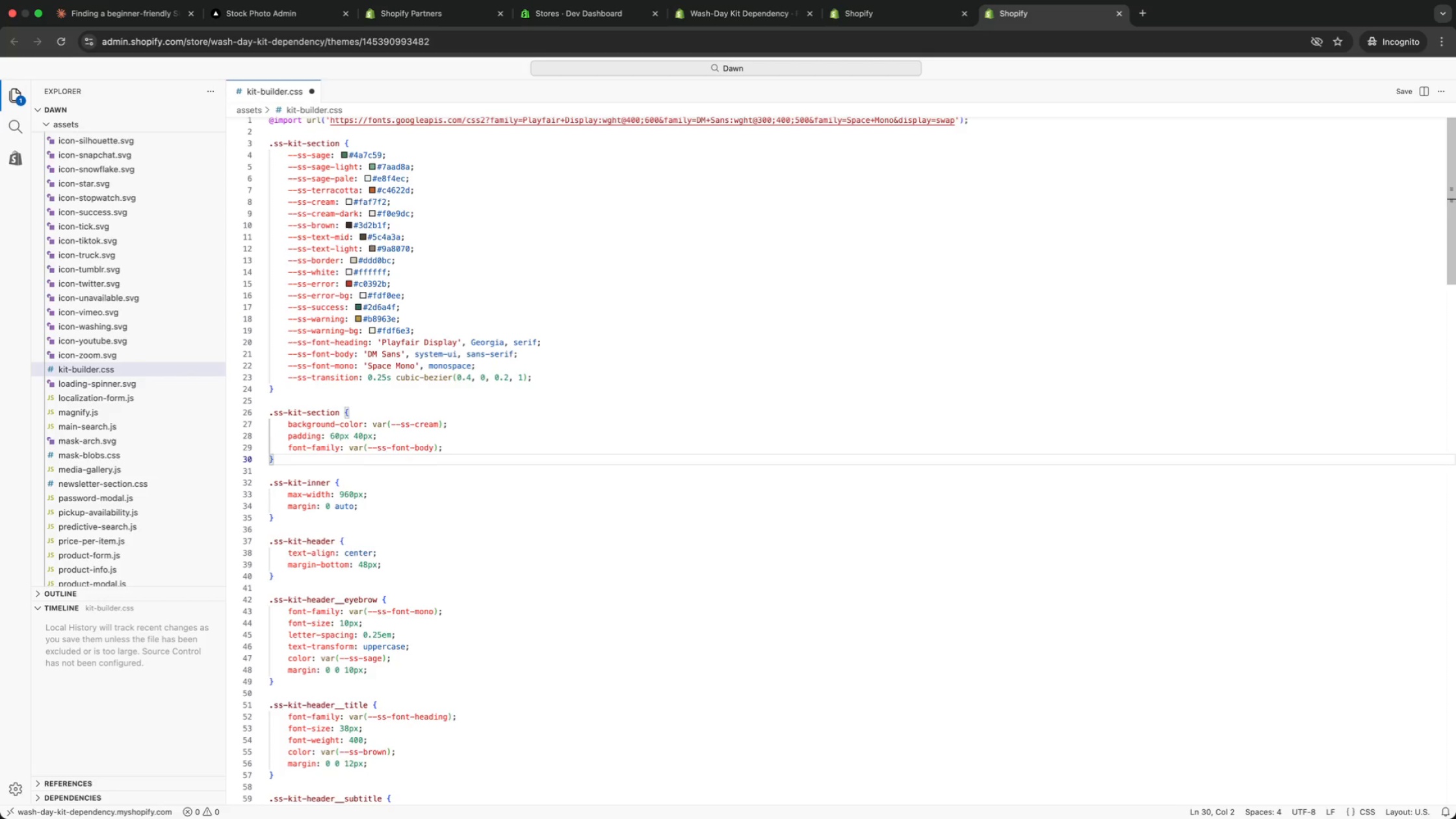 
key(ArrowUp)
 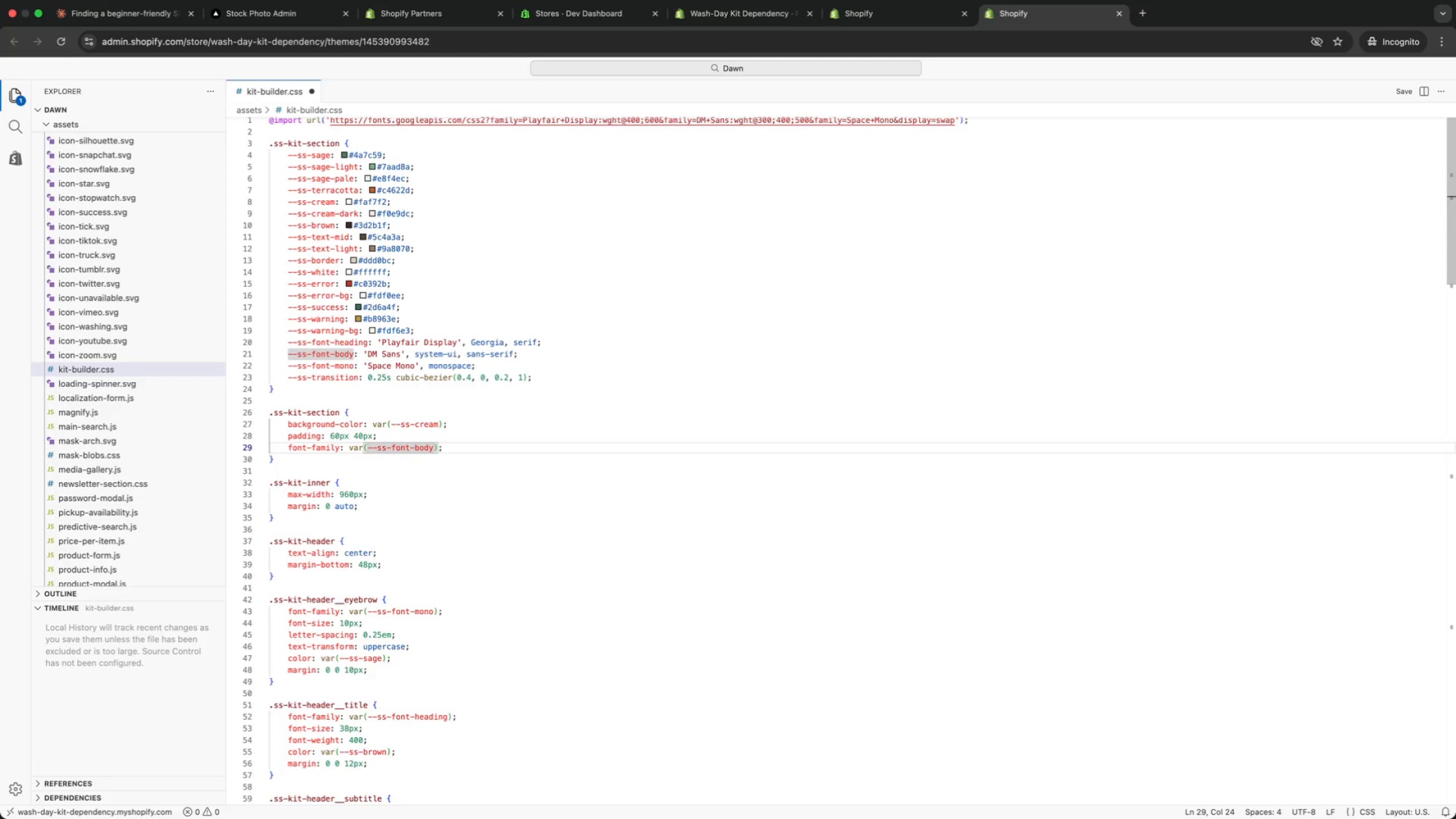 
key(ArrowUp)
 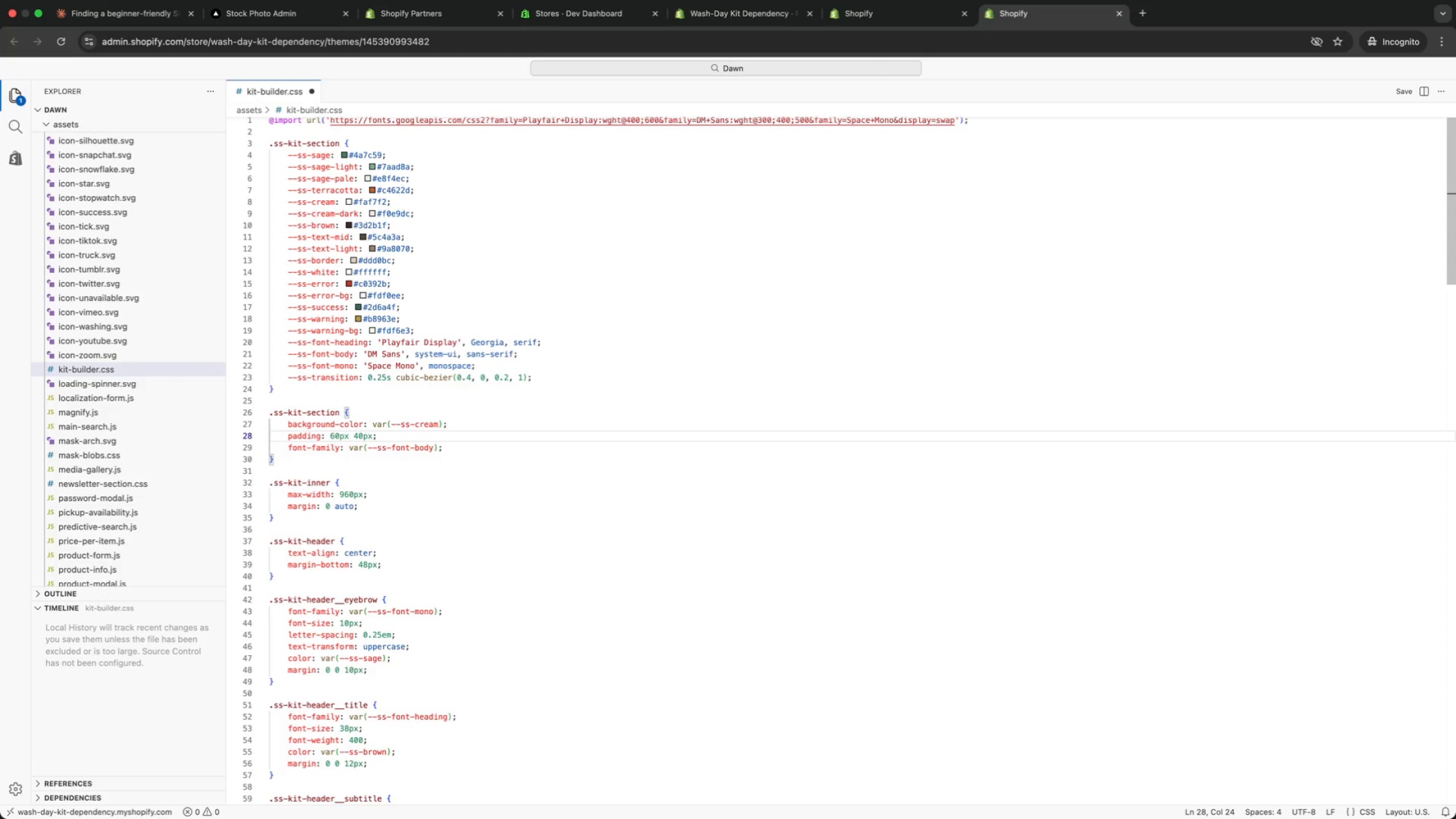 
key(ArrowUp)
 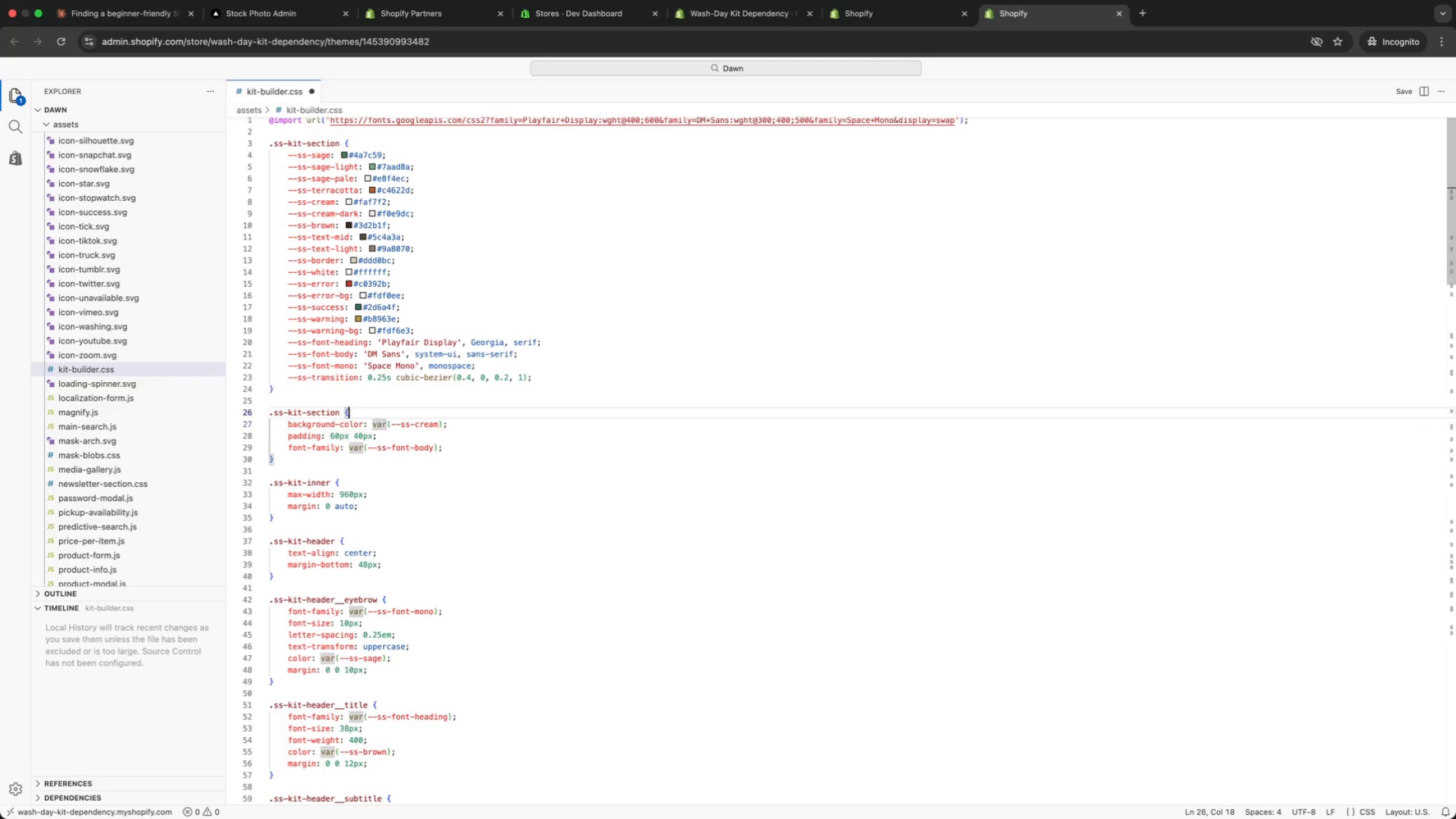 
key(ArrowUp)
 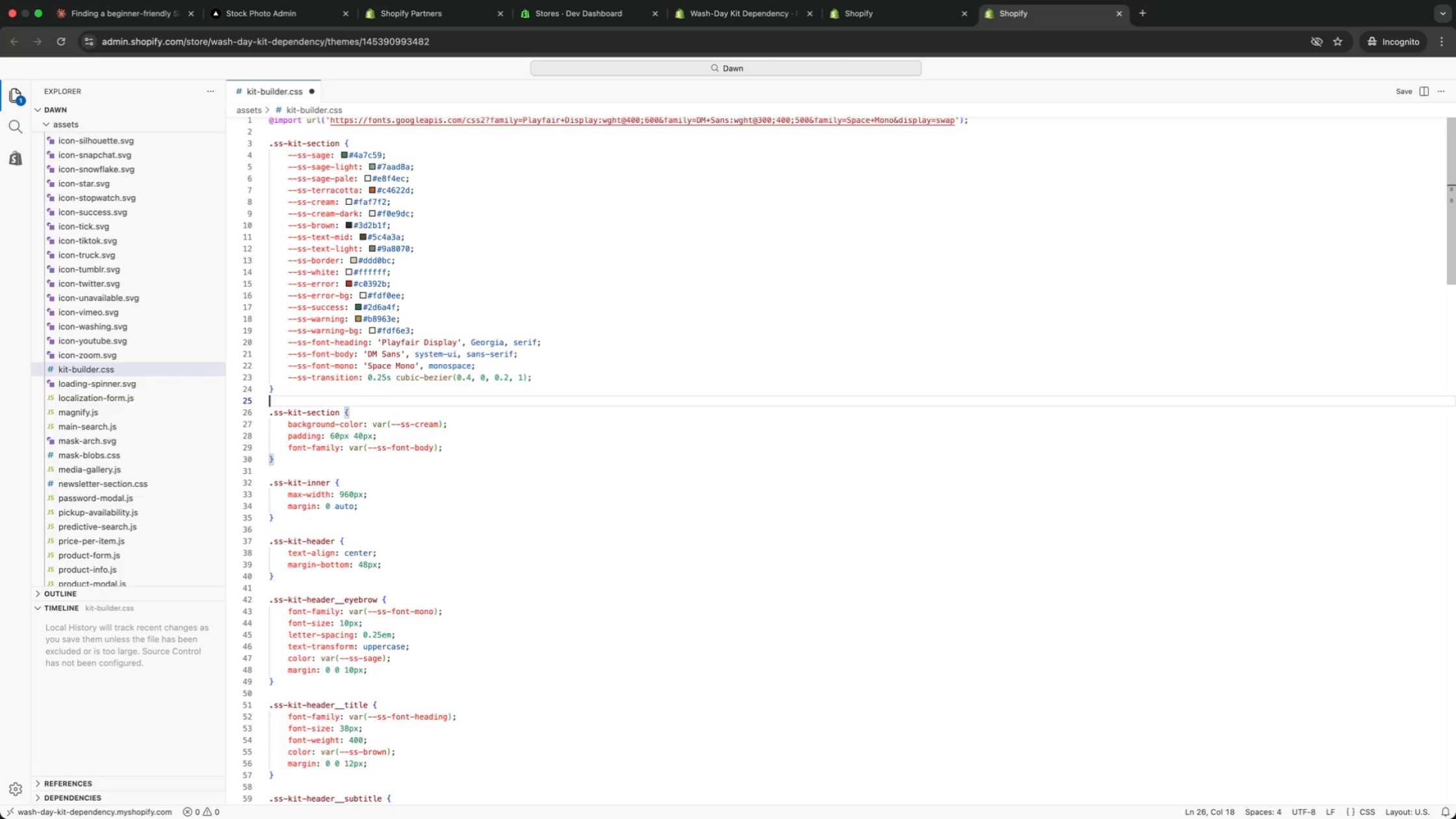 
key(ArrowUp)
 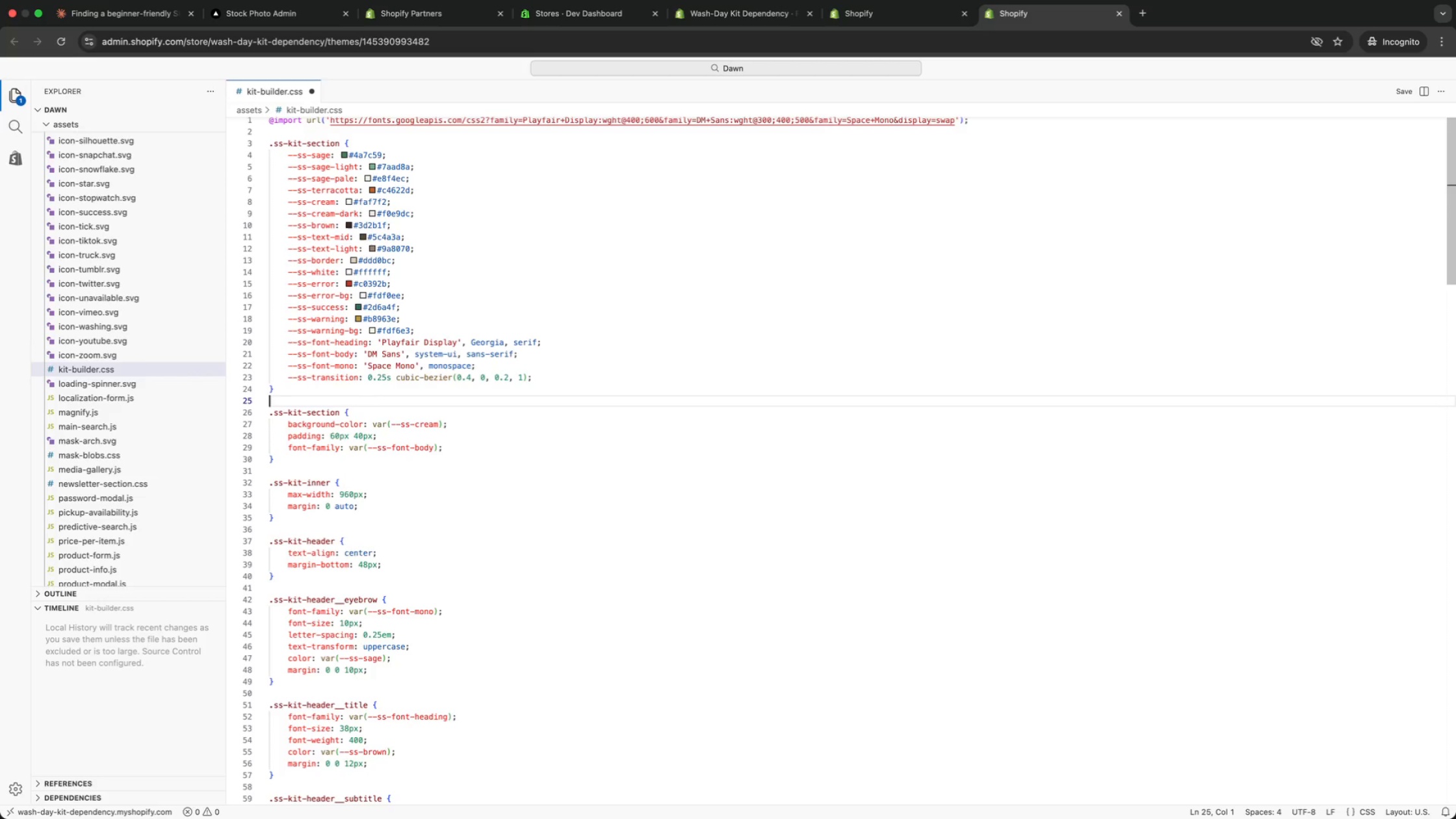 
key(ArrowUp)
 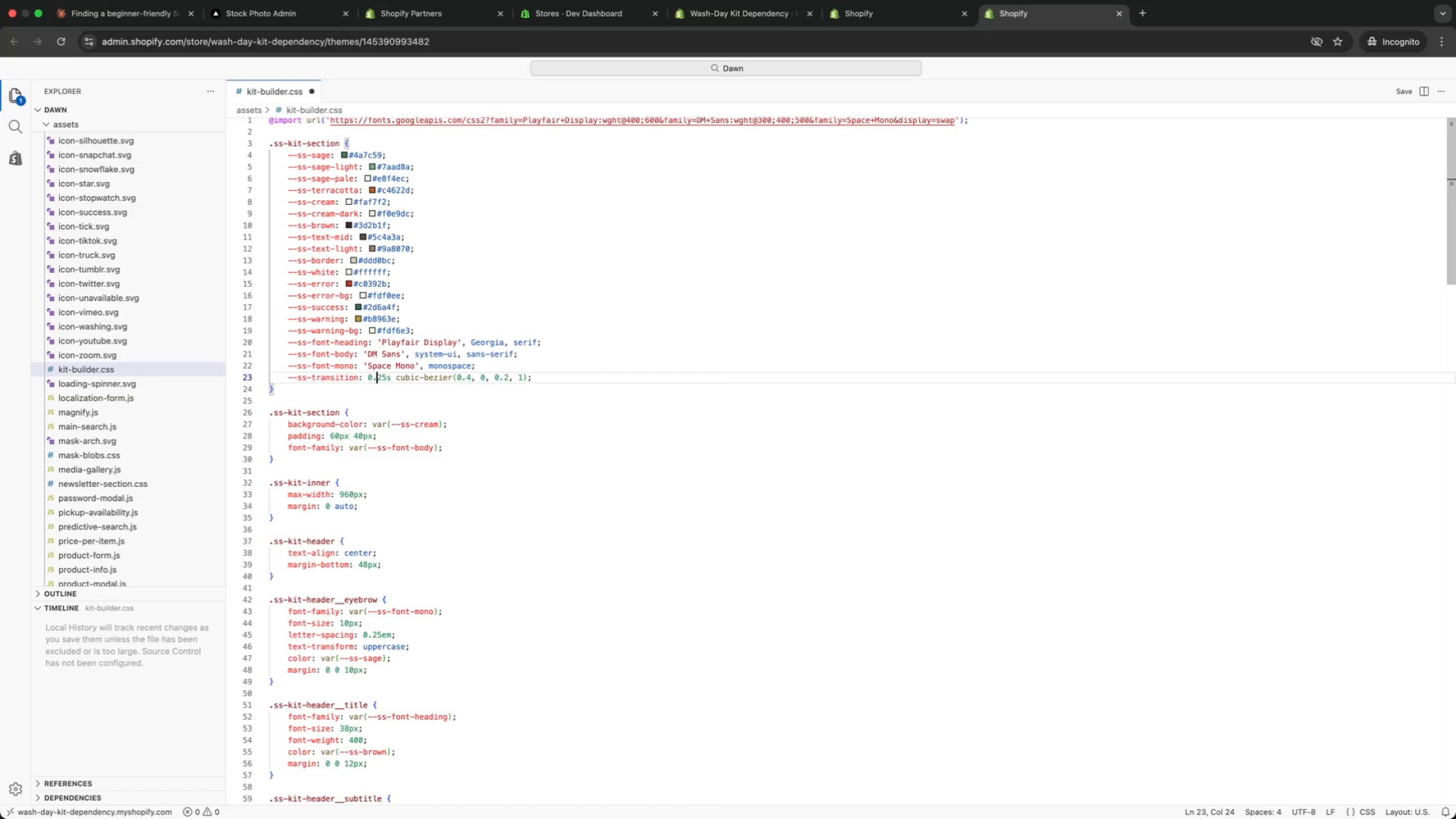 
key(ArrowUp)
 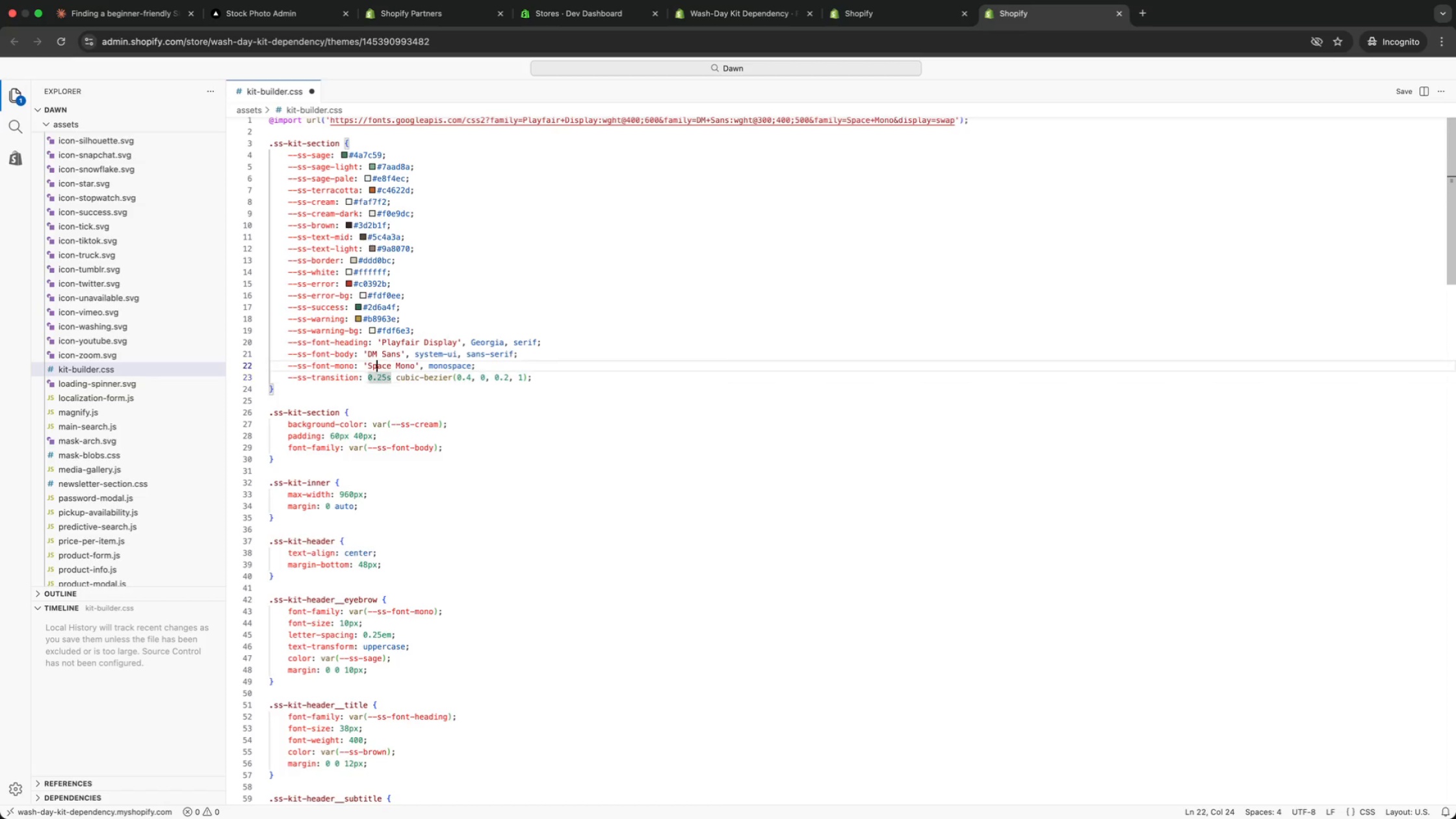 
key(ArrowUp)
 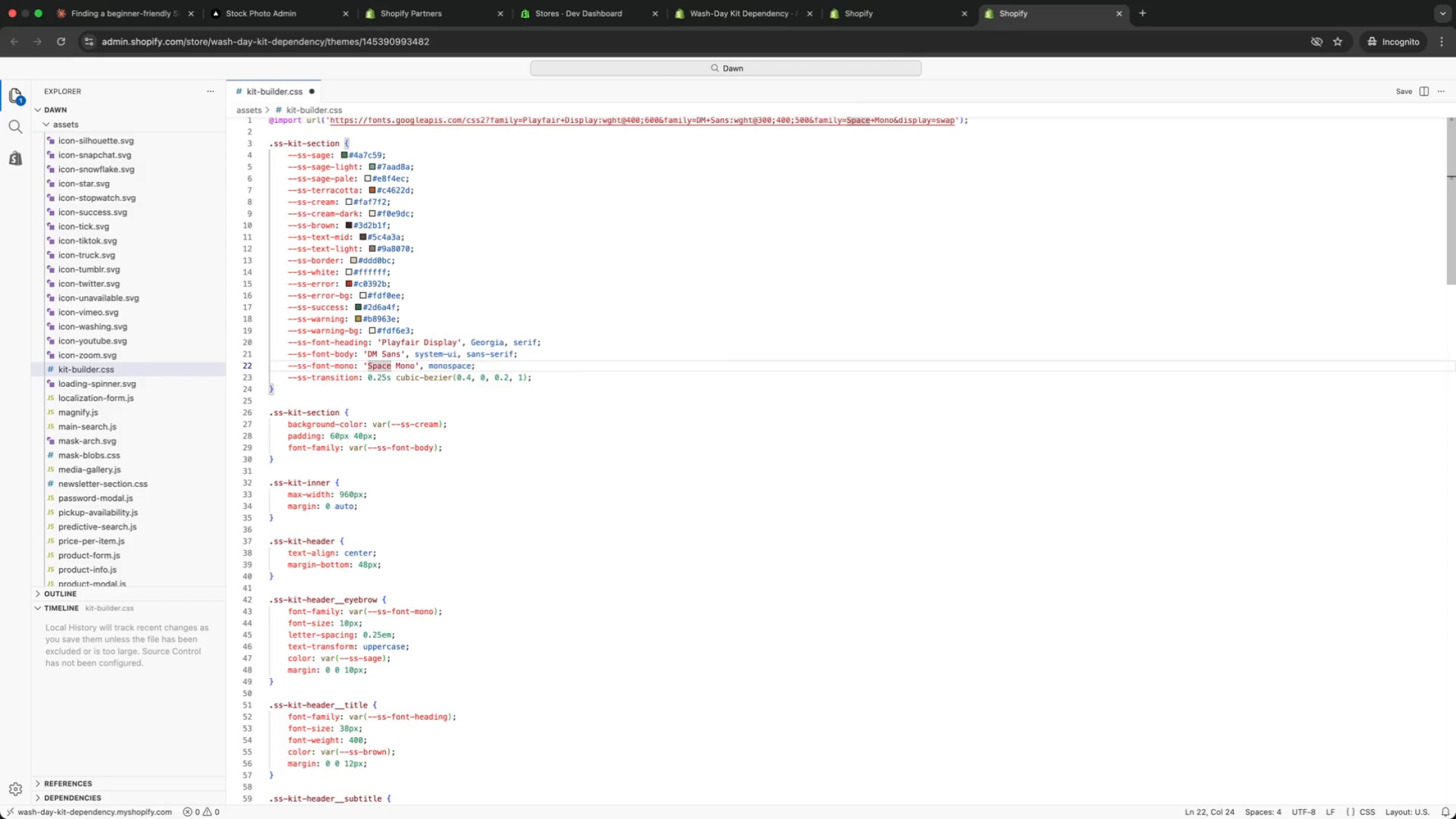 
key(ArrowDown)
 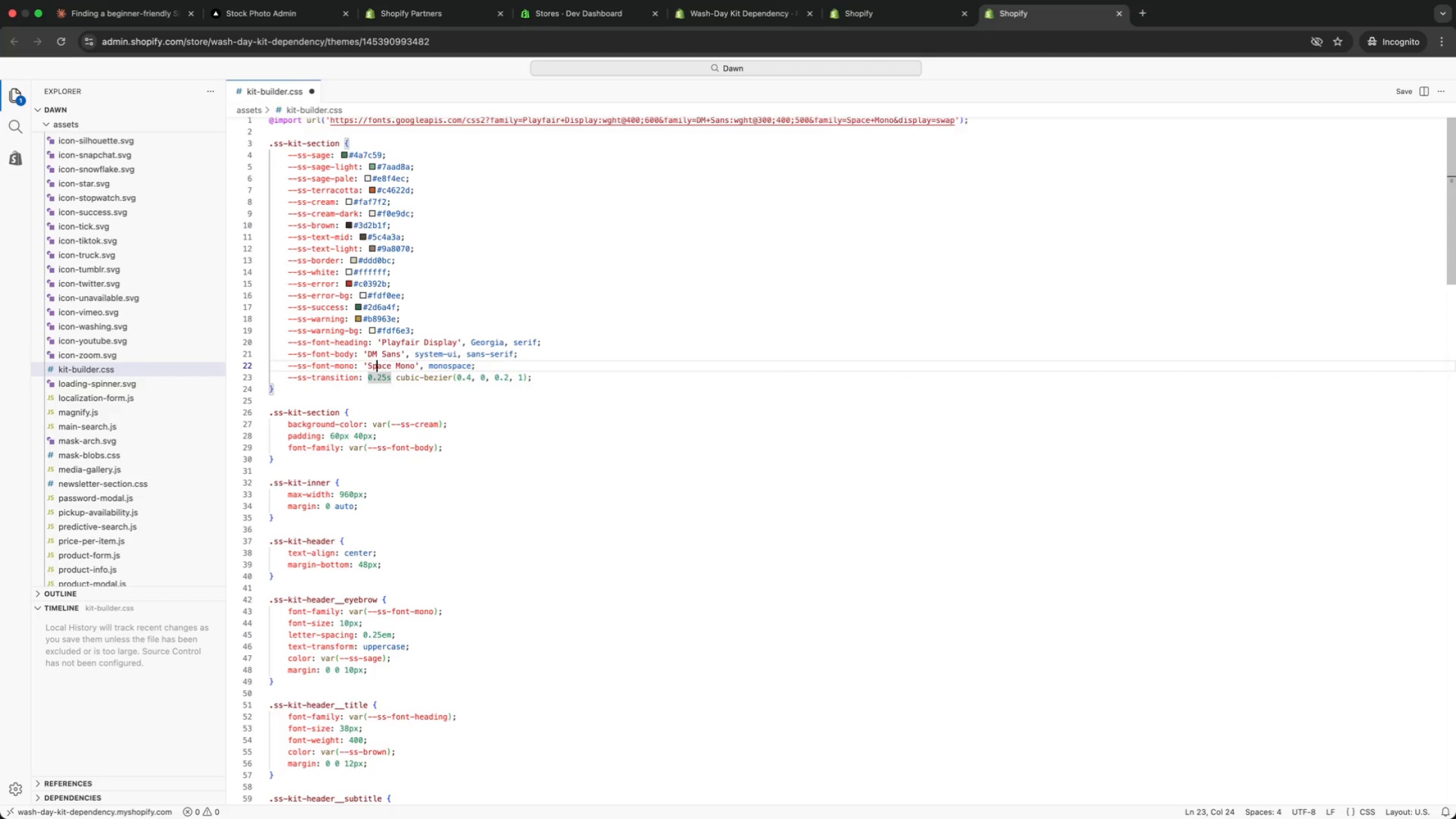 
key(ArrowUp)
 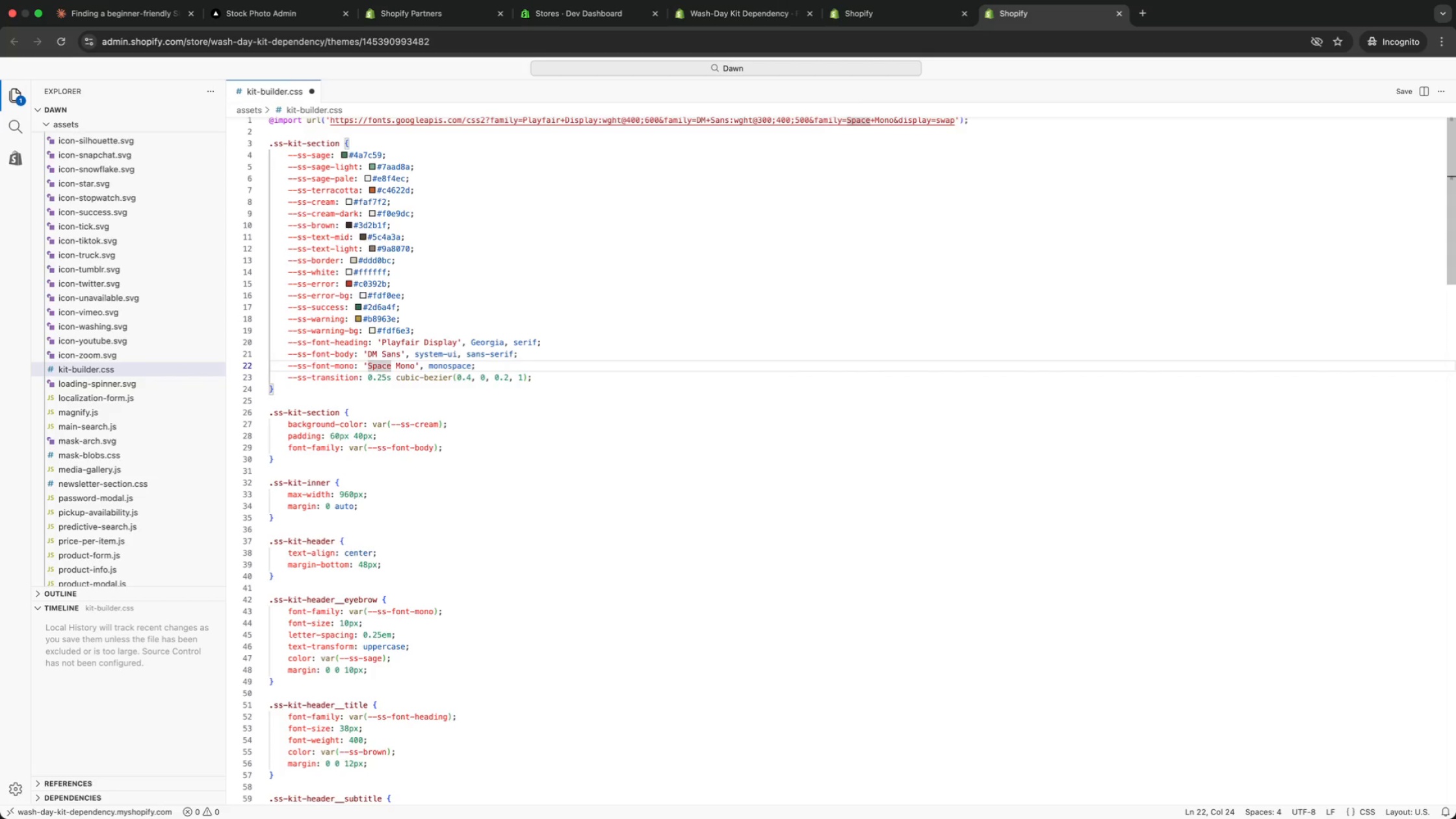 
key(ArrowUp)
 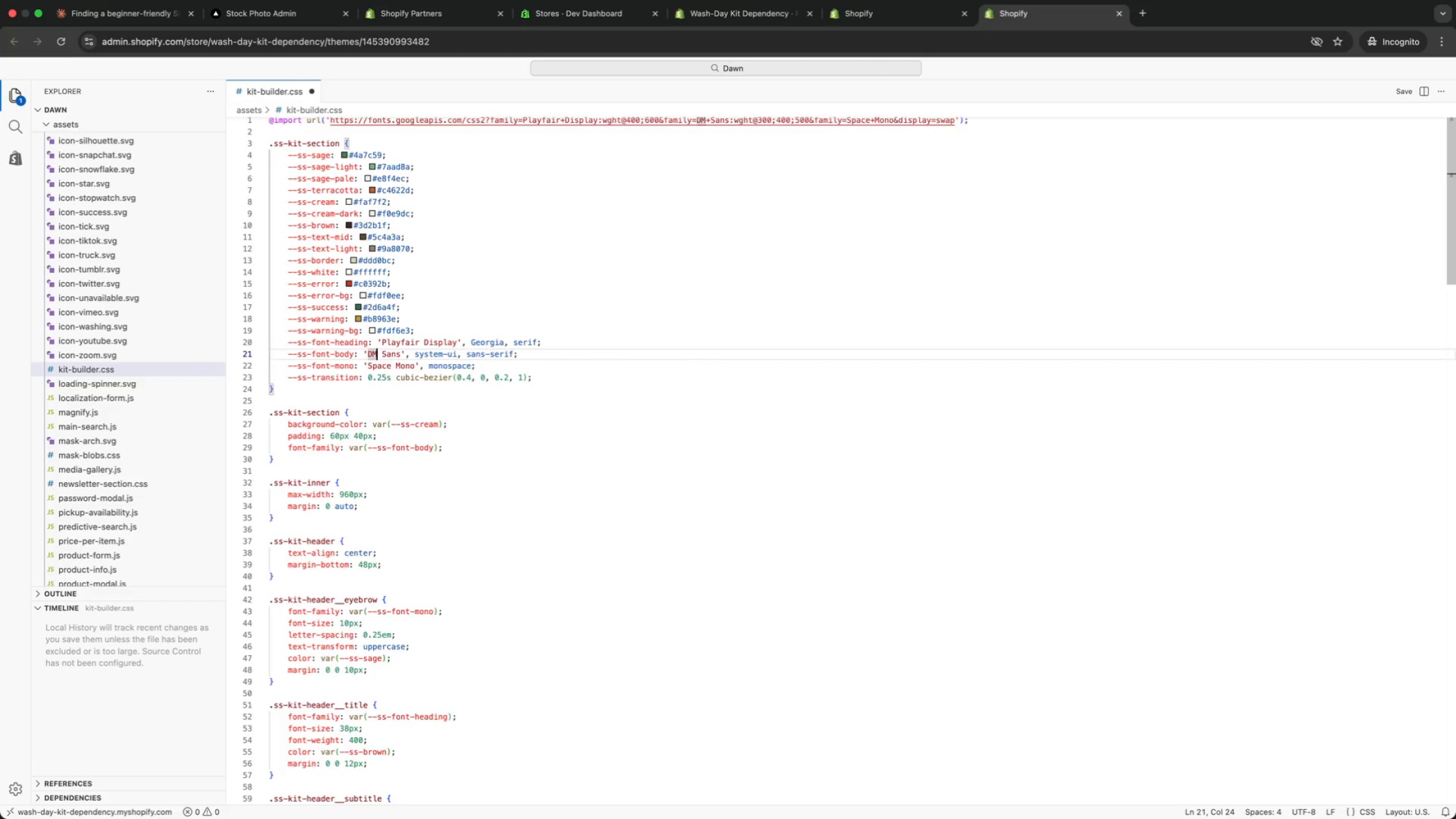 
key(ArrowUp)
 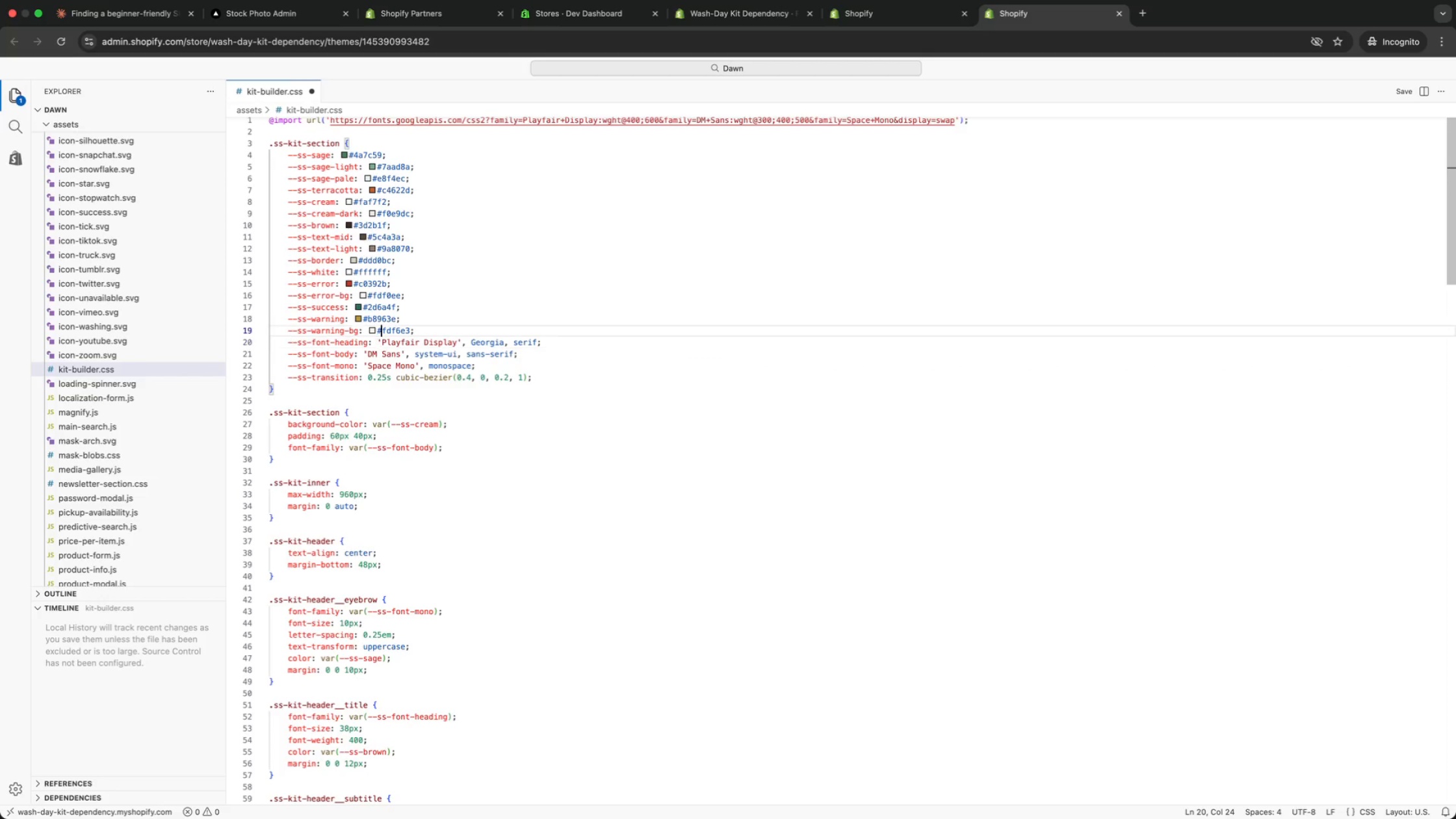 
key(ArrowUp)
 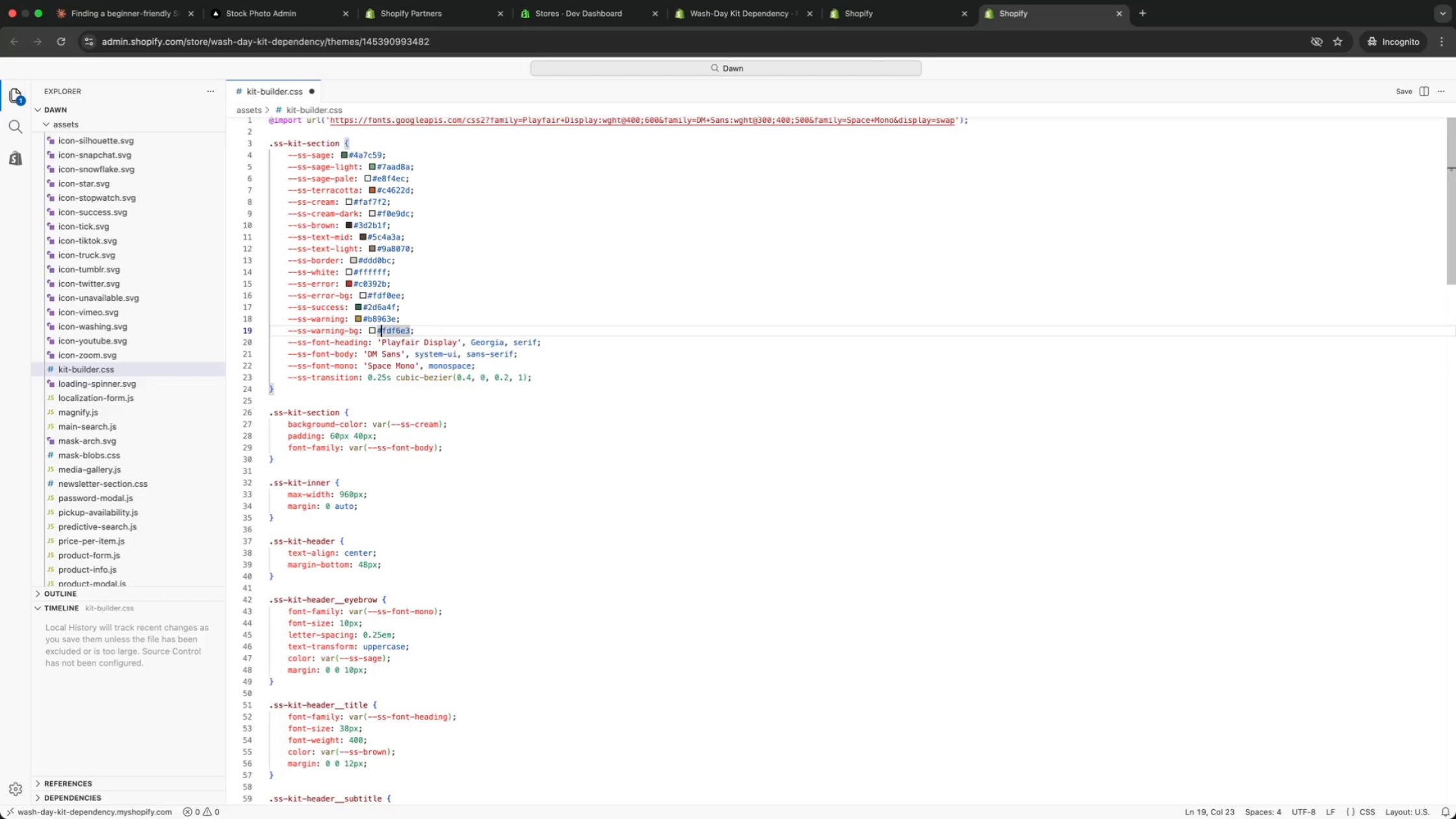 
key(ArrowUp)
 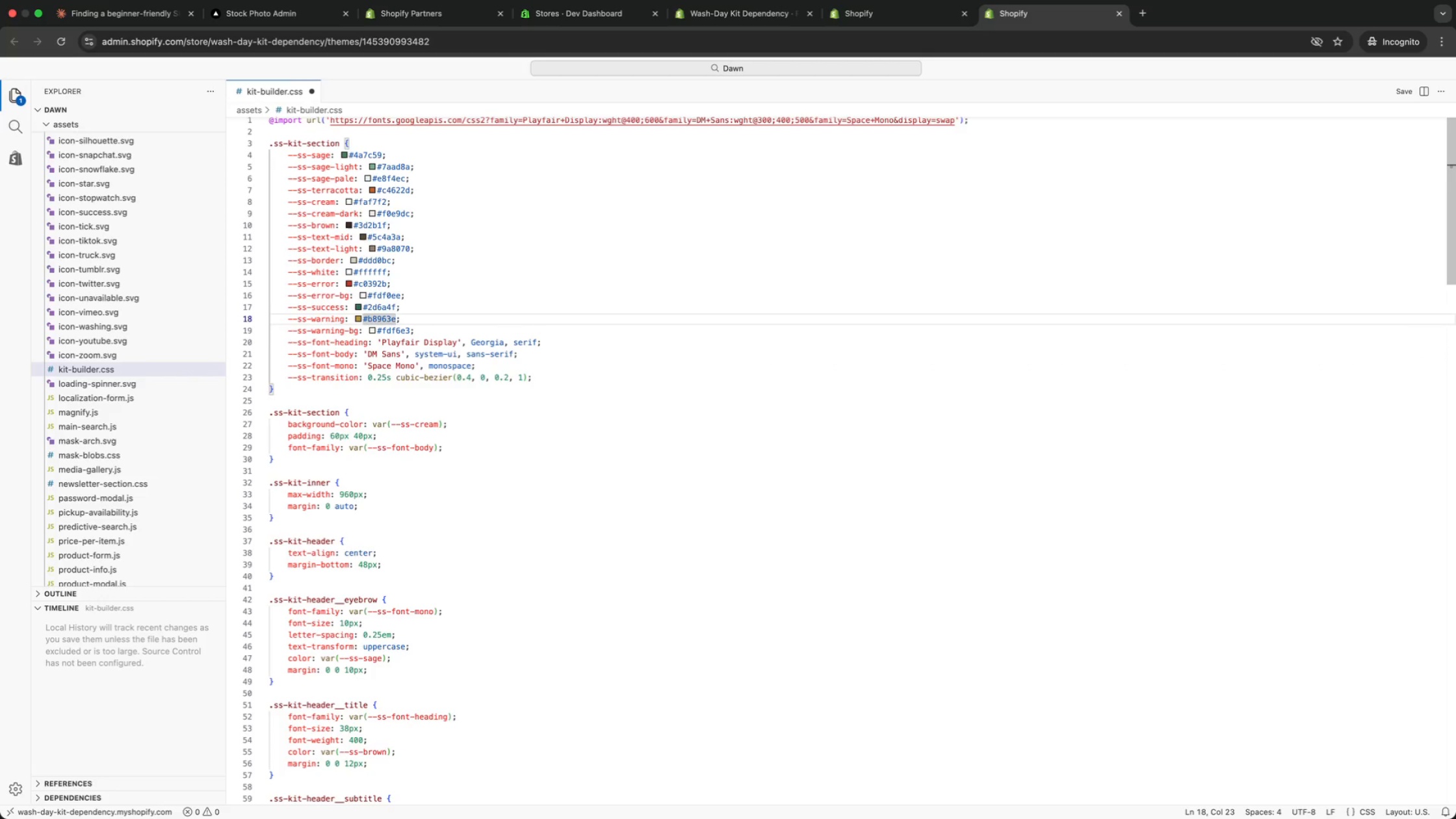 
key(ArrowUp)
 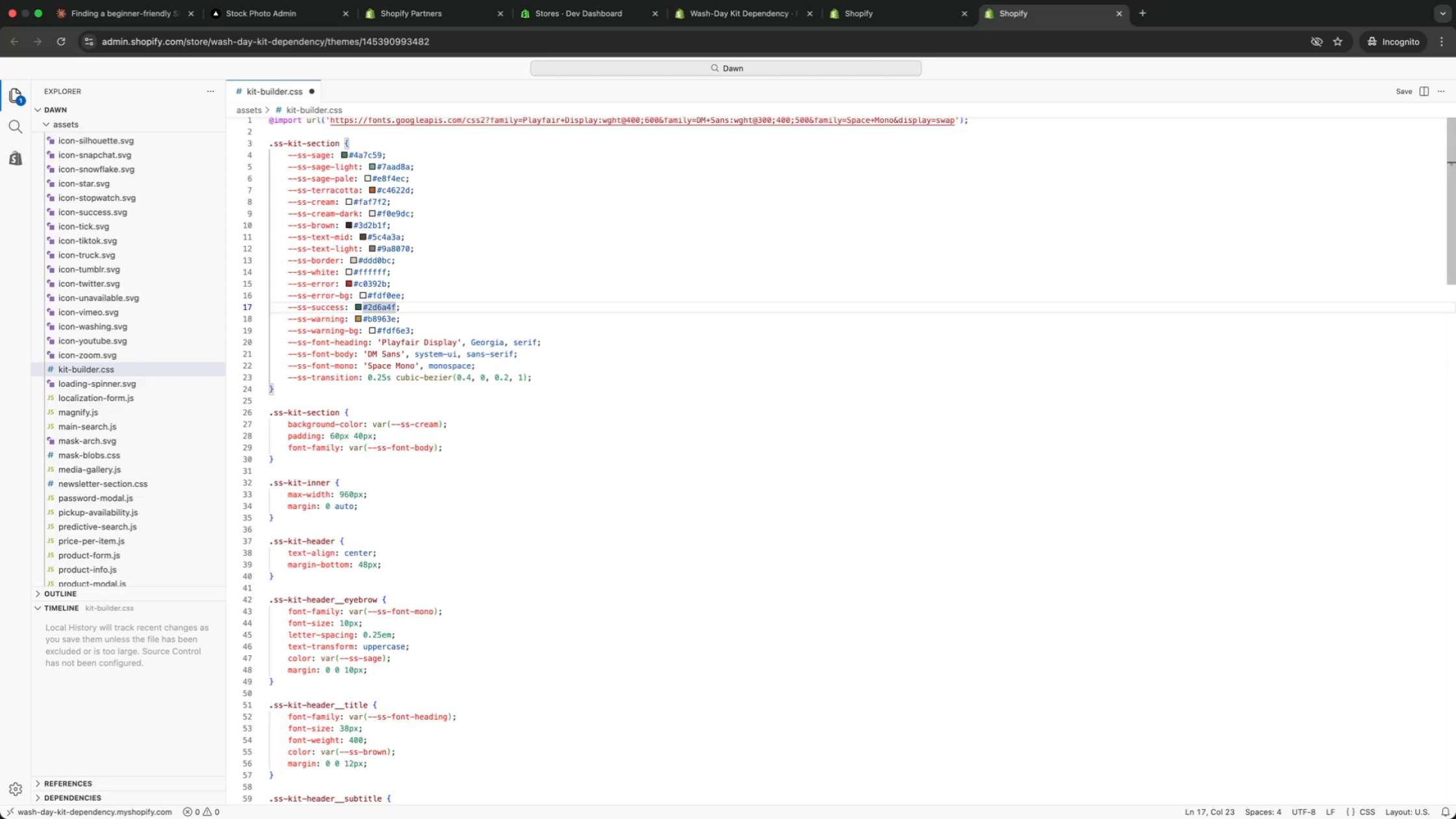 
key(ArrowUp)
 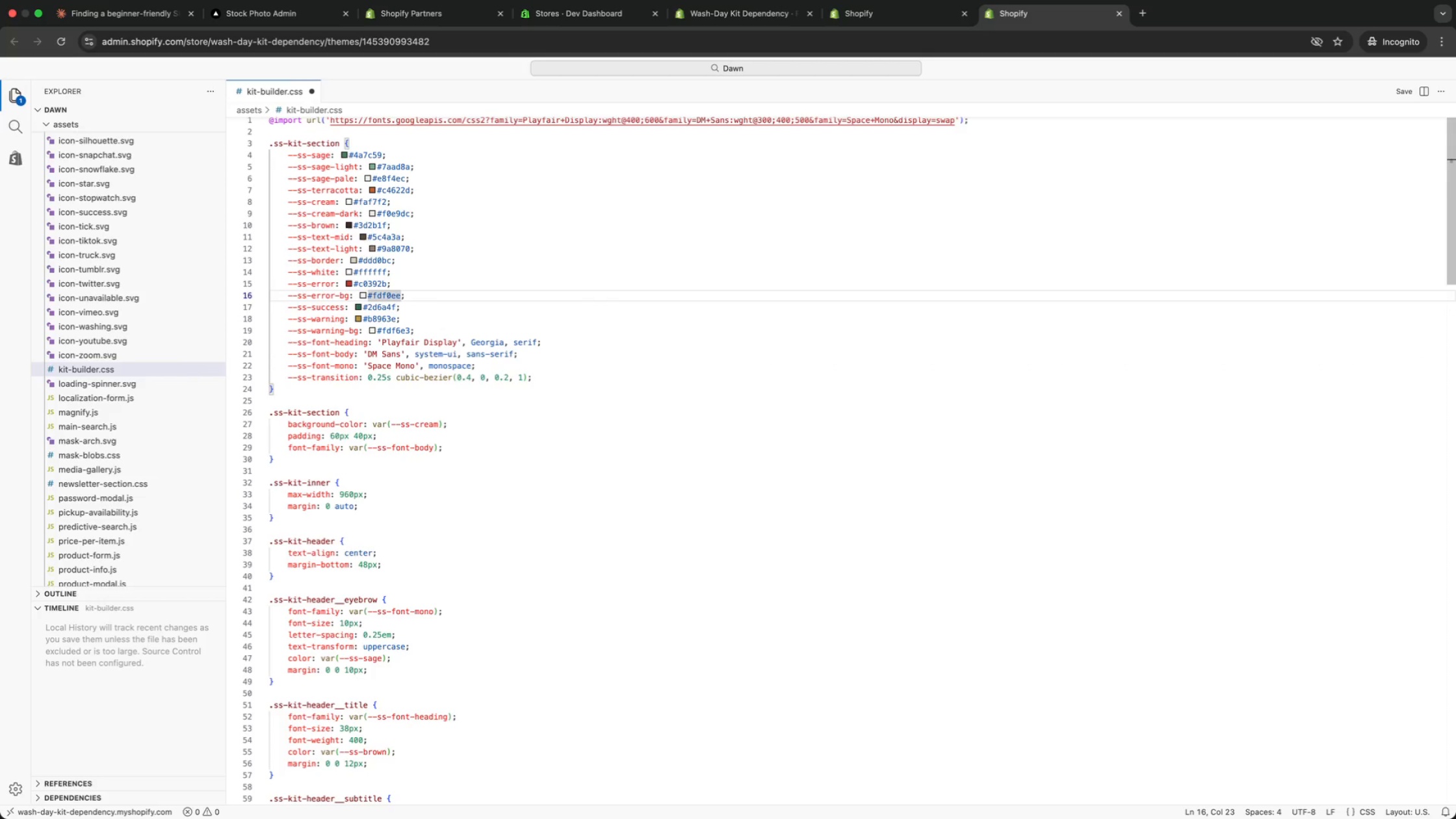 
key(ArrowUp)
 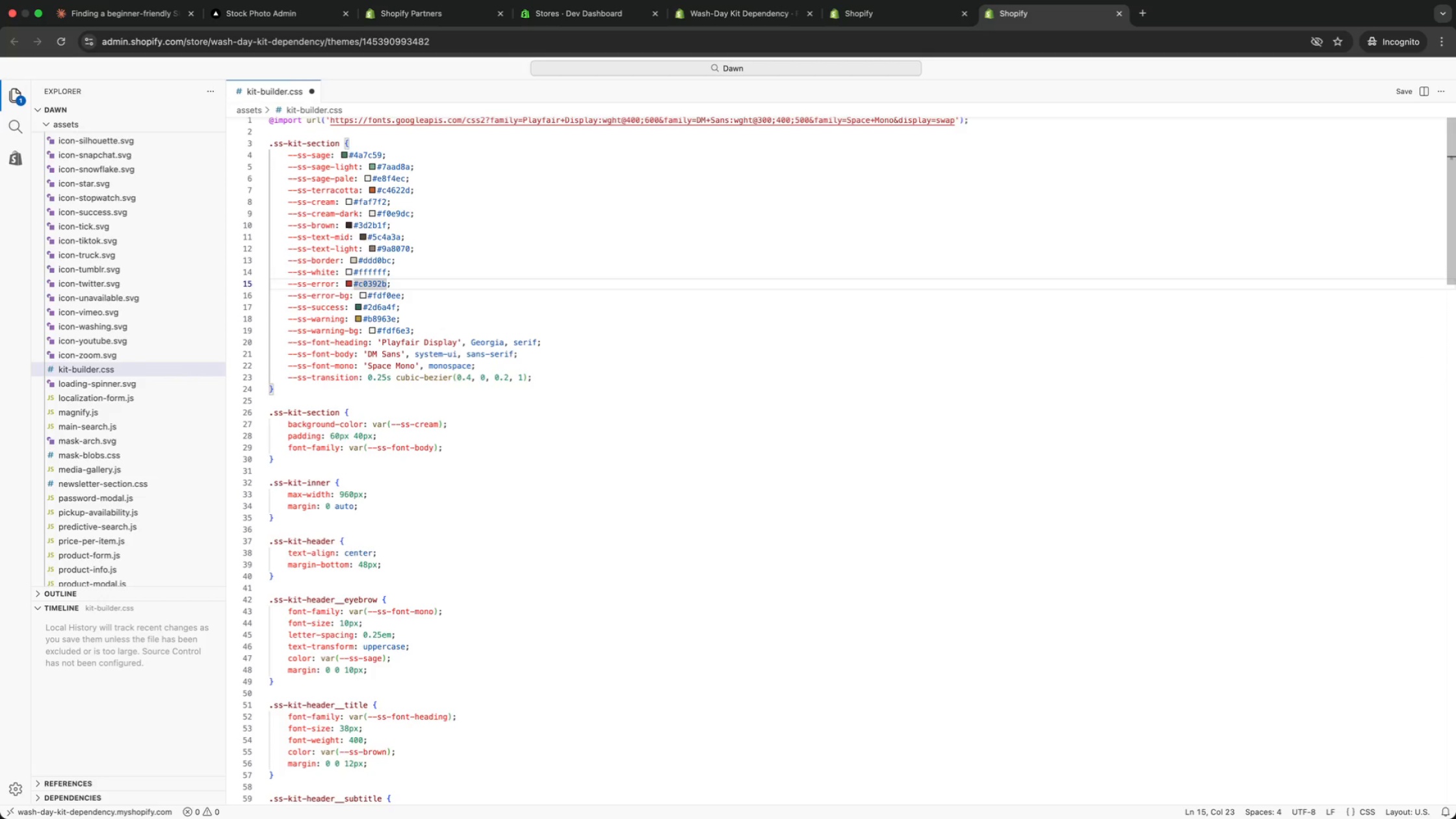 
key(ArrowUp)
 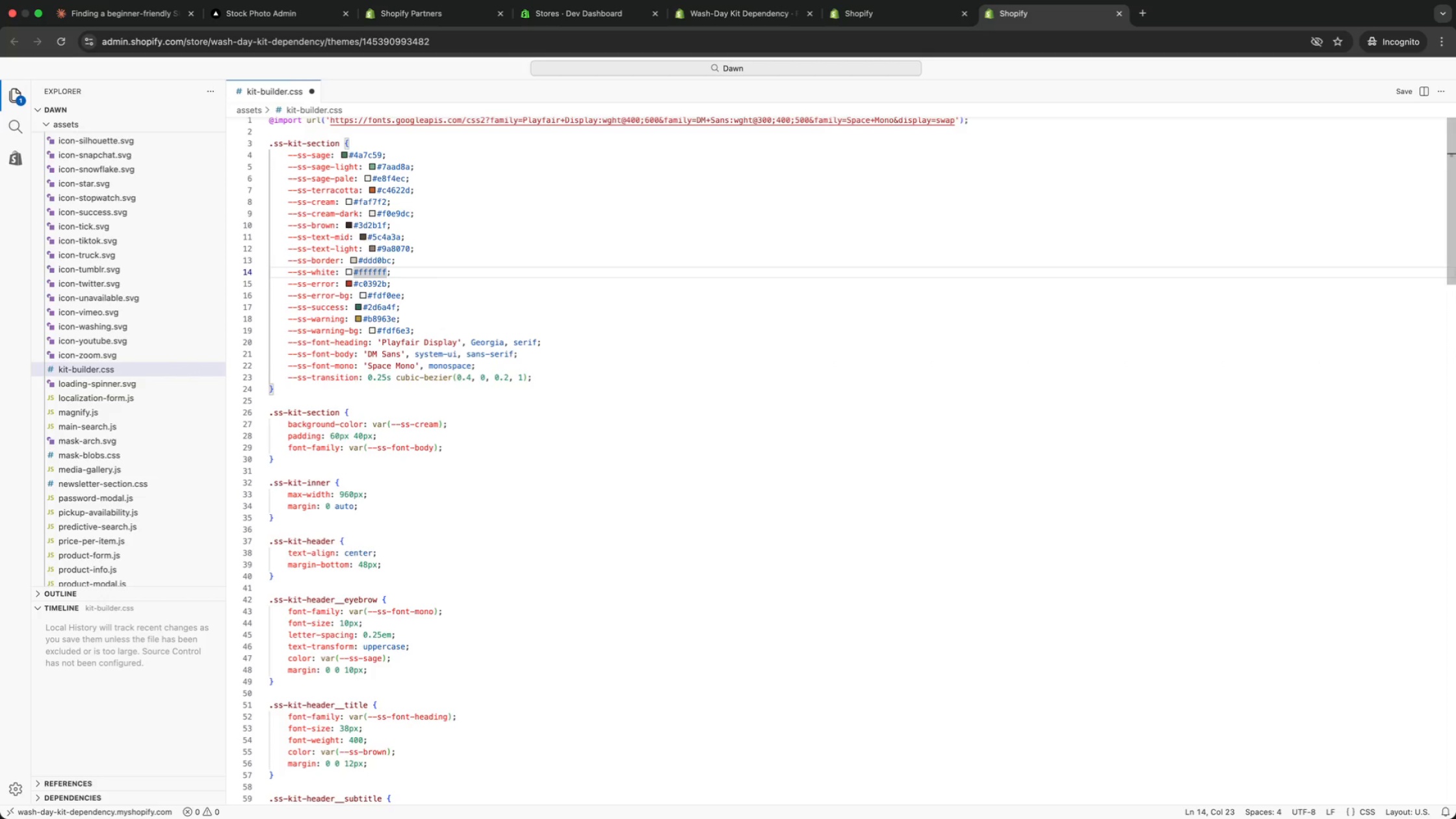 
key(ArrowUp)
 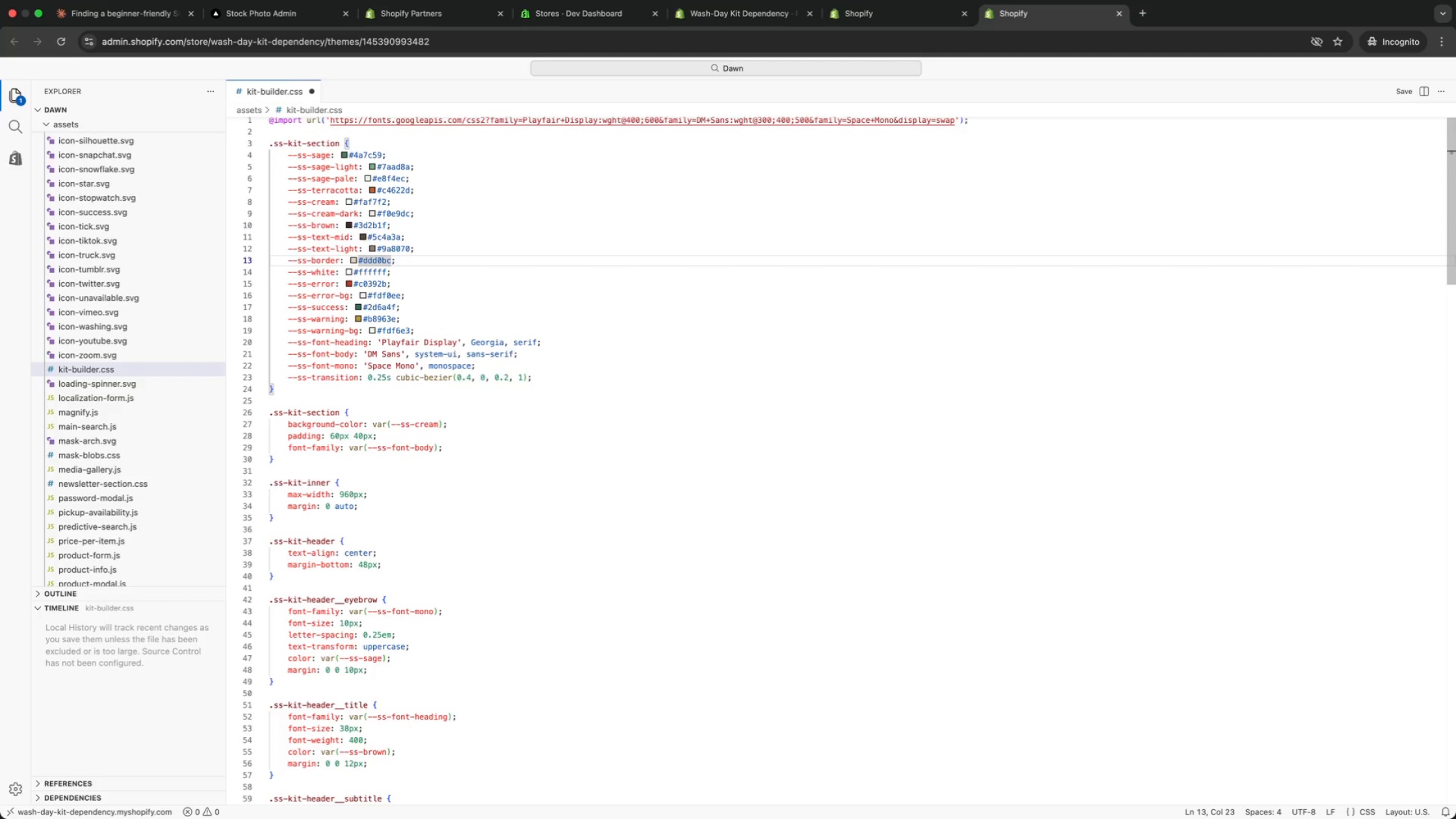 
key(ArrowDown)
 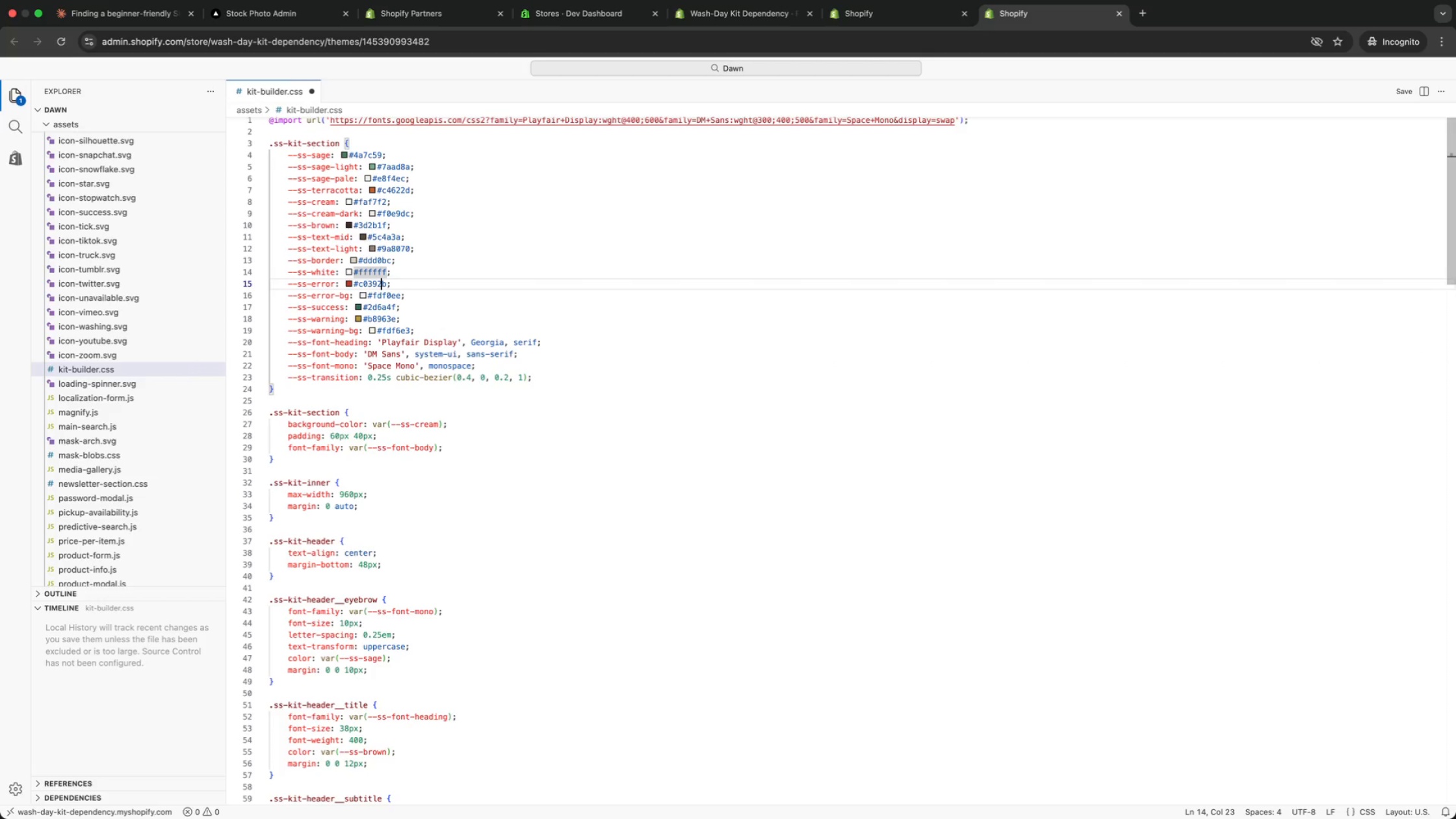 
key(ArrowDown)
 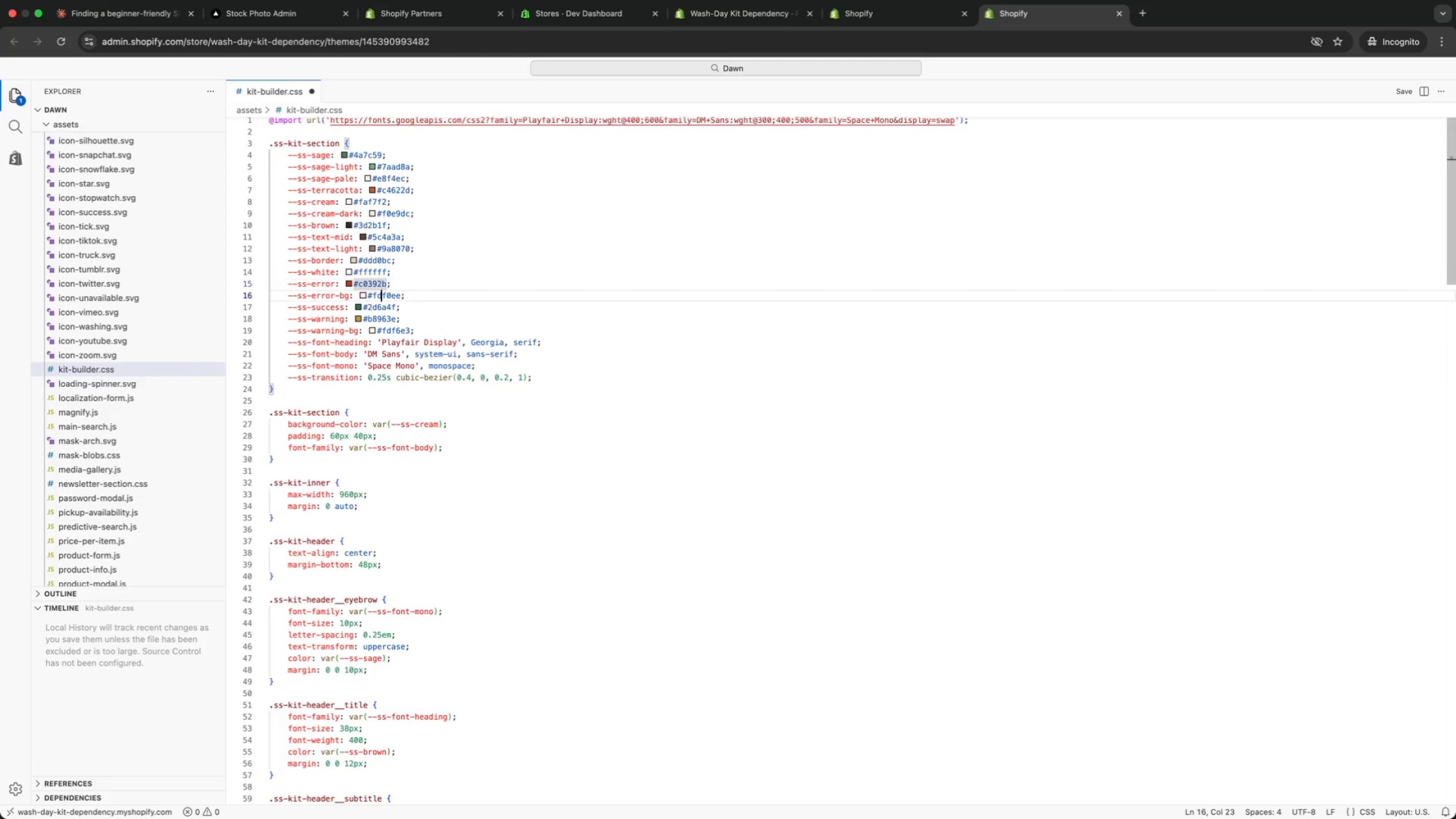 
key(ArrowDown)
 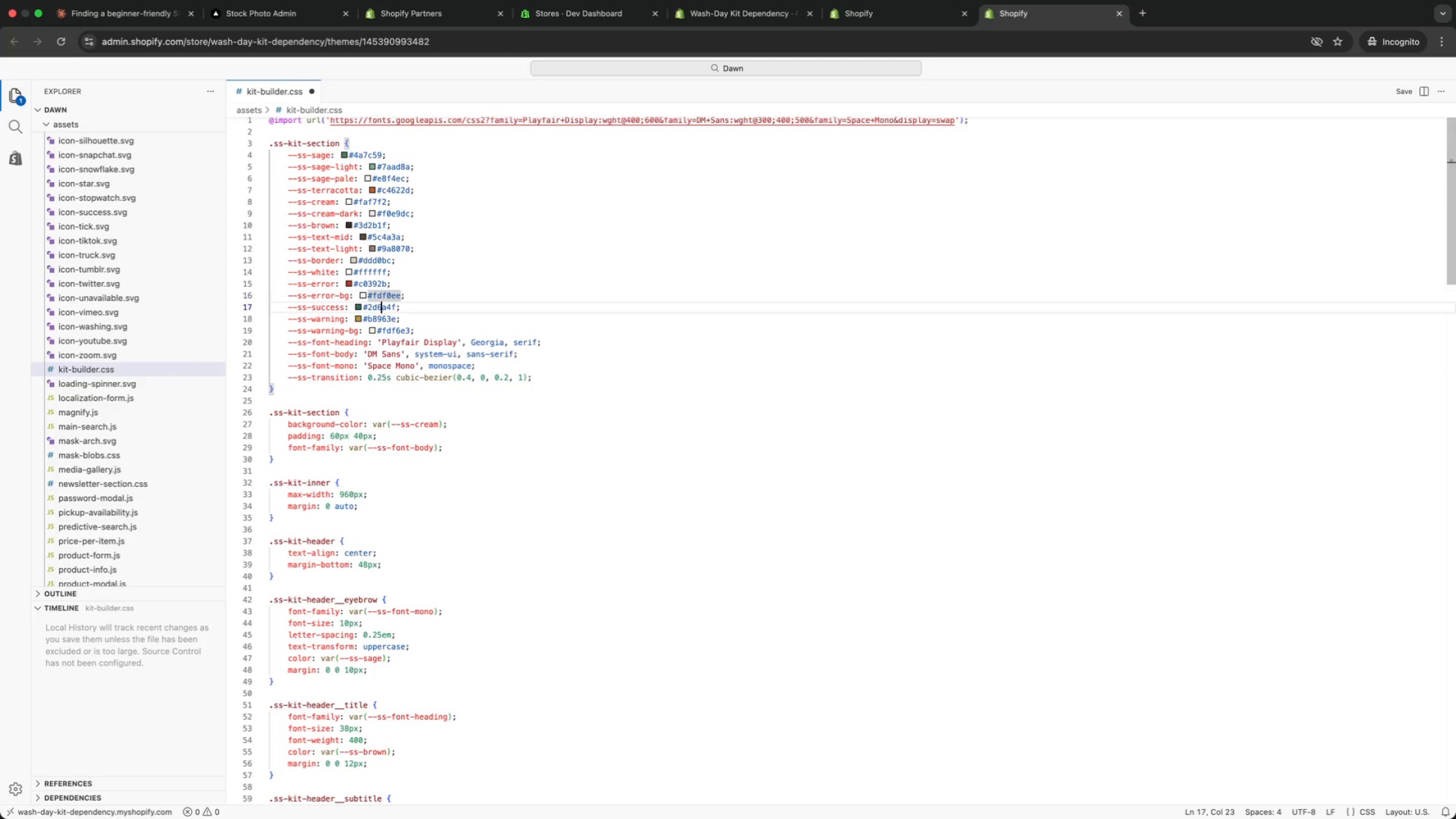 
key(ArrowDown)
 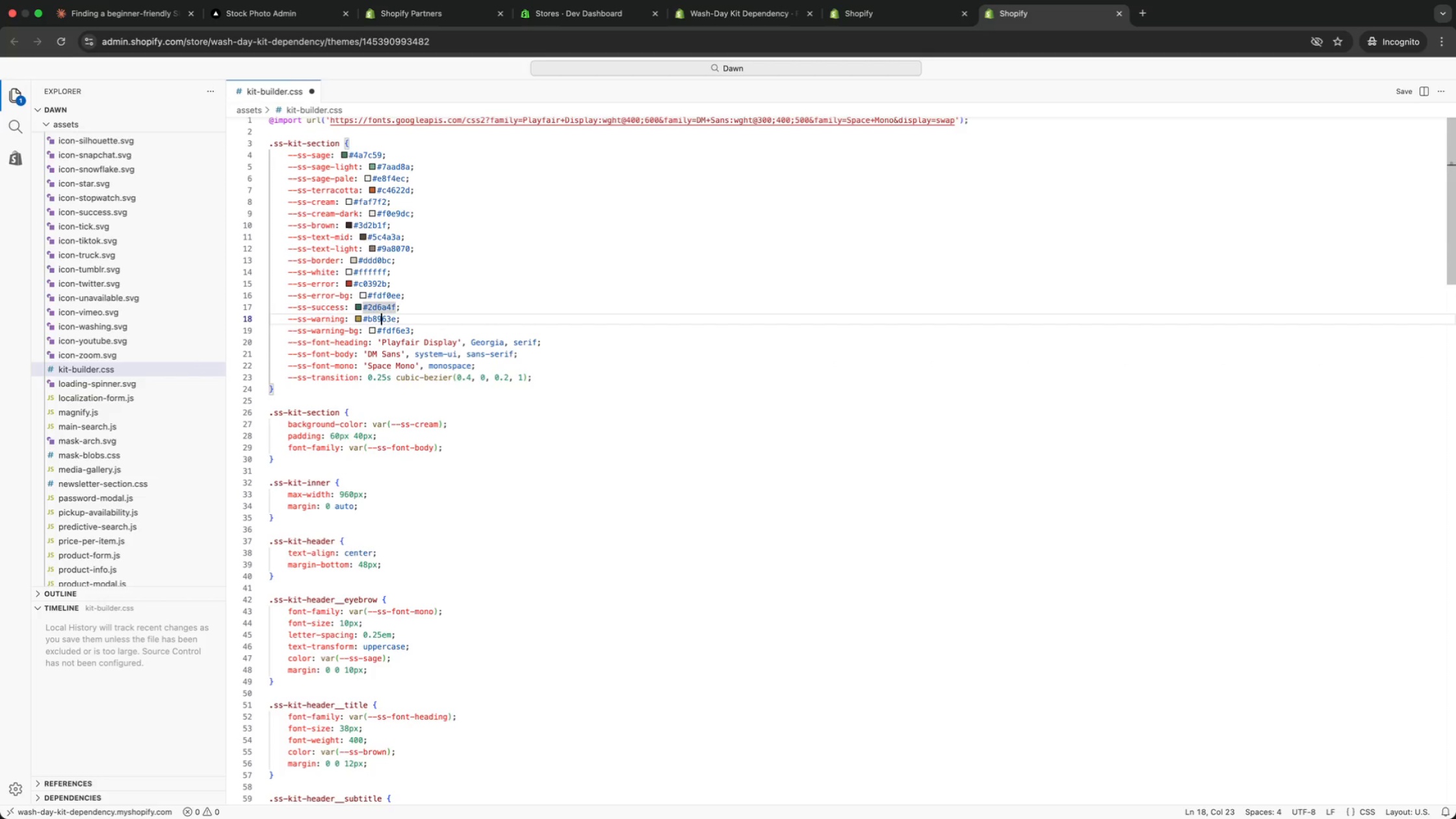 
key(ArrowDown)
 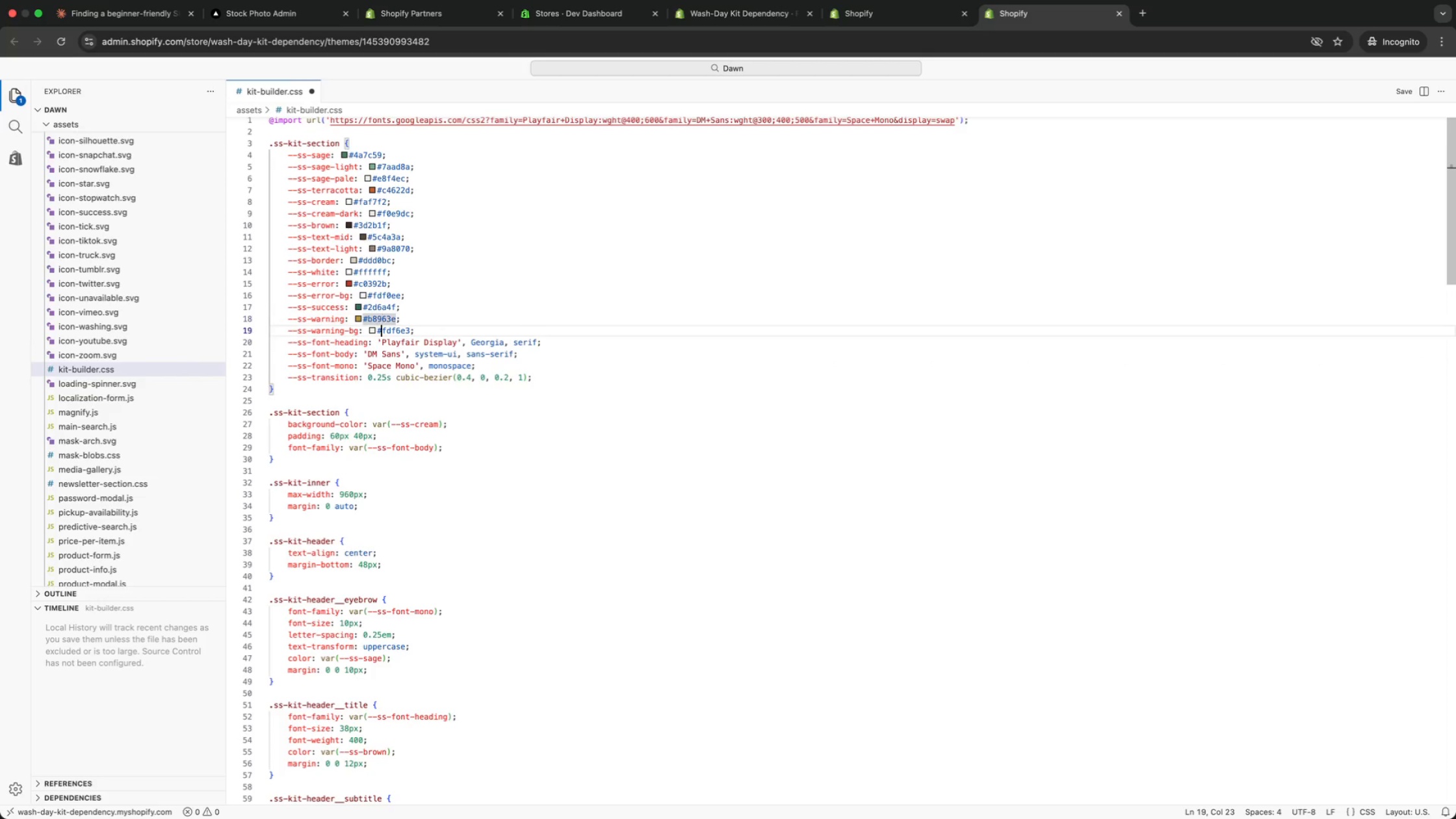 
key(ArrowDown)
 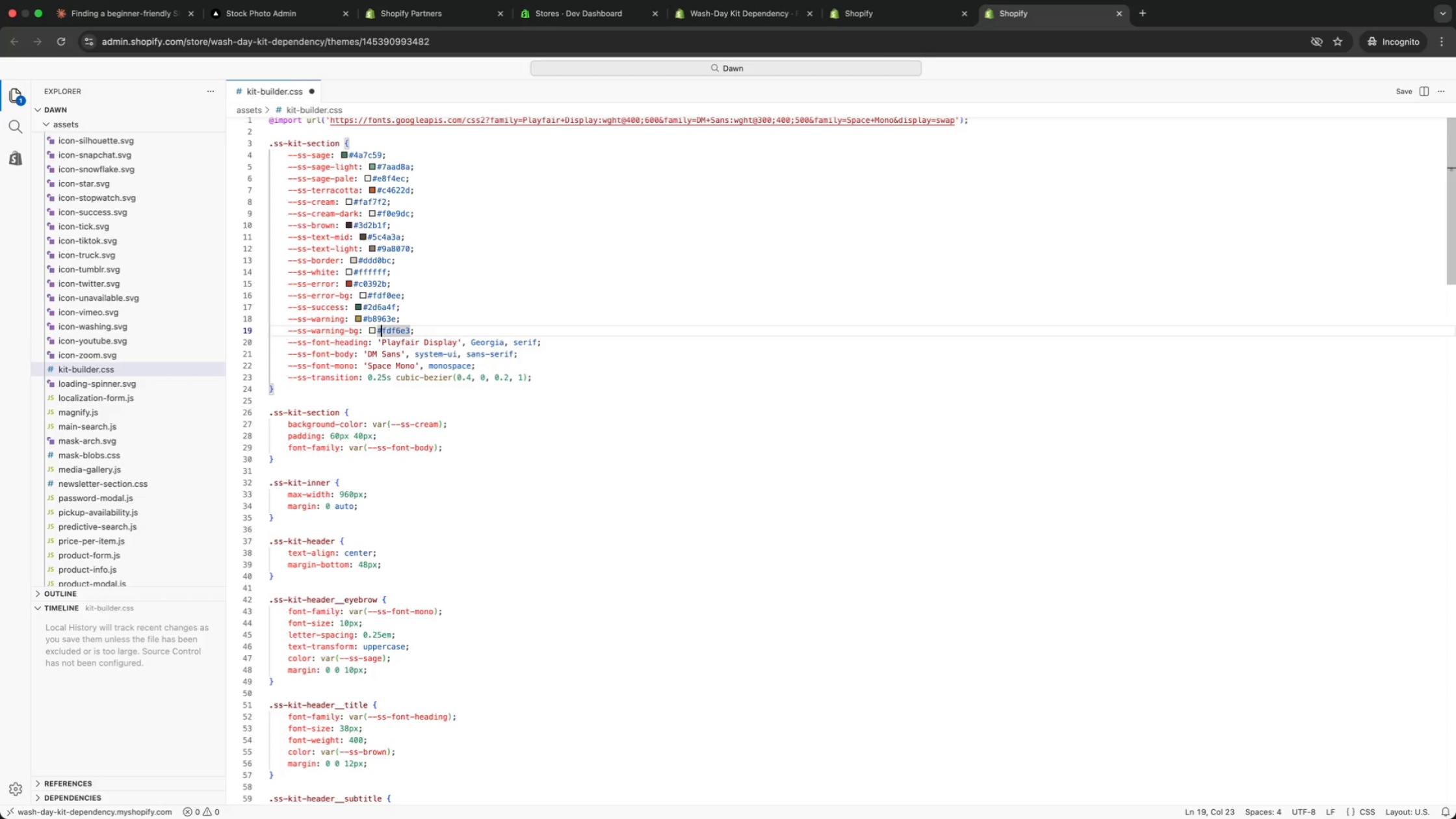 
key(ArrowDown)
 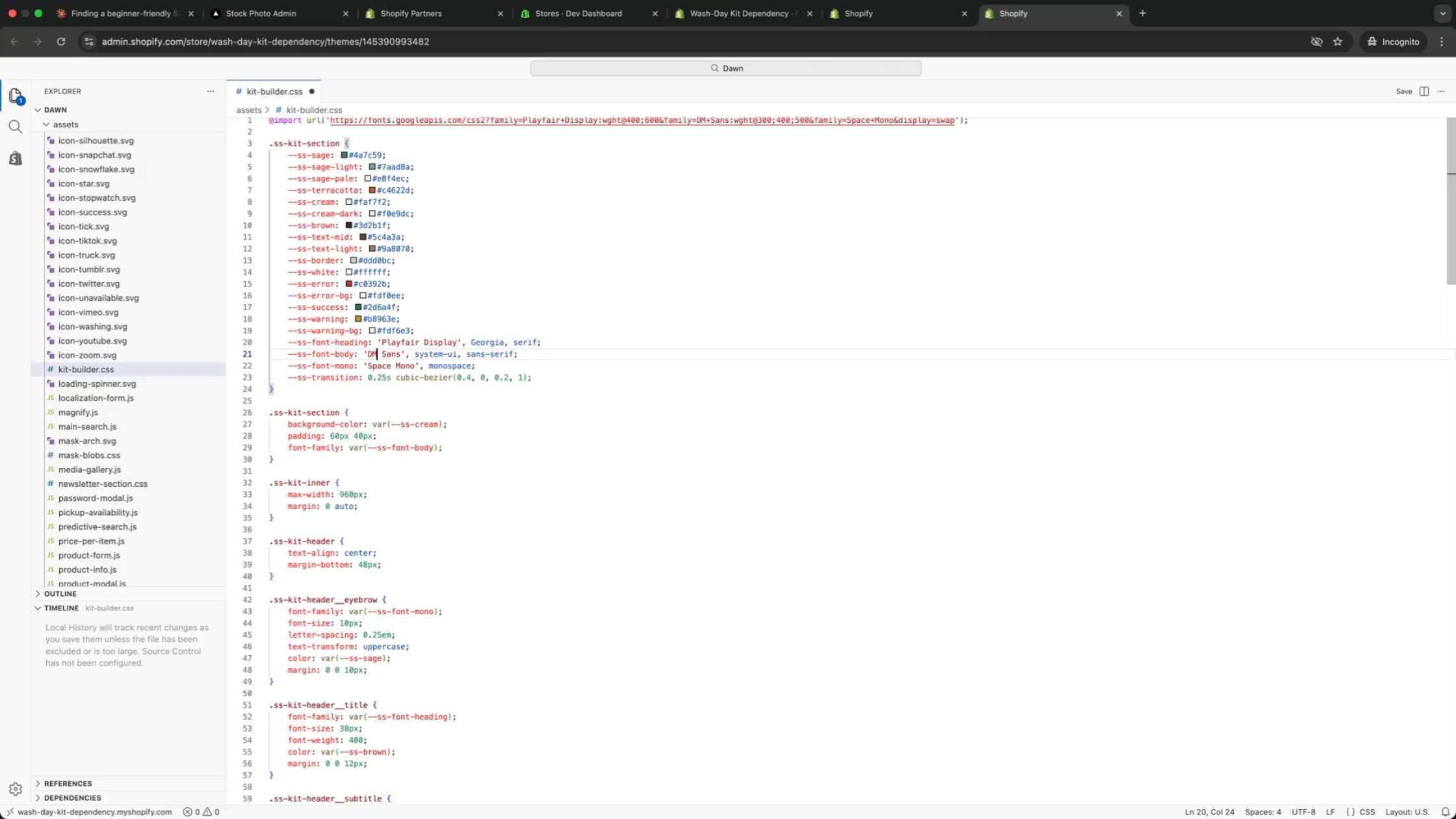 
key(ArrowDown)
 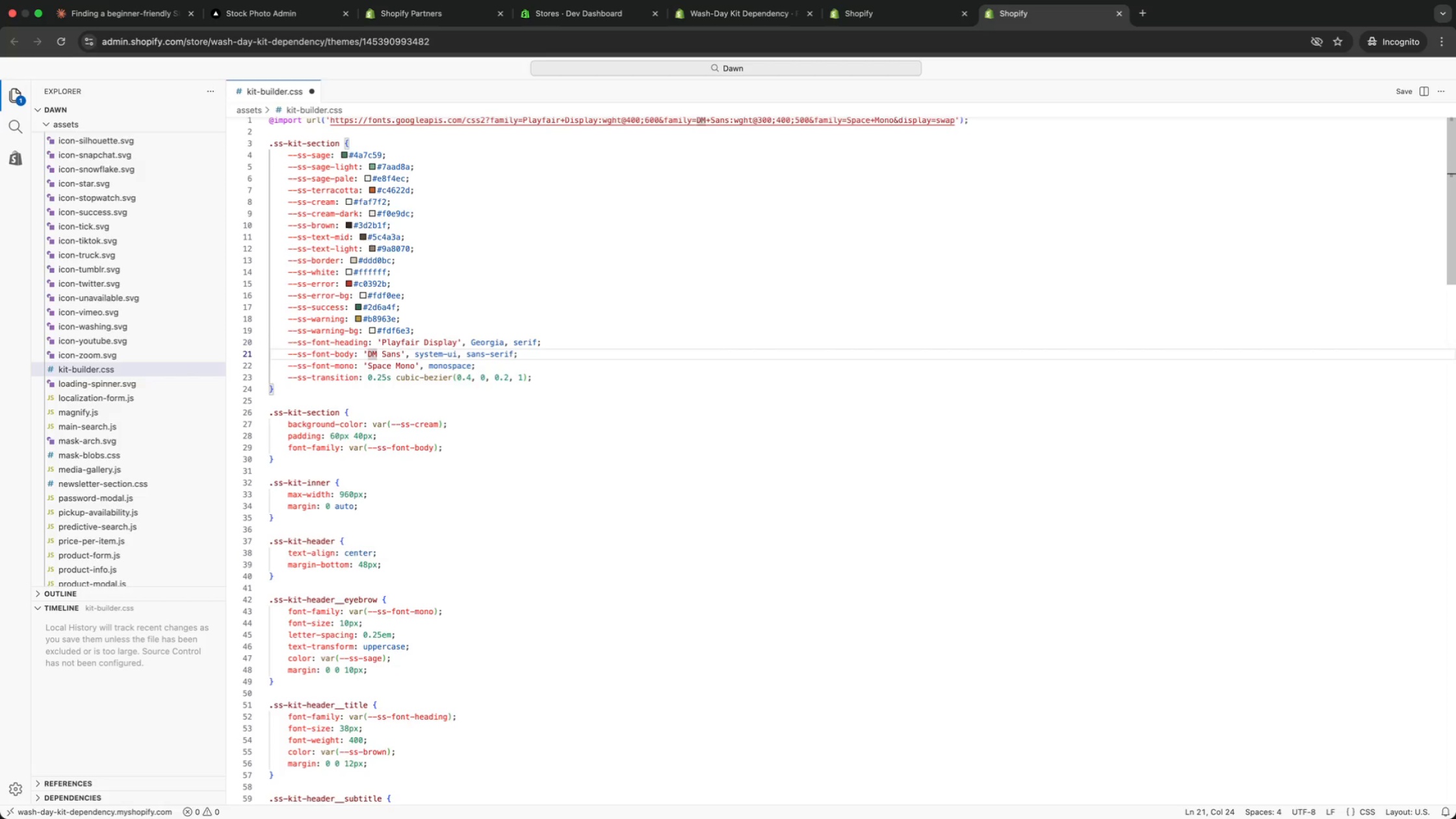 
key(ArrowDown)
 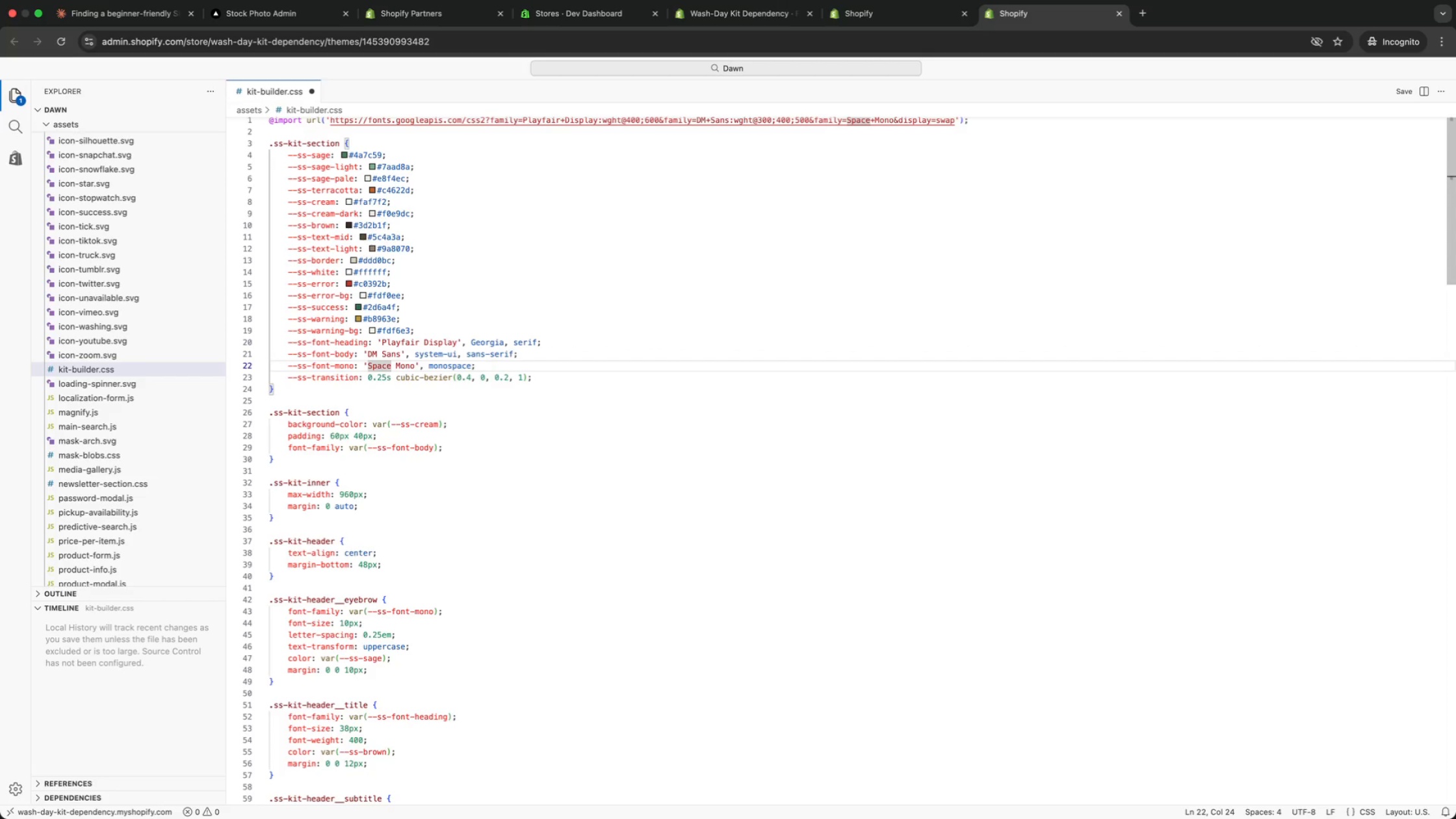 
key(ArrowDown)
 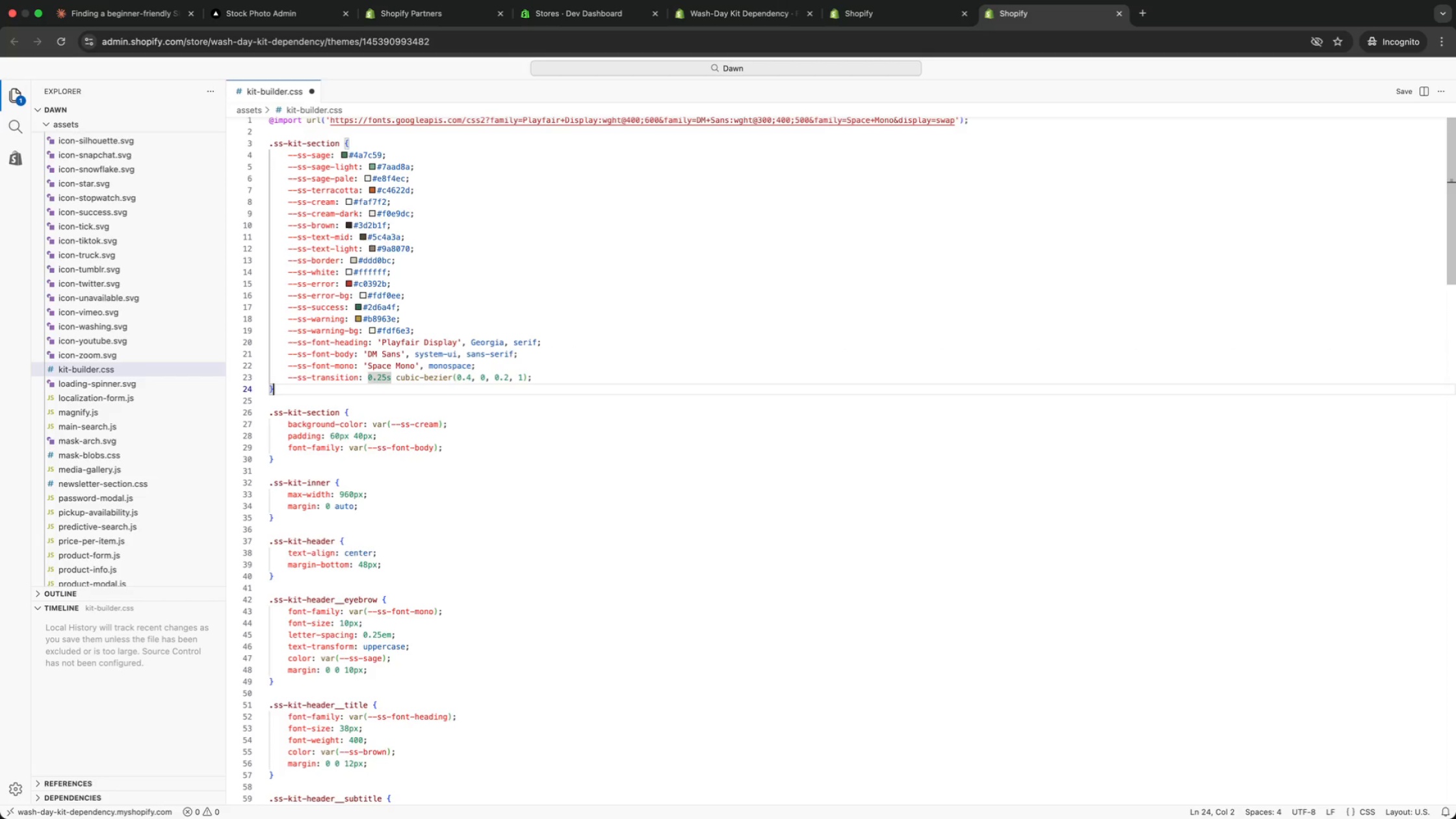 
key(ArrowDown)
 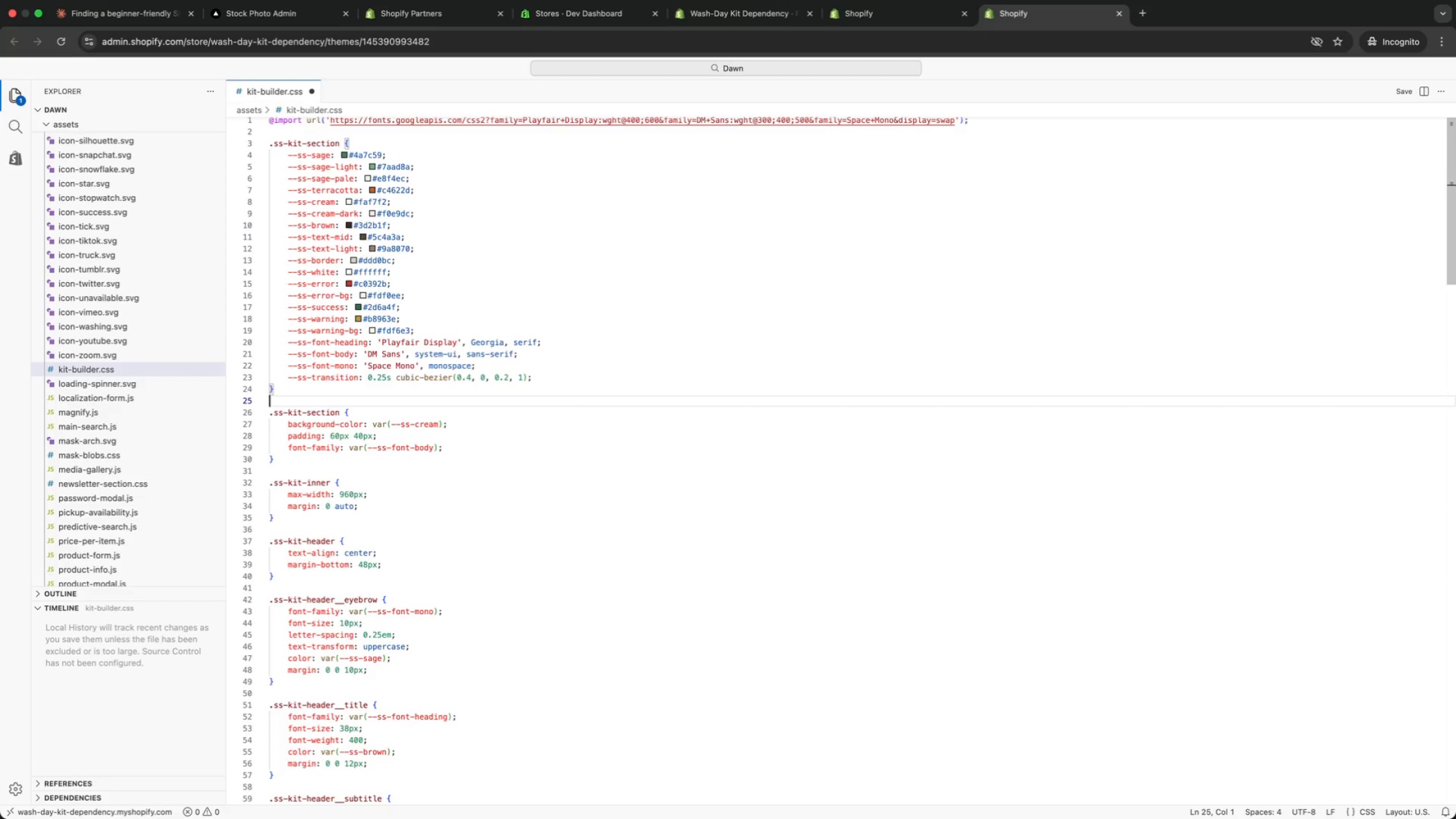 
key(ArrowDown)
 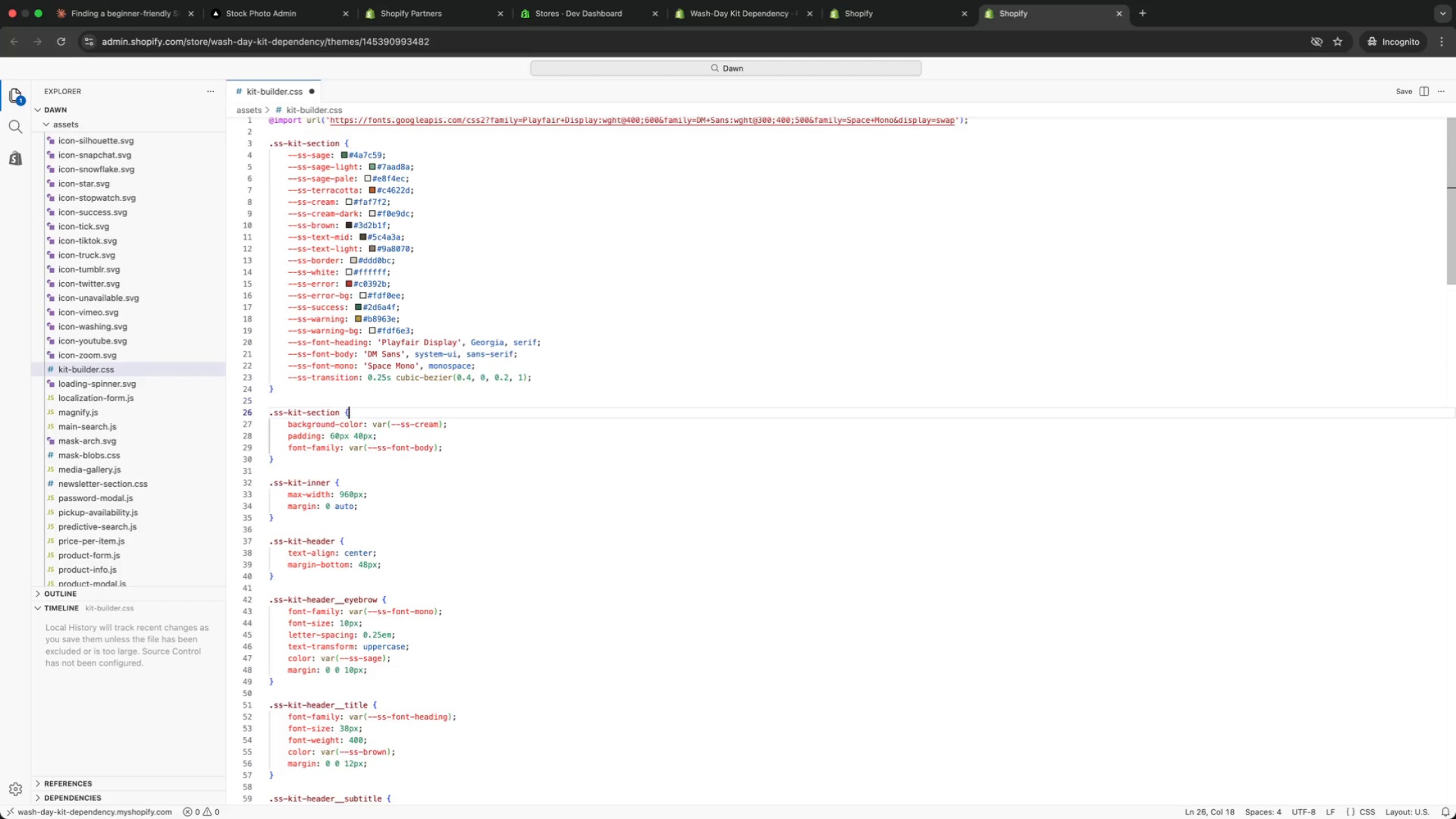 
key(ArrowDown)
 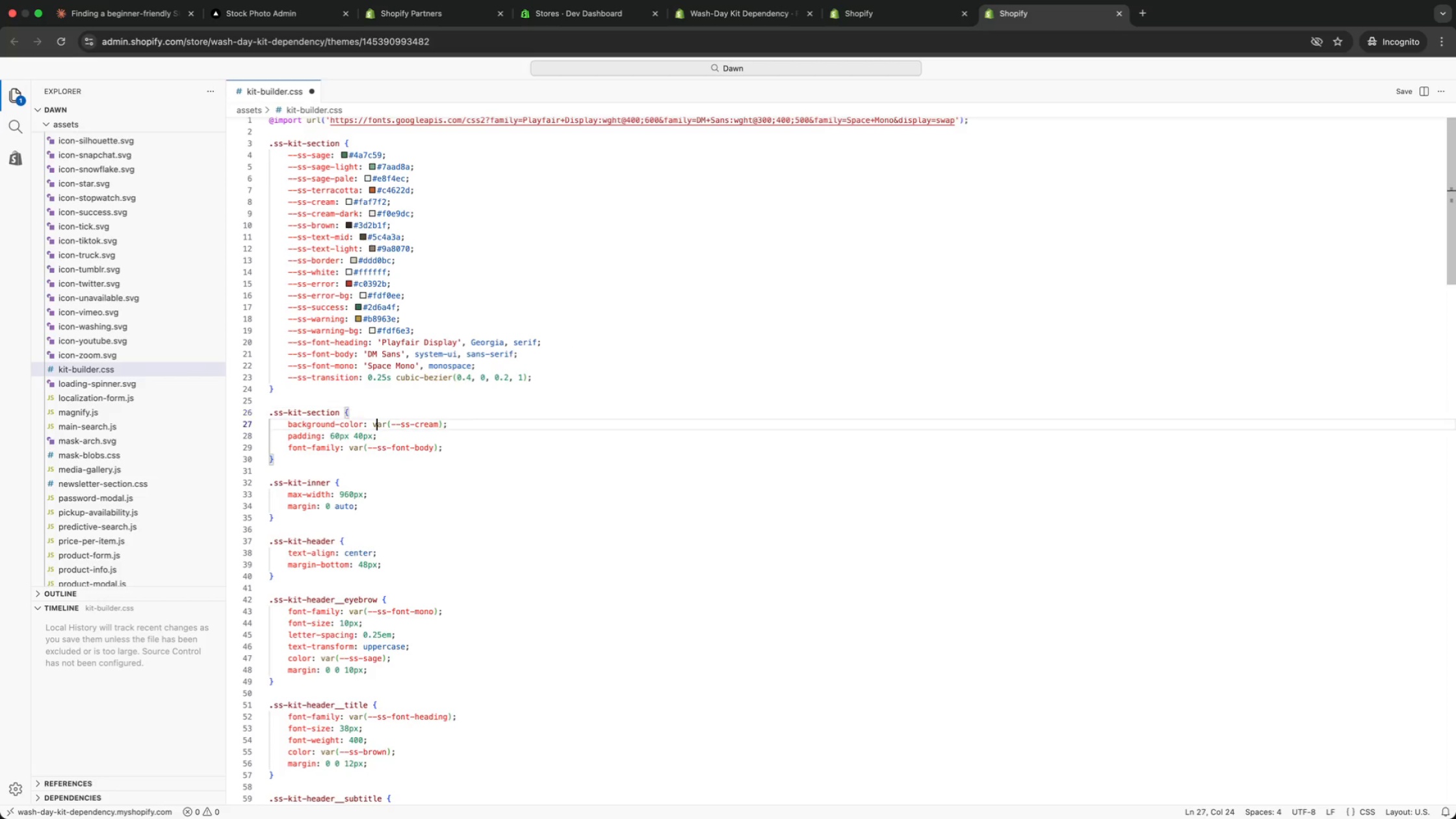 
key(ArrowDown)
 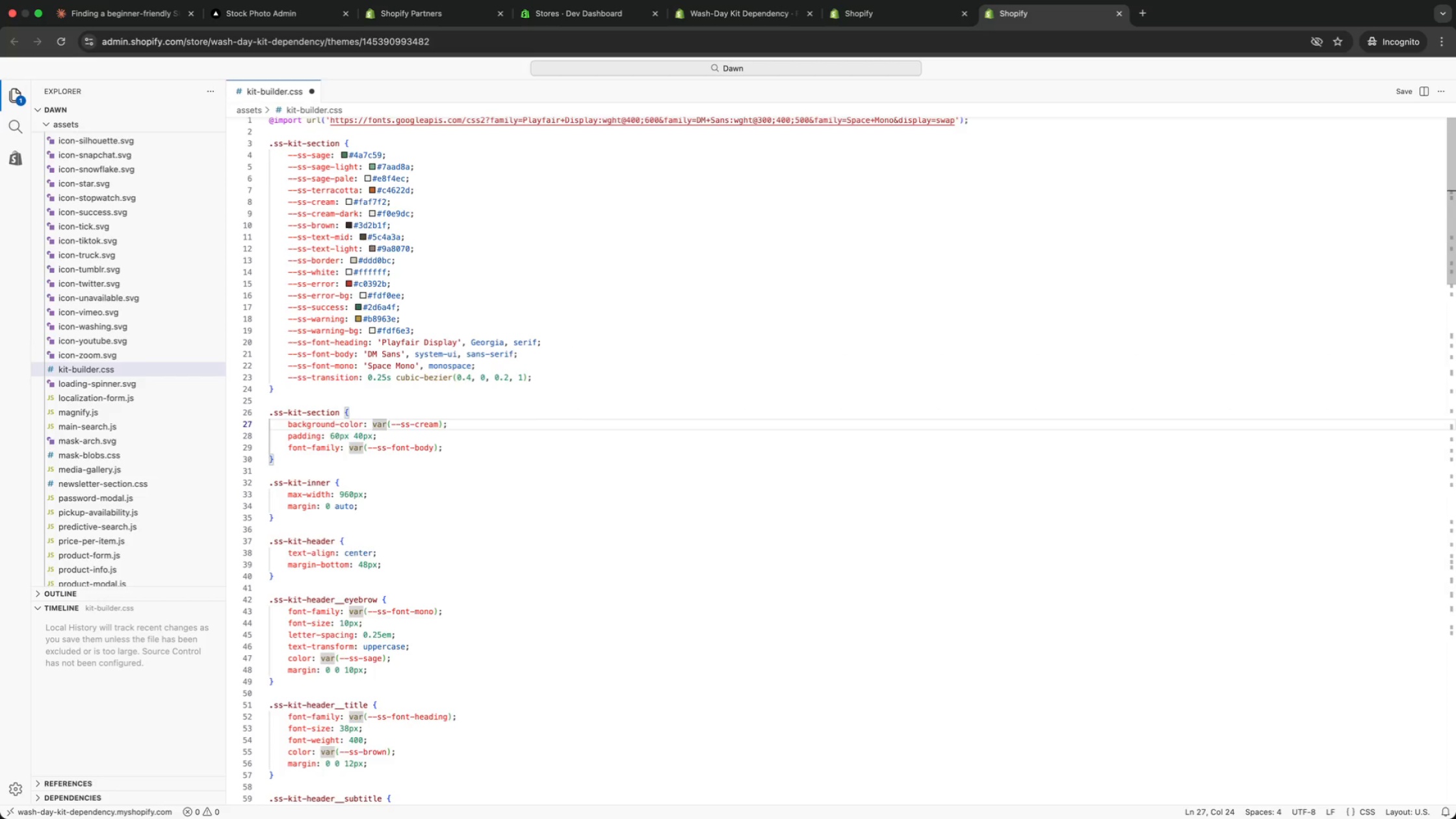 
key(ArrowDown)
 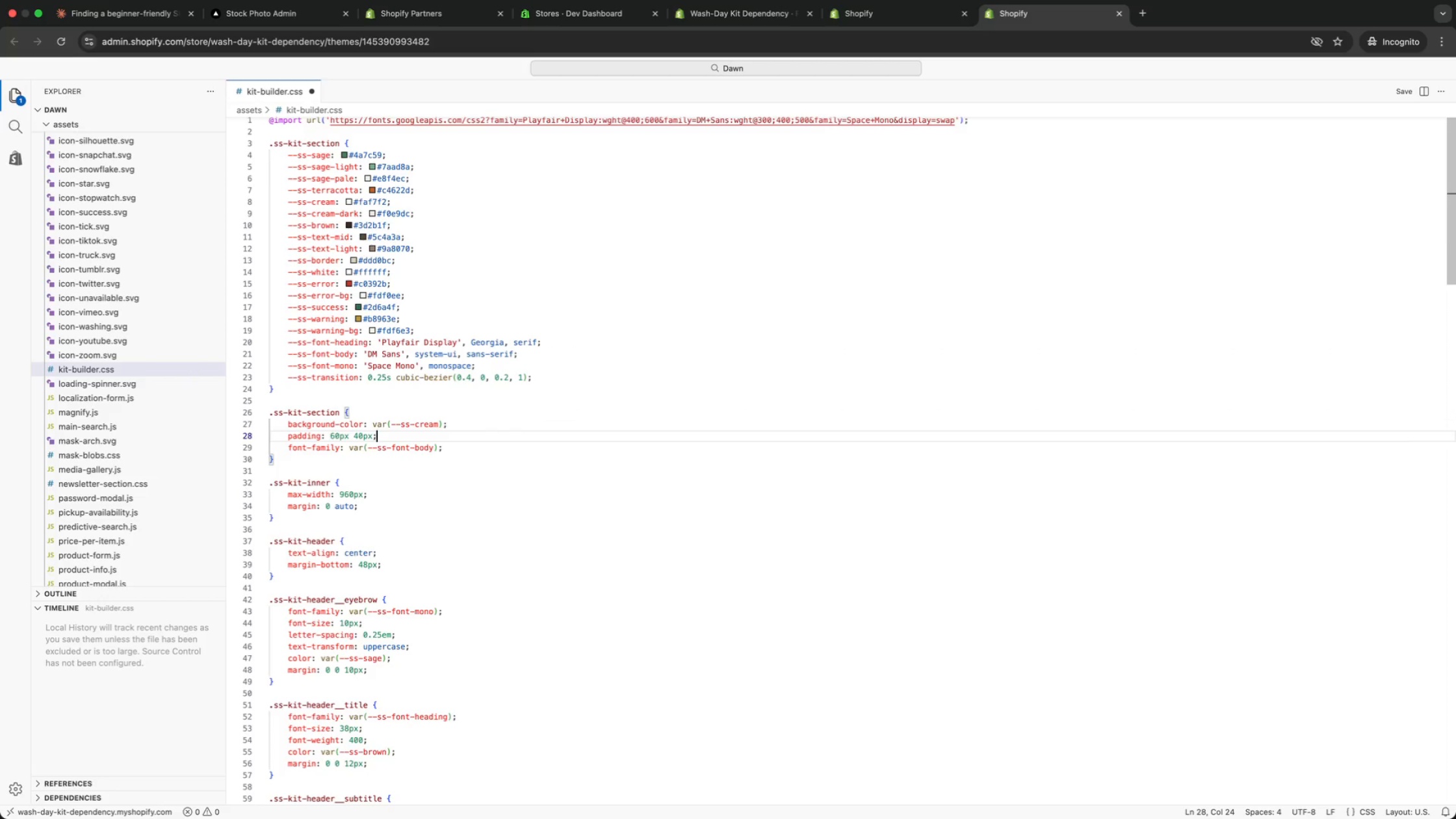 
key(ArrowDown)
 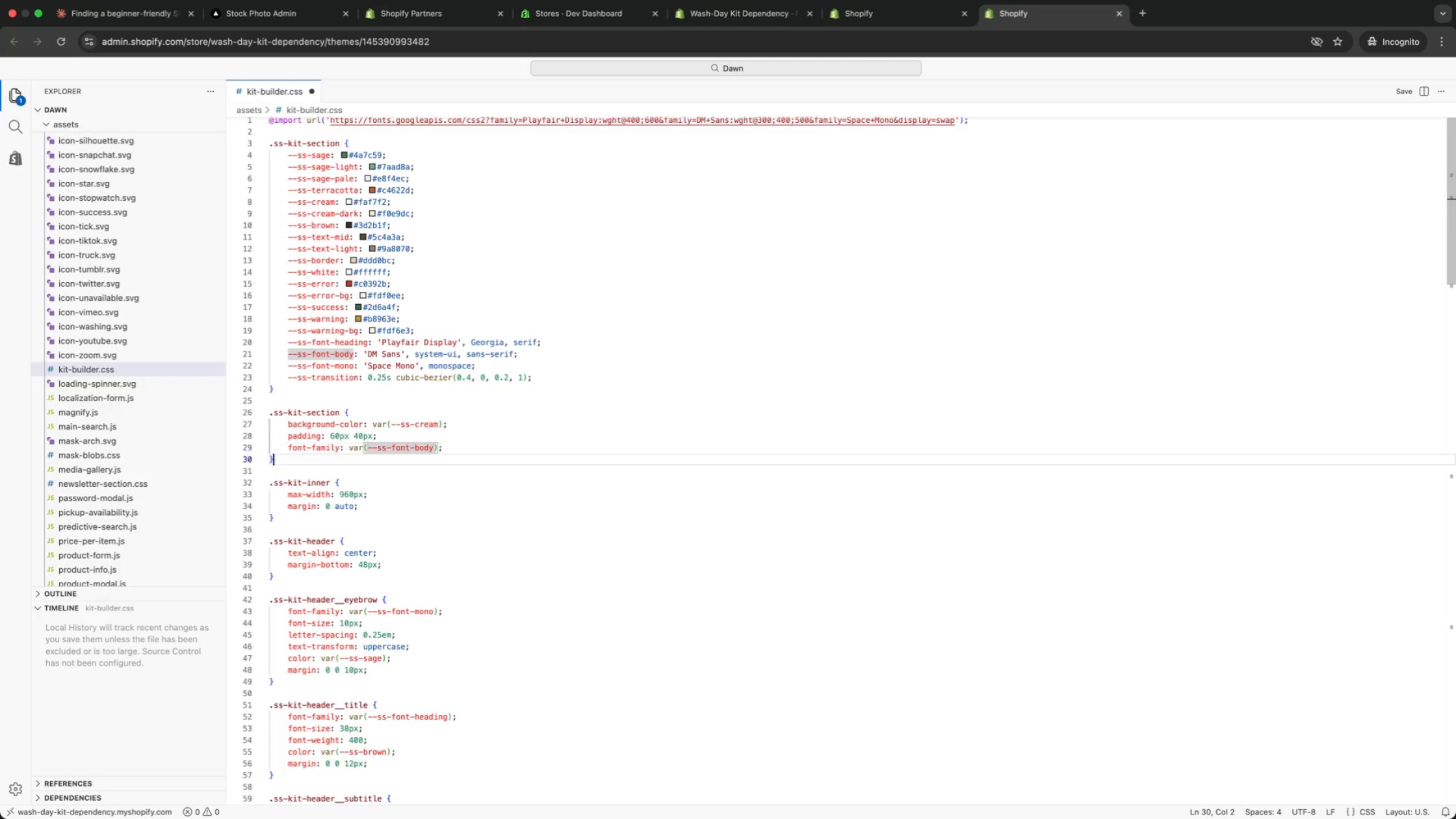 
key(ArrowDown)
 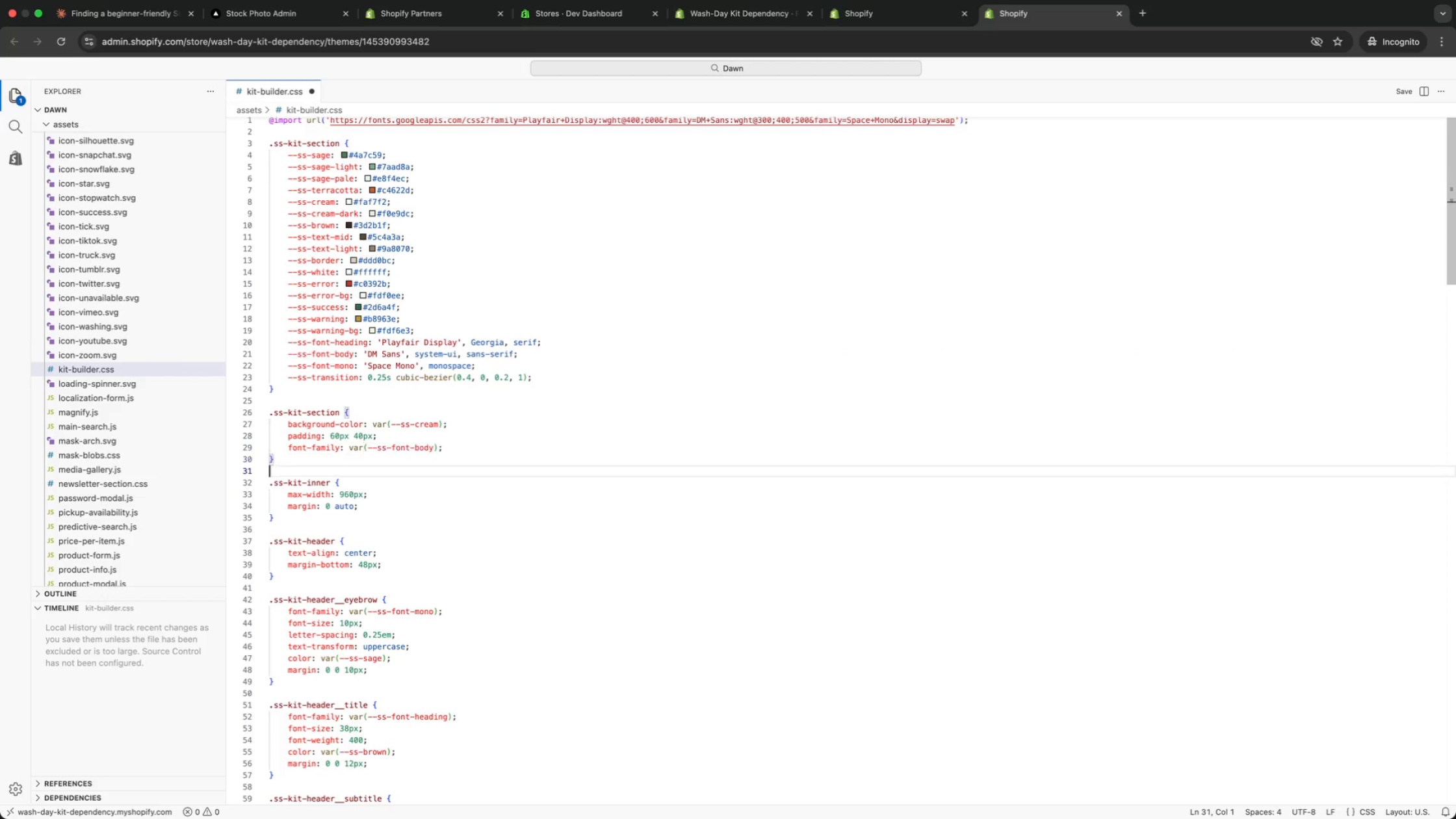 
key(ArrowDown)
 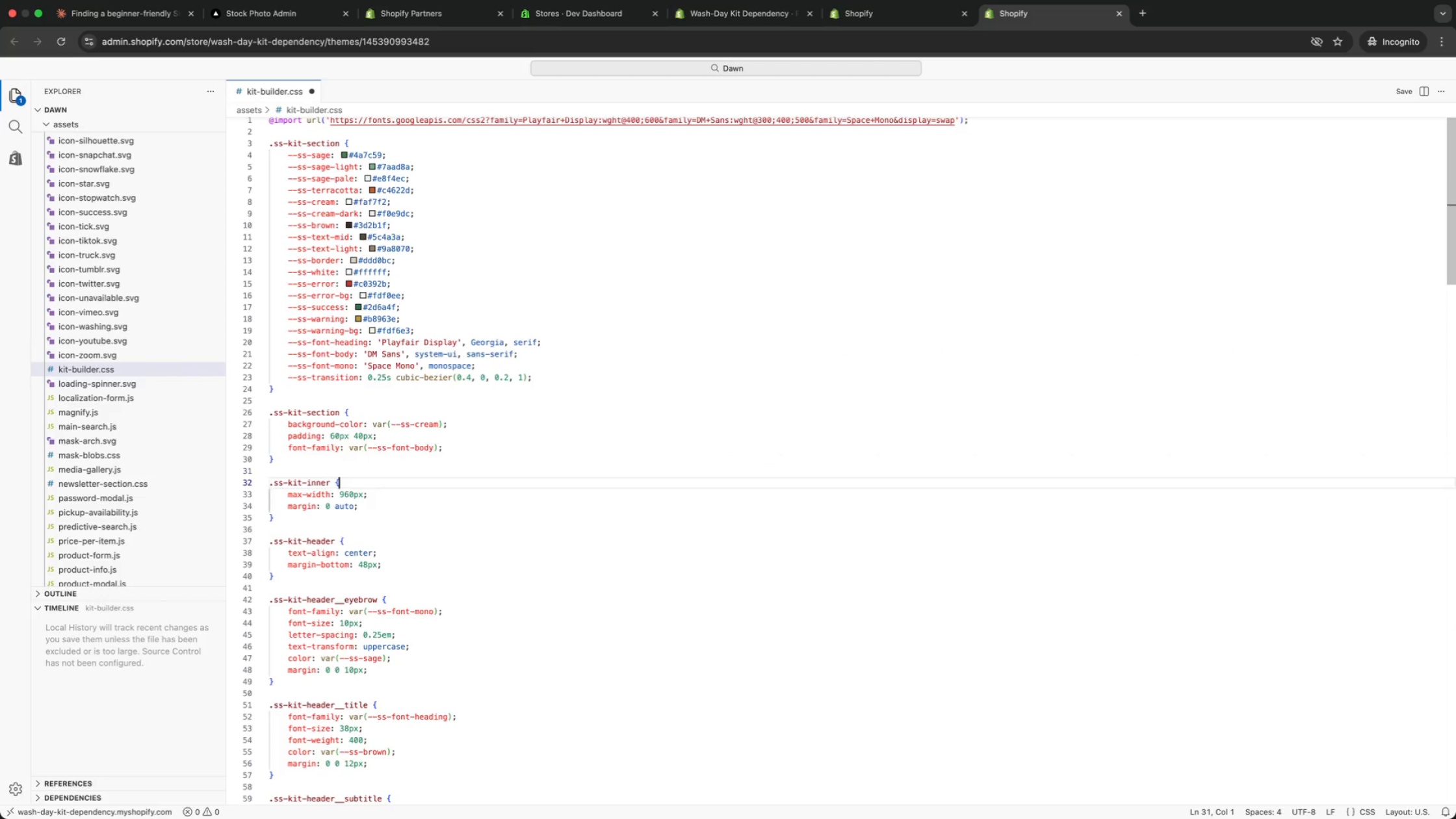 
key(ArrowDown)
 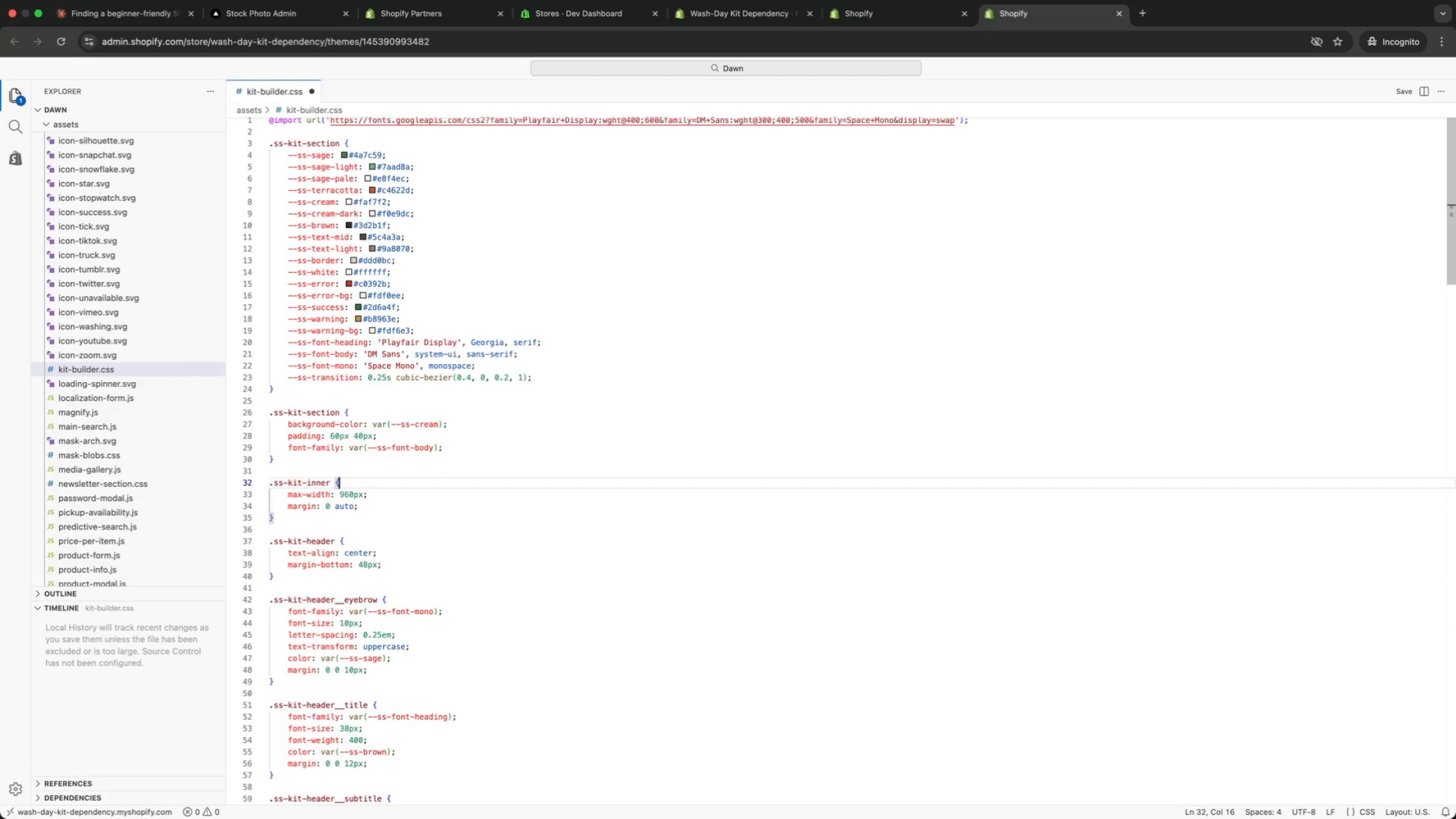 
key(ArrowDown)
 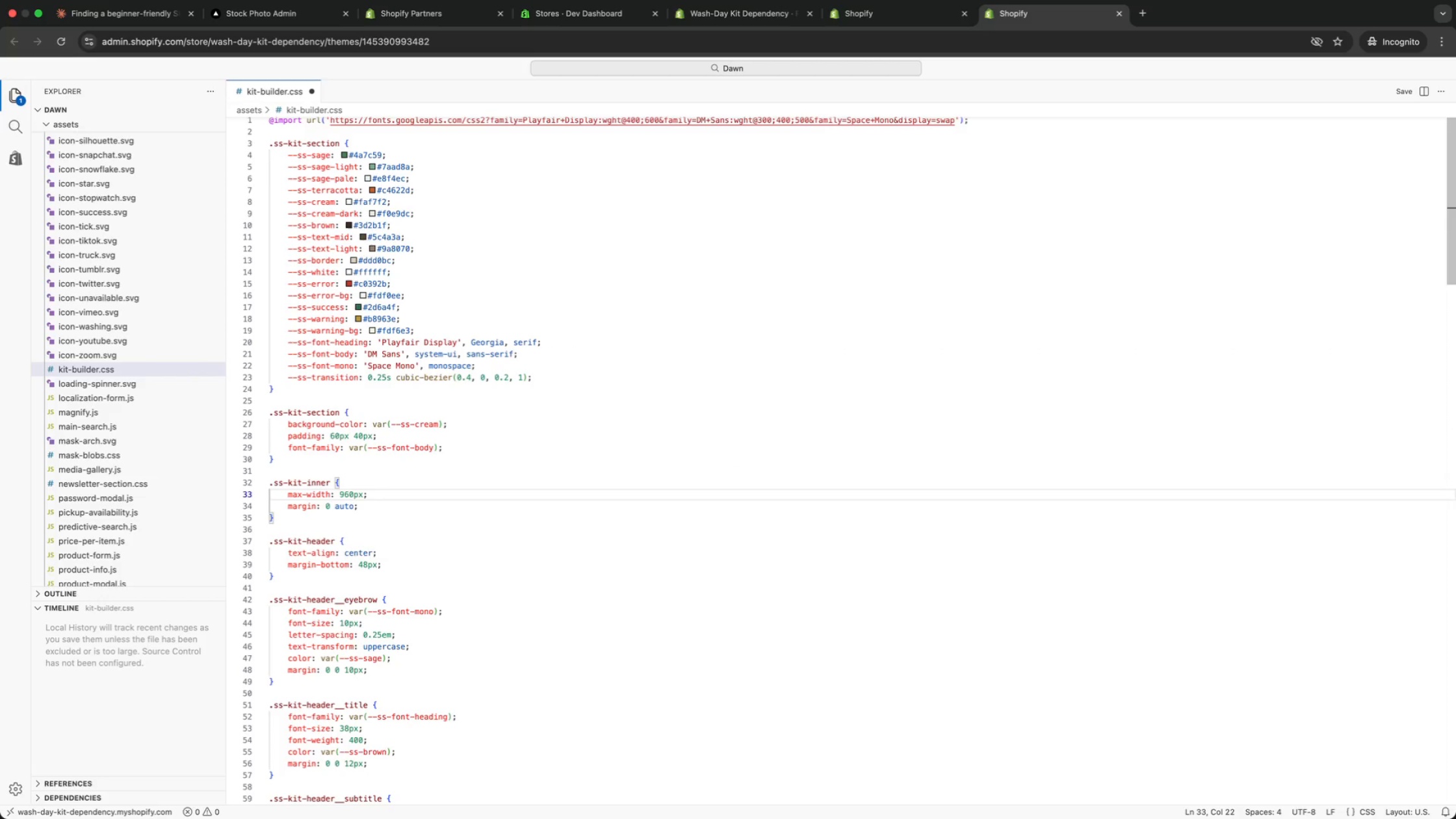 
key(ArrowDown)
 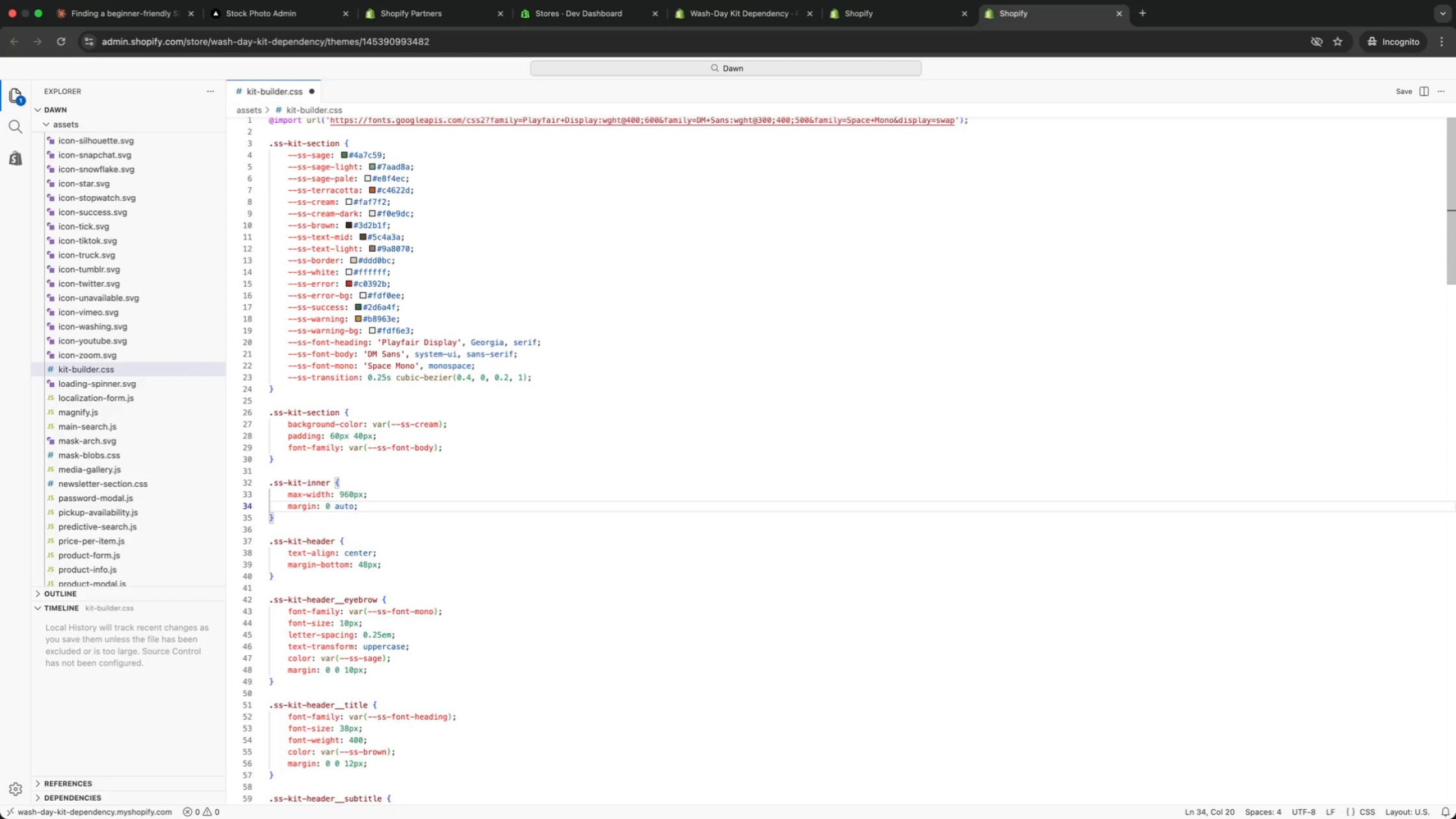 
key(ArrowDown)
 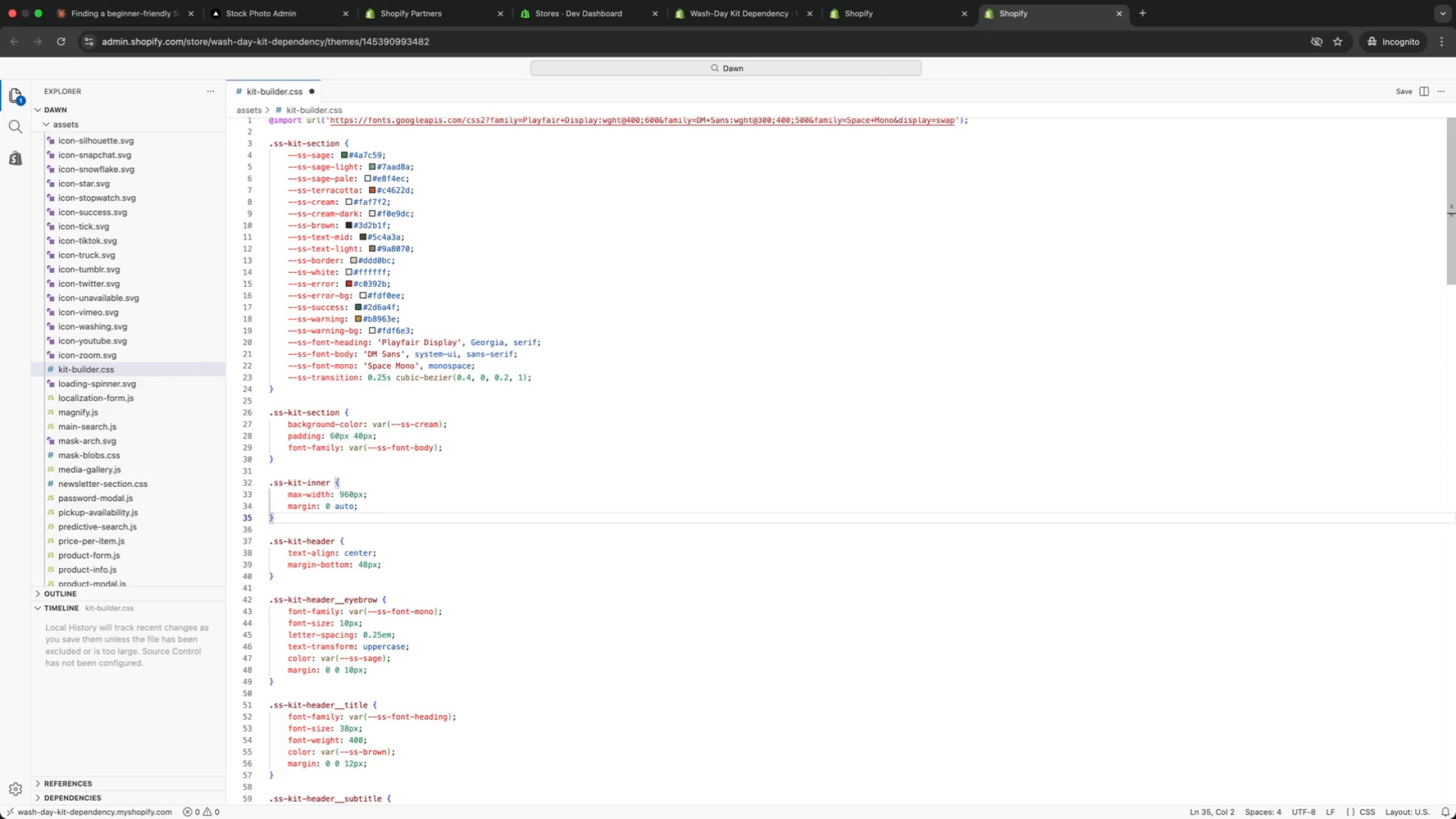 
key(ArrowDown)
 